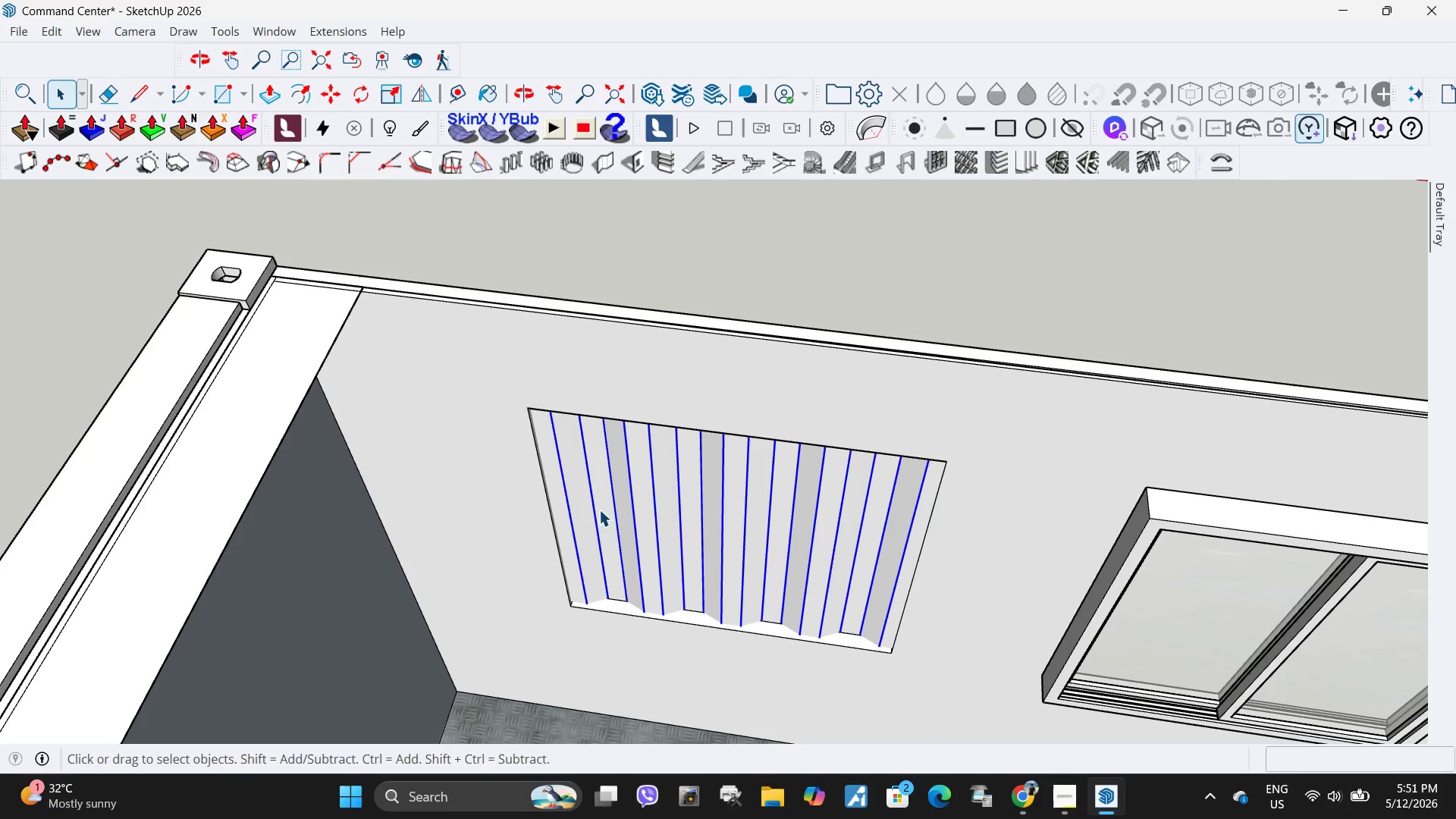 
double_click([588, 504])
 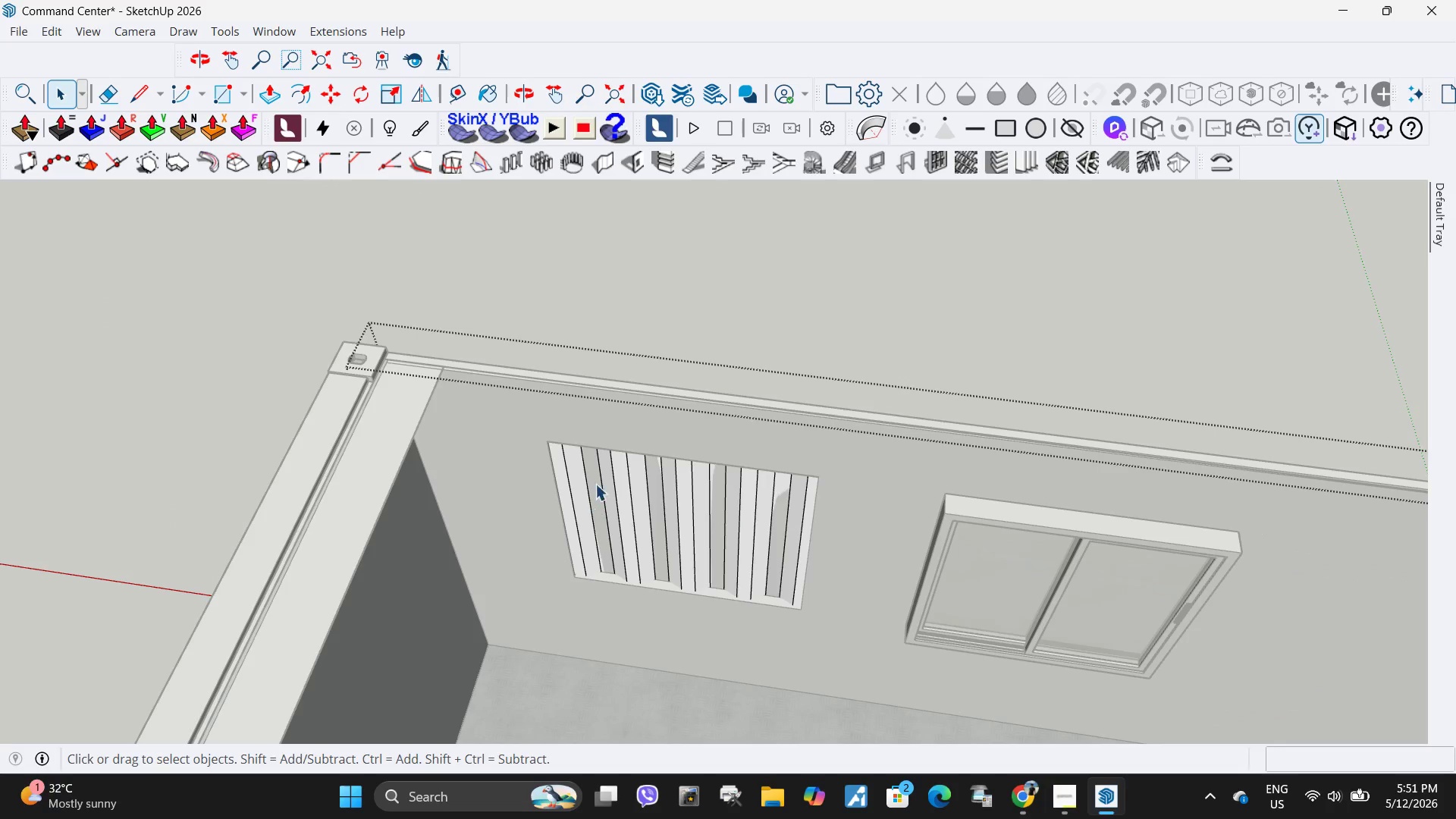 
scroll: coordinate [584, 505], scroll_direction: down, amount: 4.0
 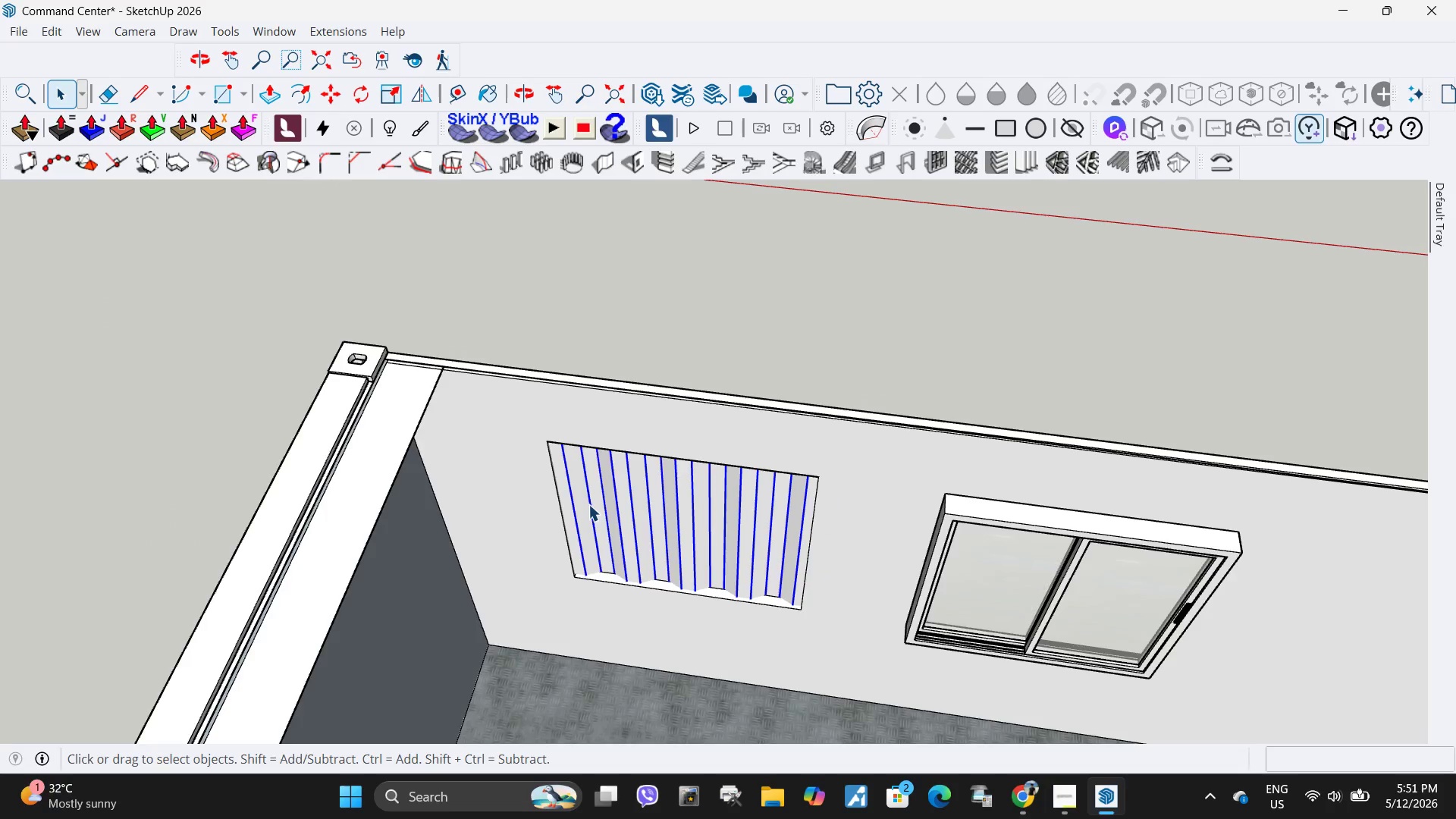 
scroll: coordinate [597, 463], scroll_direction: up, amount: 5.0
 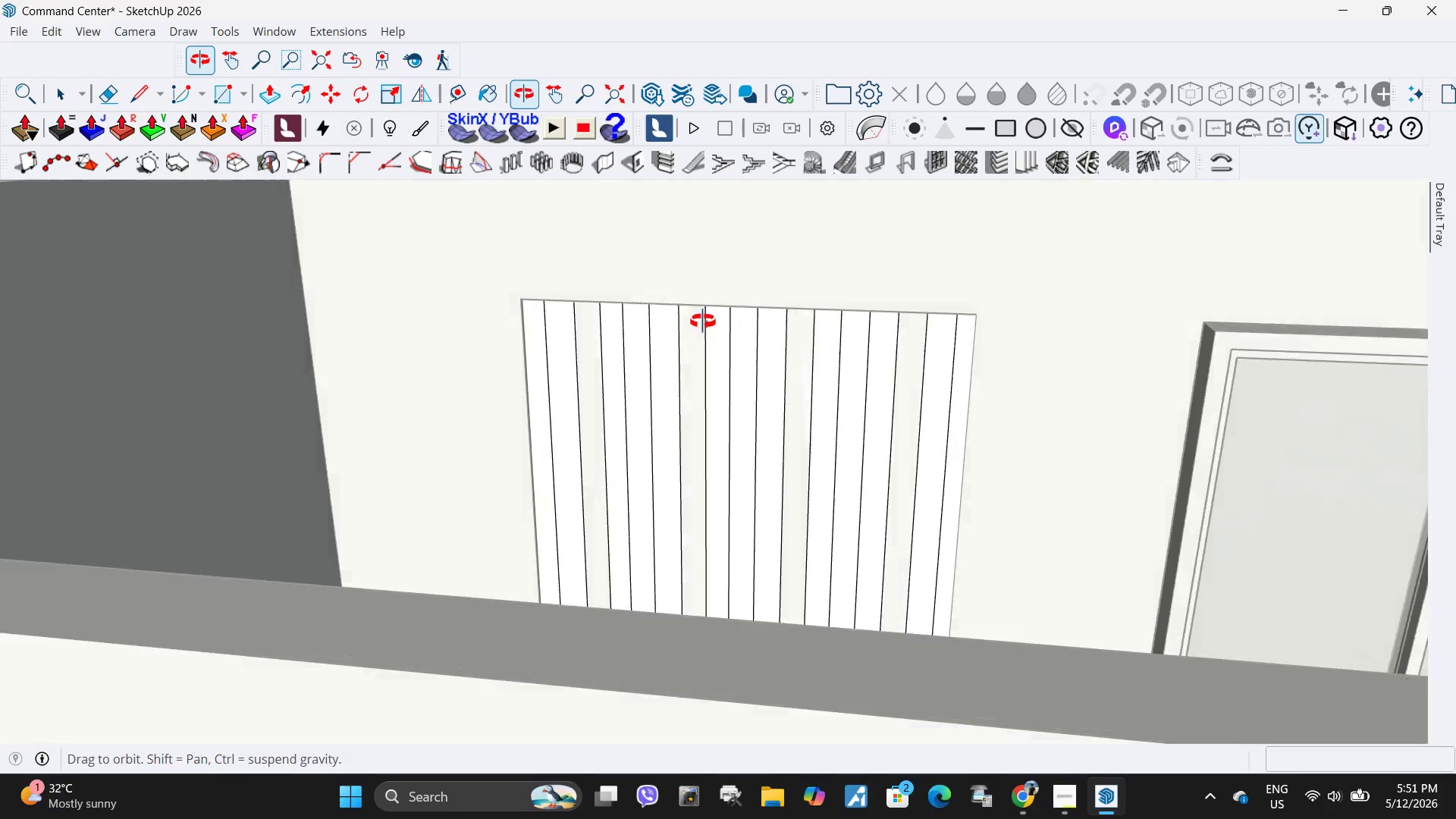 
key(H)
 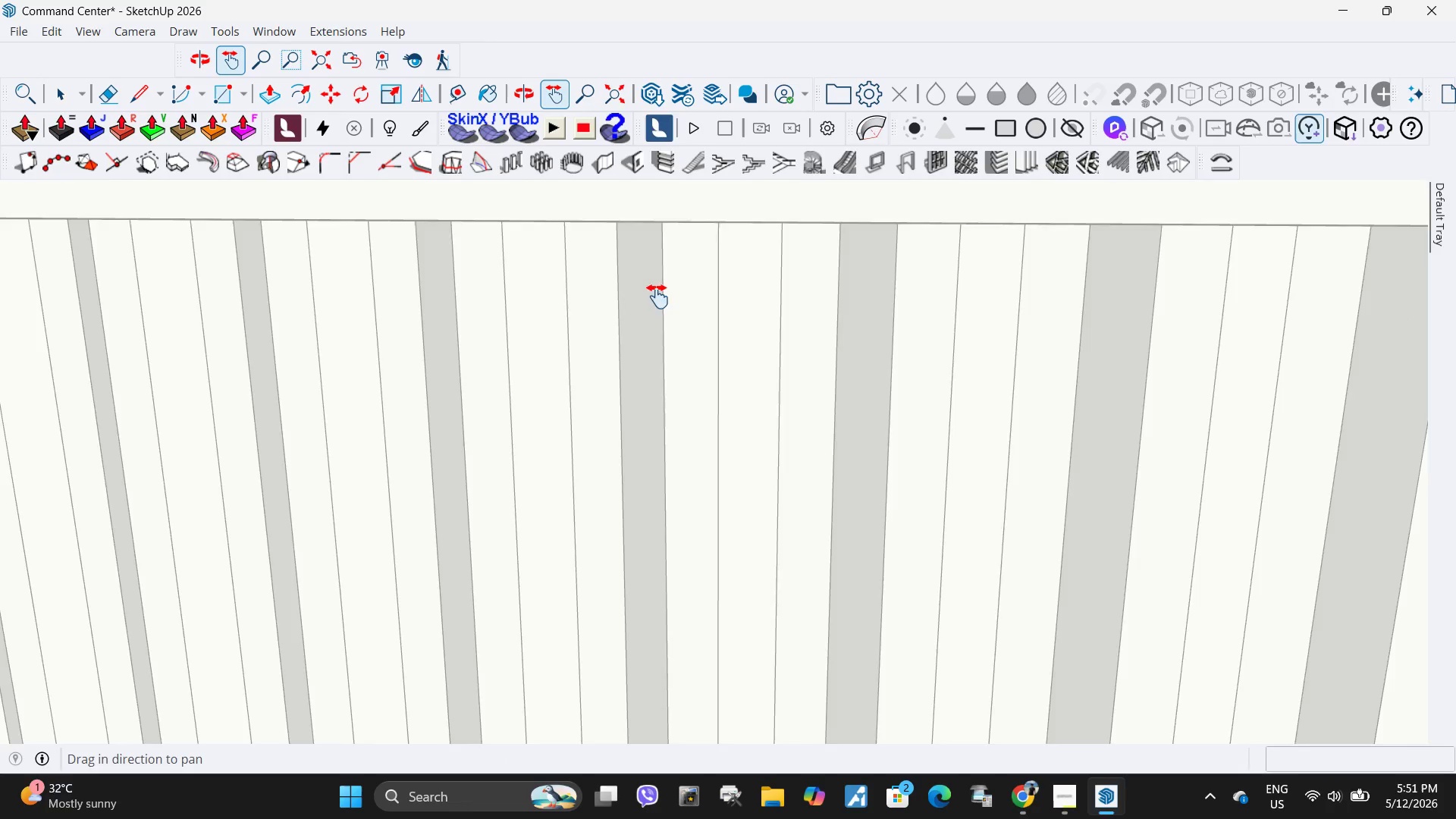 
left_click_drag(start_coordinate=[657, 297], to_coordinate=[529, 767])
 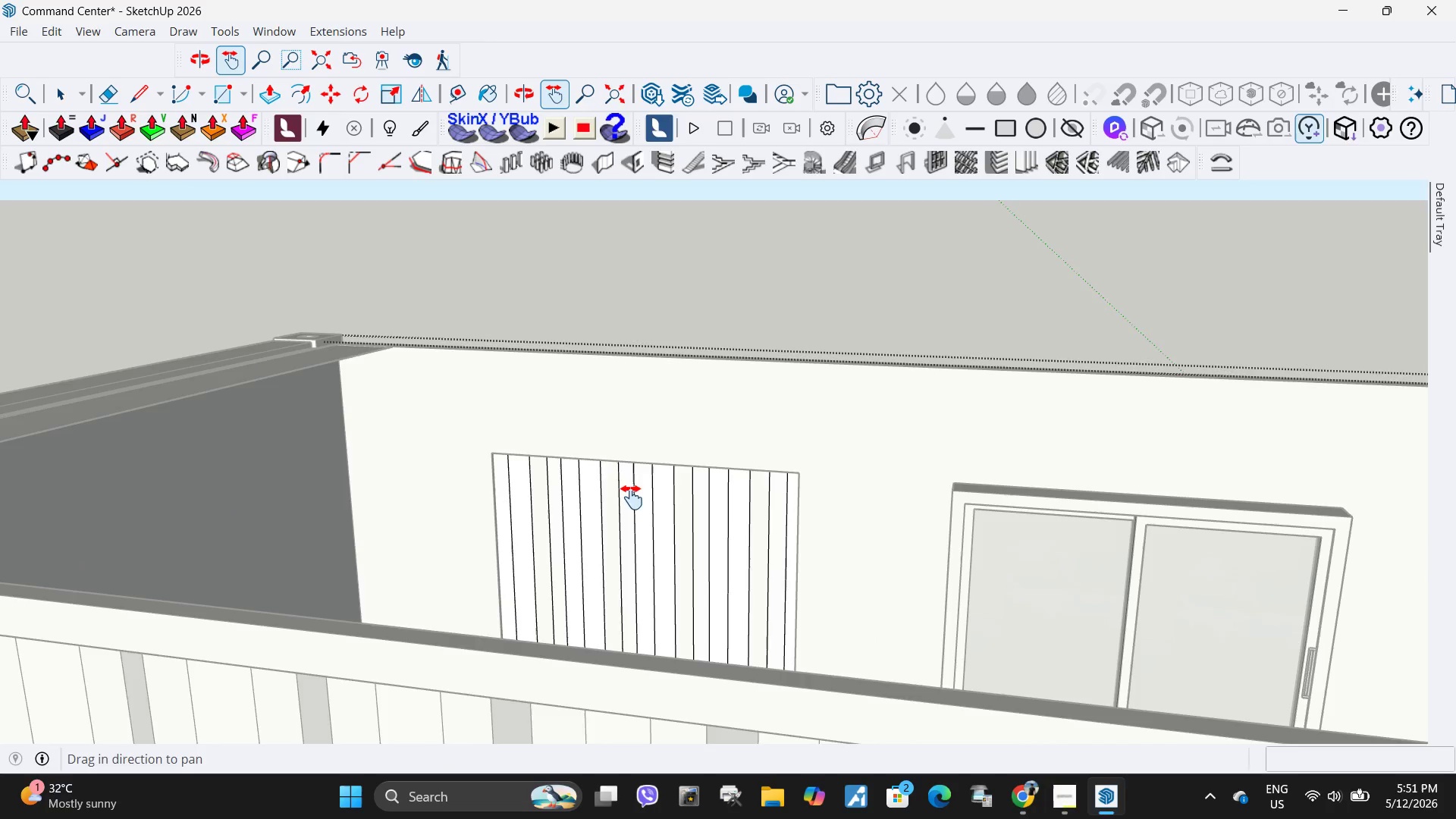 
scroll: coordinate [570, 331], scroll_direction: down, amount: 17.0
 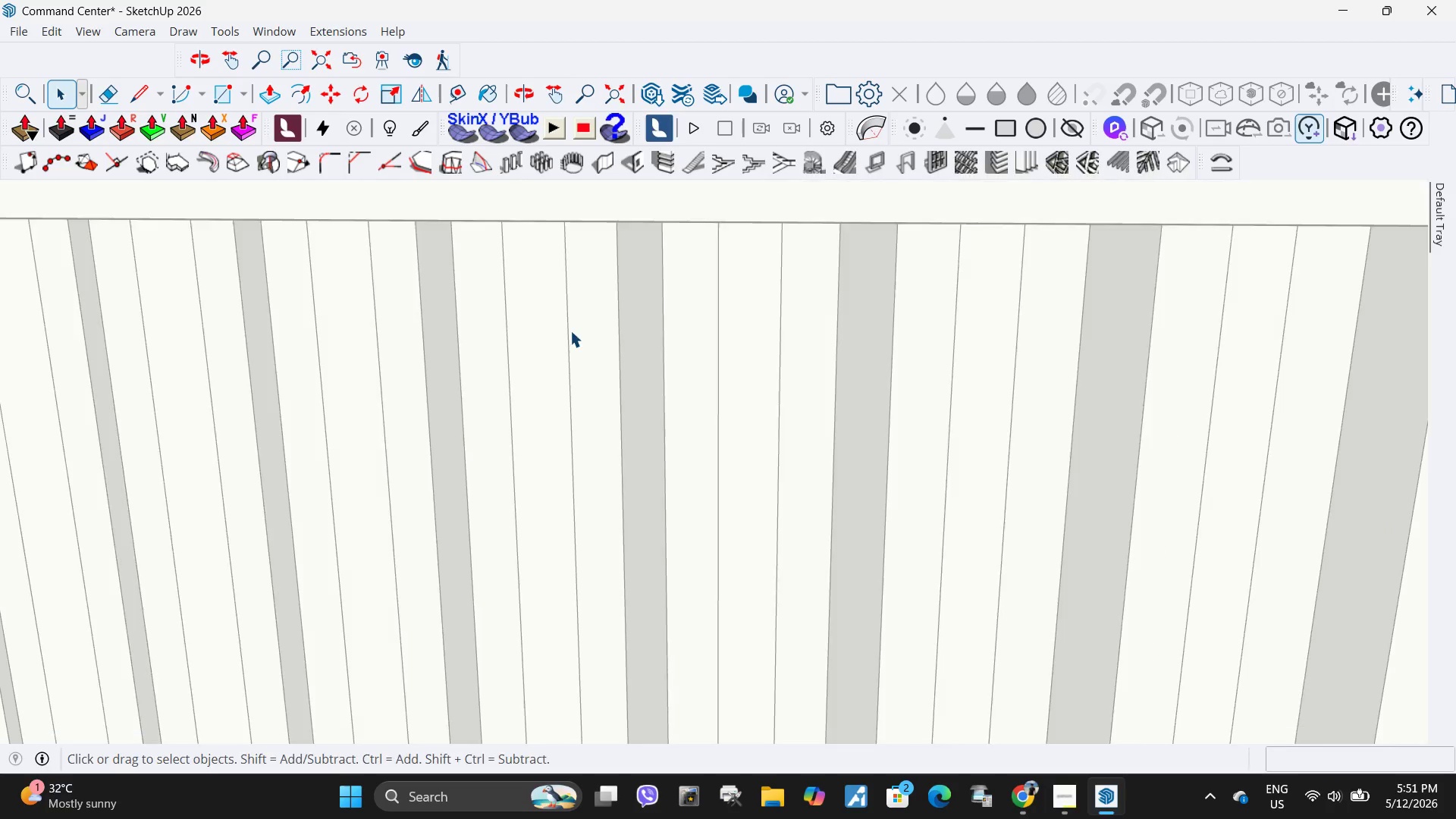 
left_click_drag(start_coordinate=[632, 497], to_coordinate=[619, 518])
 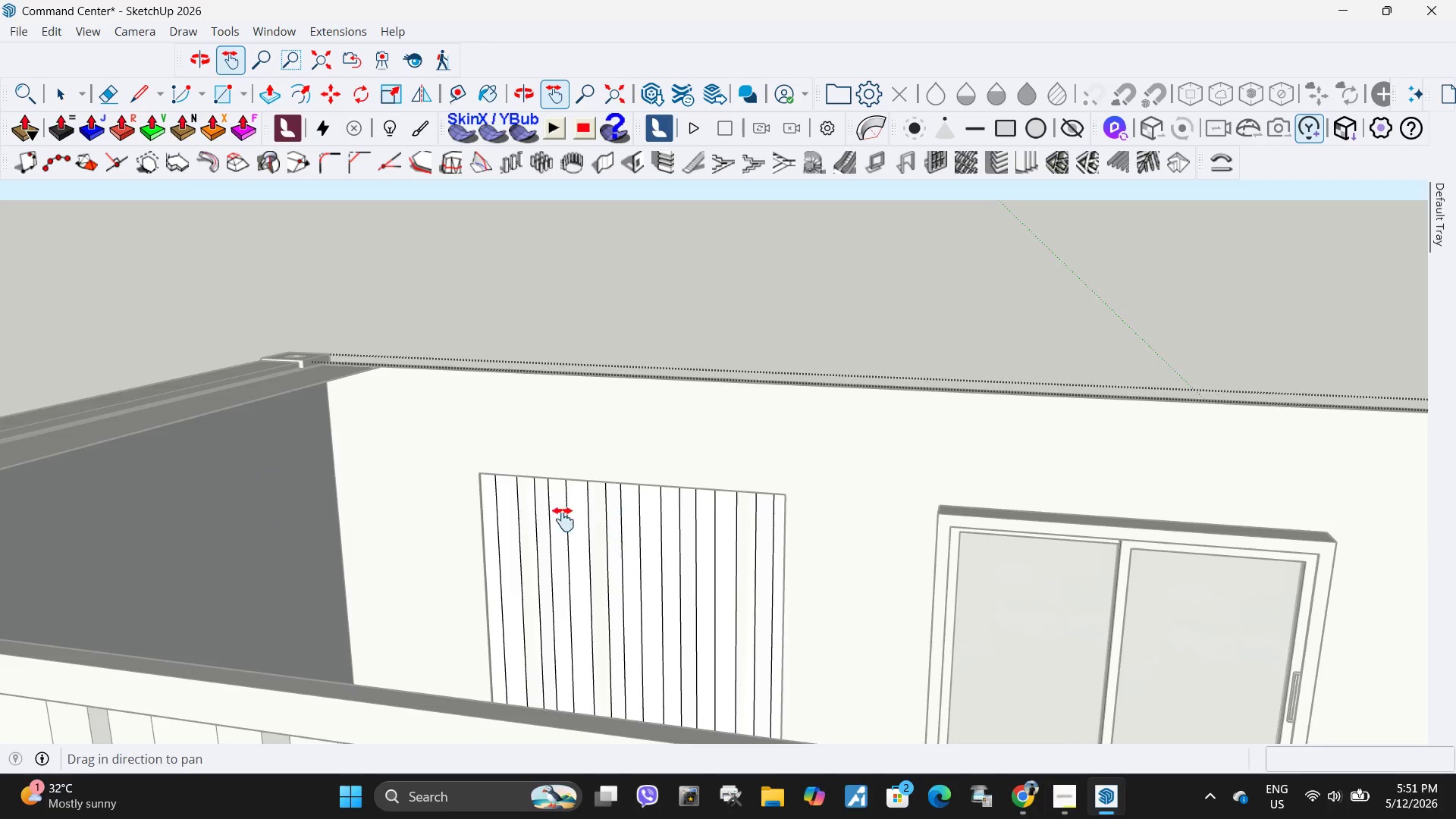 
key(Space)
 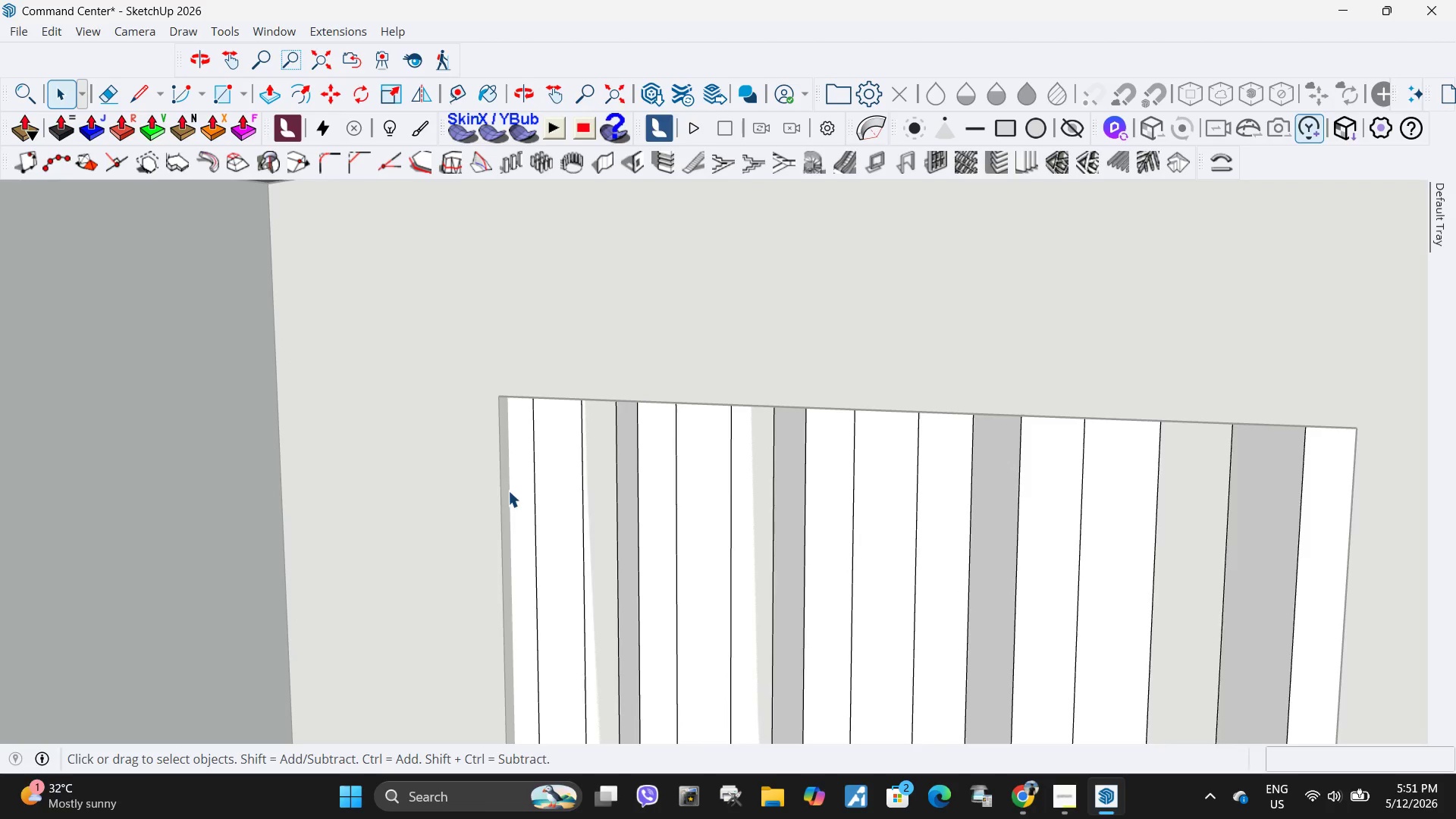 
scroll: coordinate [519, 528], scroll_direction: up, amount: 9.0
 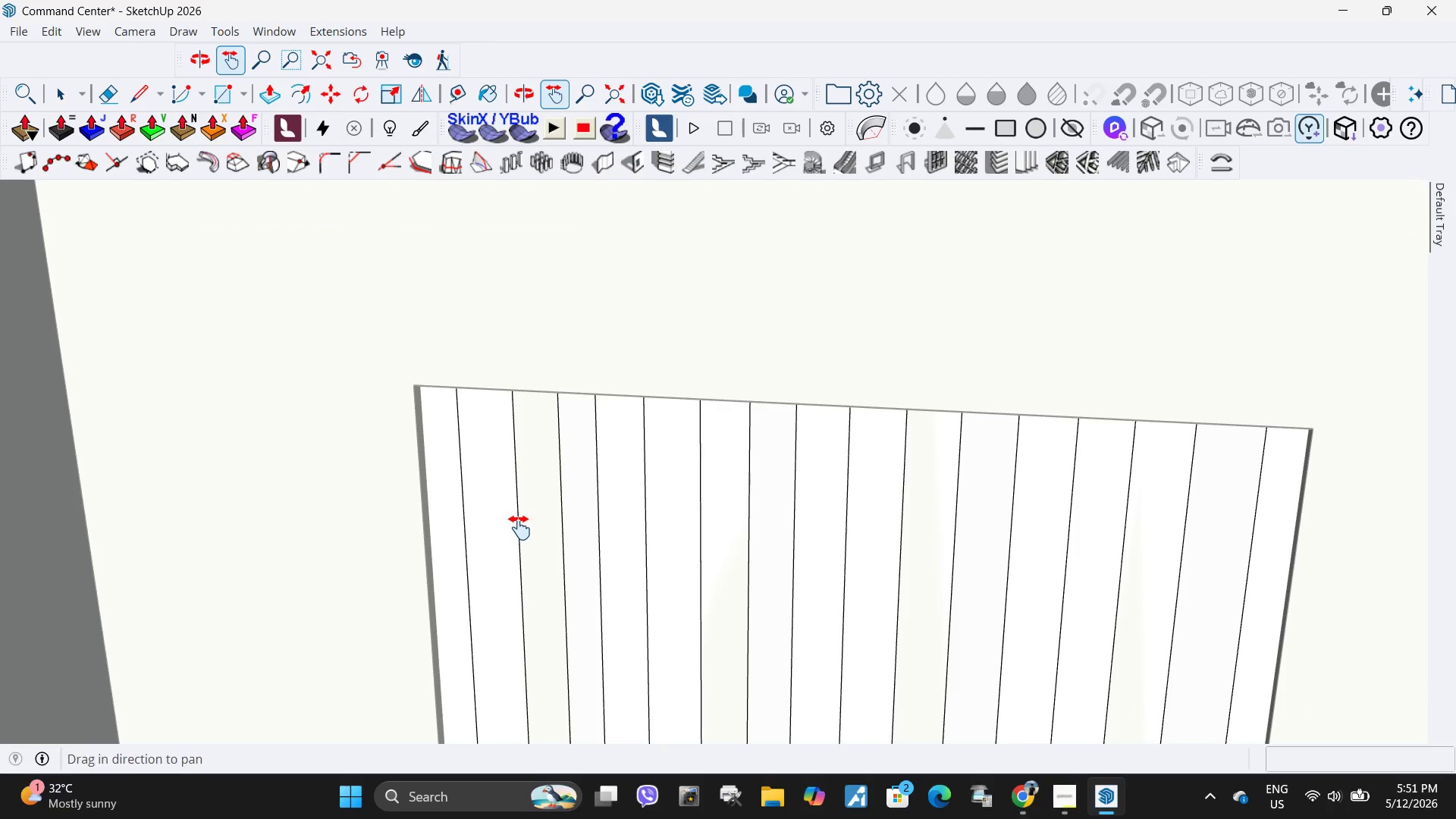 
left_click_drag(start_coordinate=[645, 558], to_coordinate=[537, 354])
 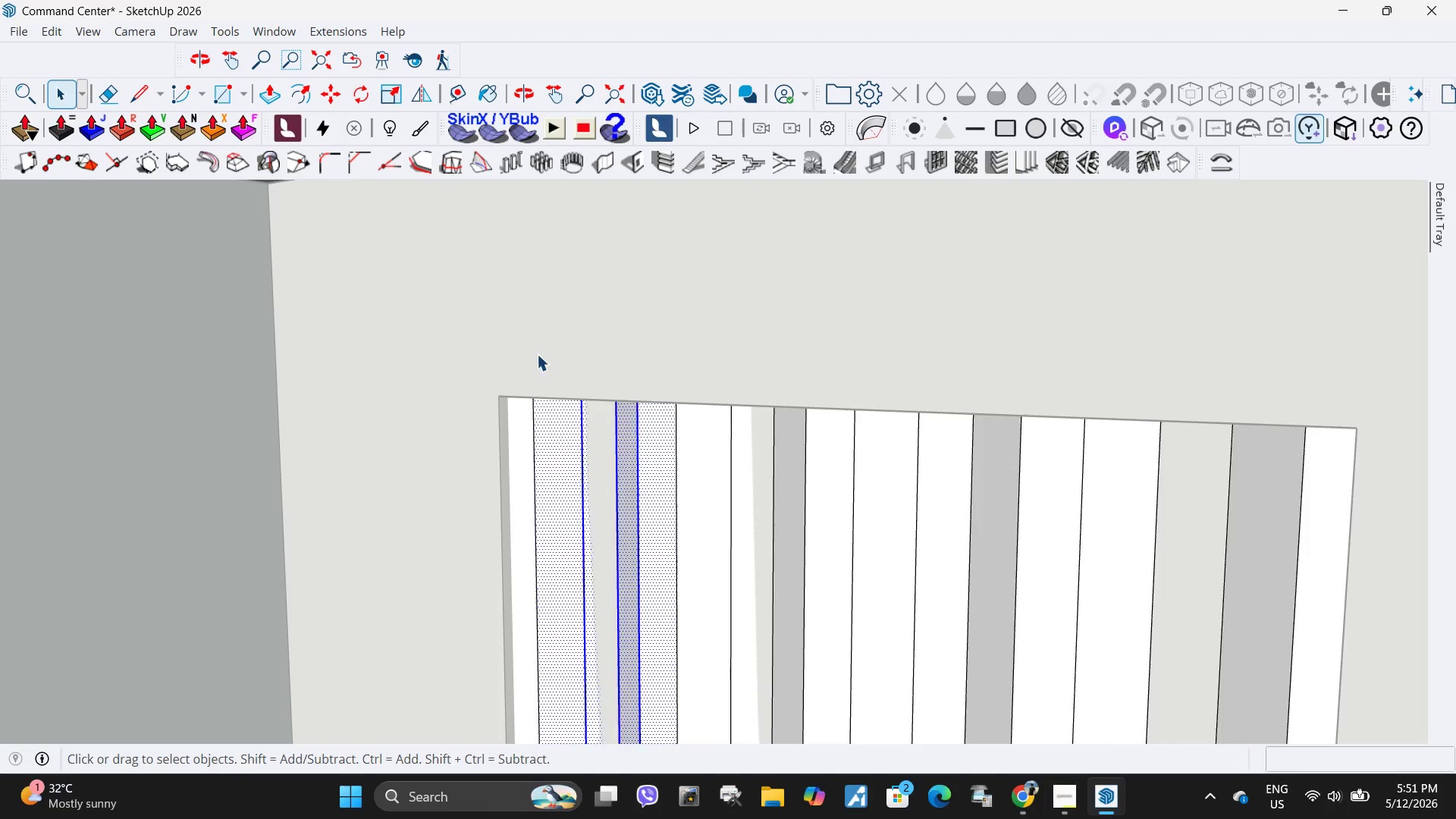 
left_click_drag(start_coordinate=[537, 354], to_coordinate=[565, 491])
 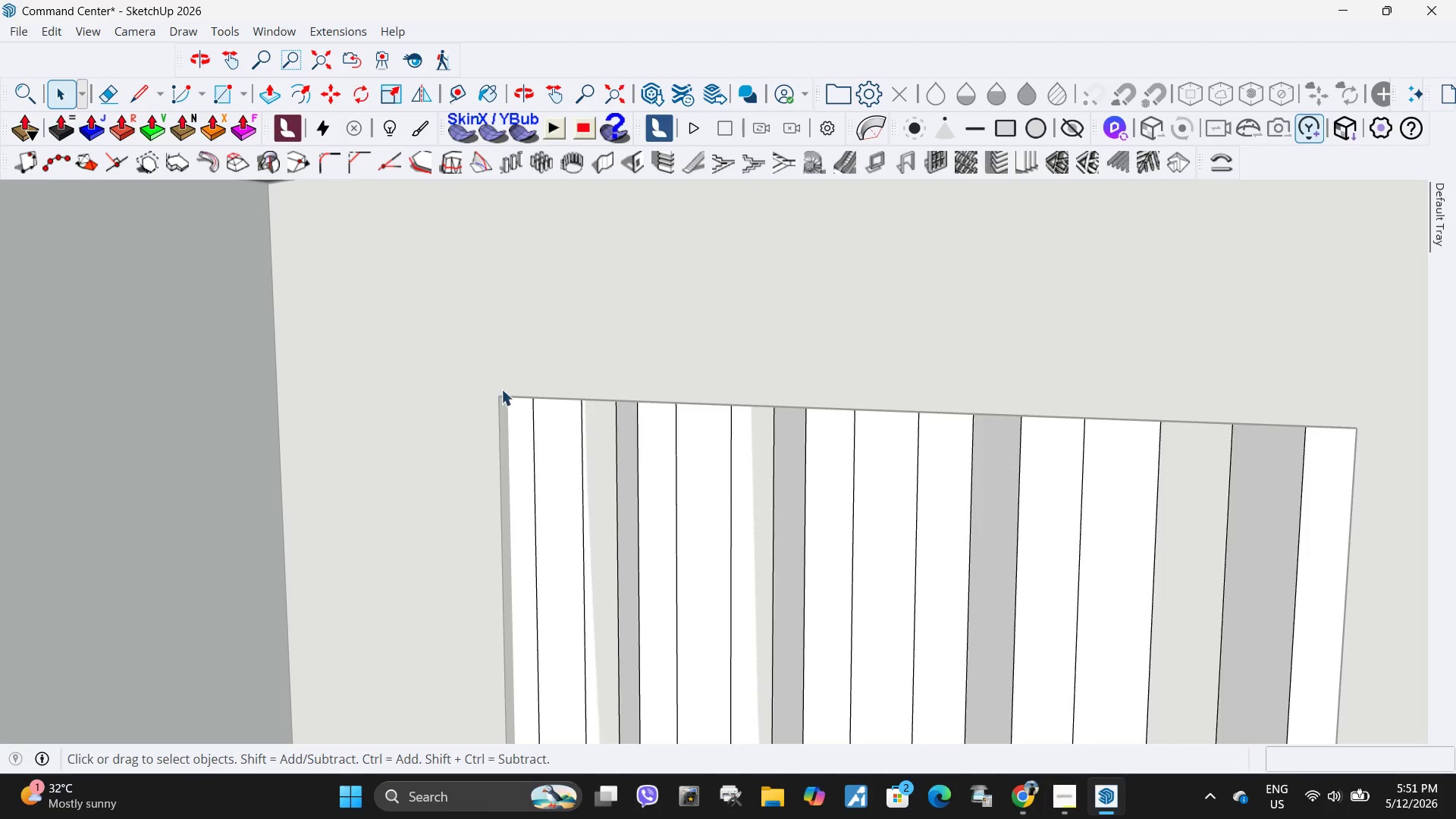 
key(R)
 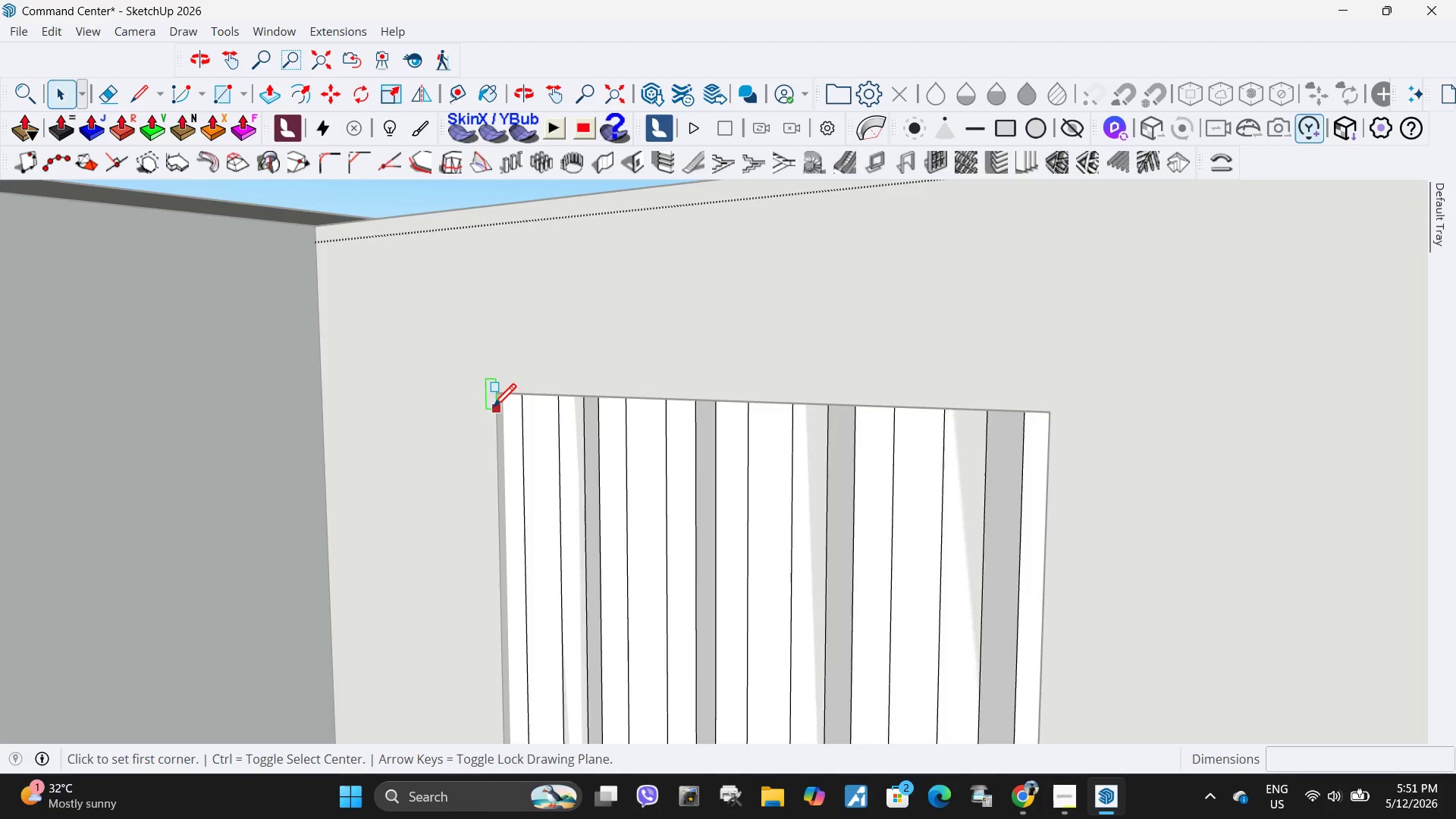 
scroll: coordinate [488, 382], scroll_direction: down, amount: 3.0
 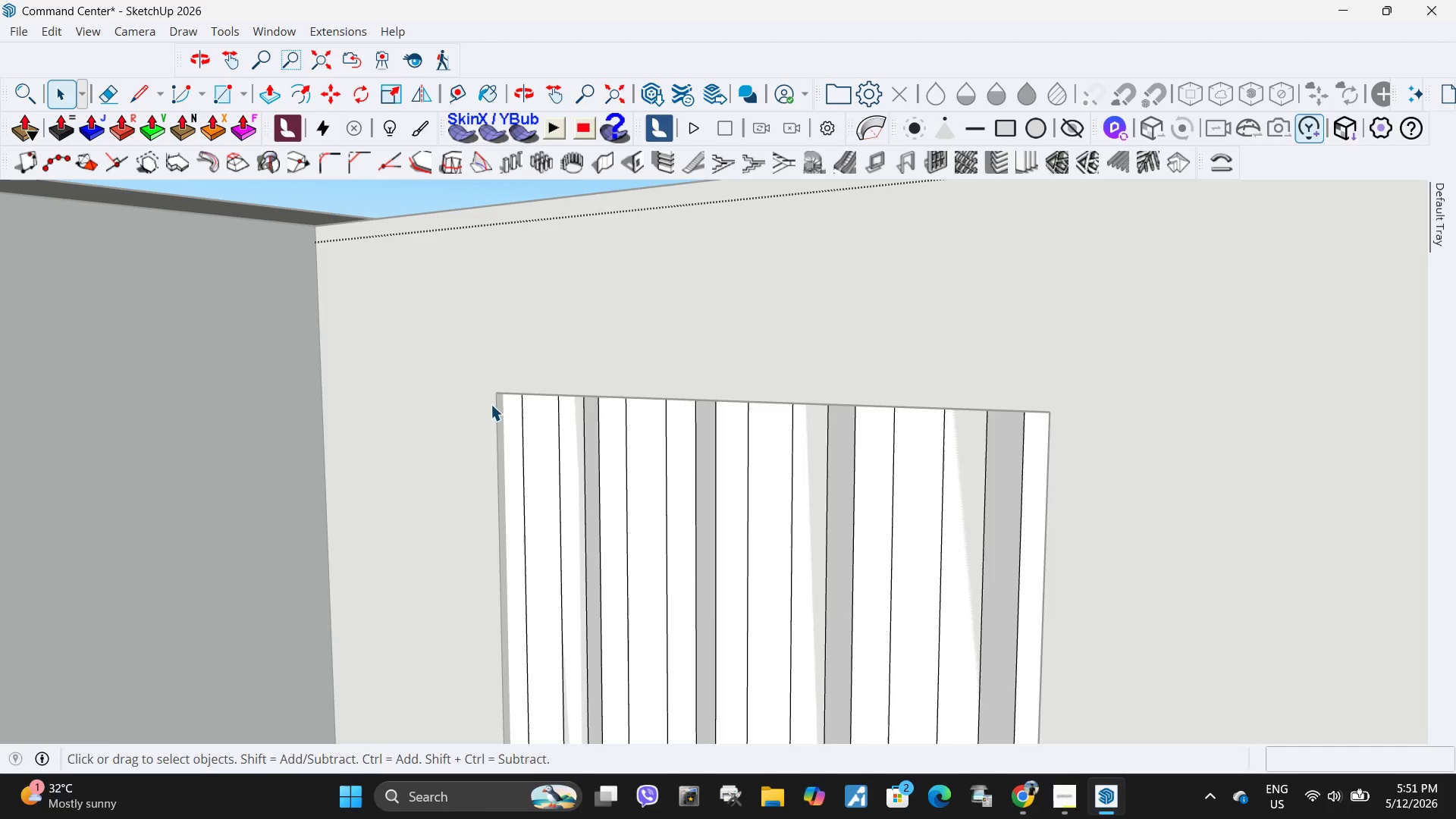 
scroll: coordinate [498, 407], scroll_direction: up, amount: 8.0
 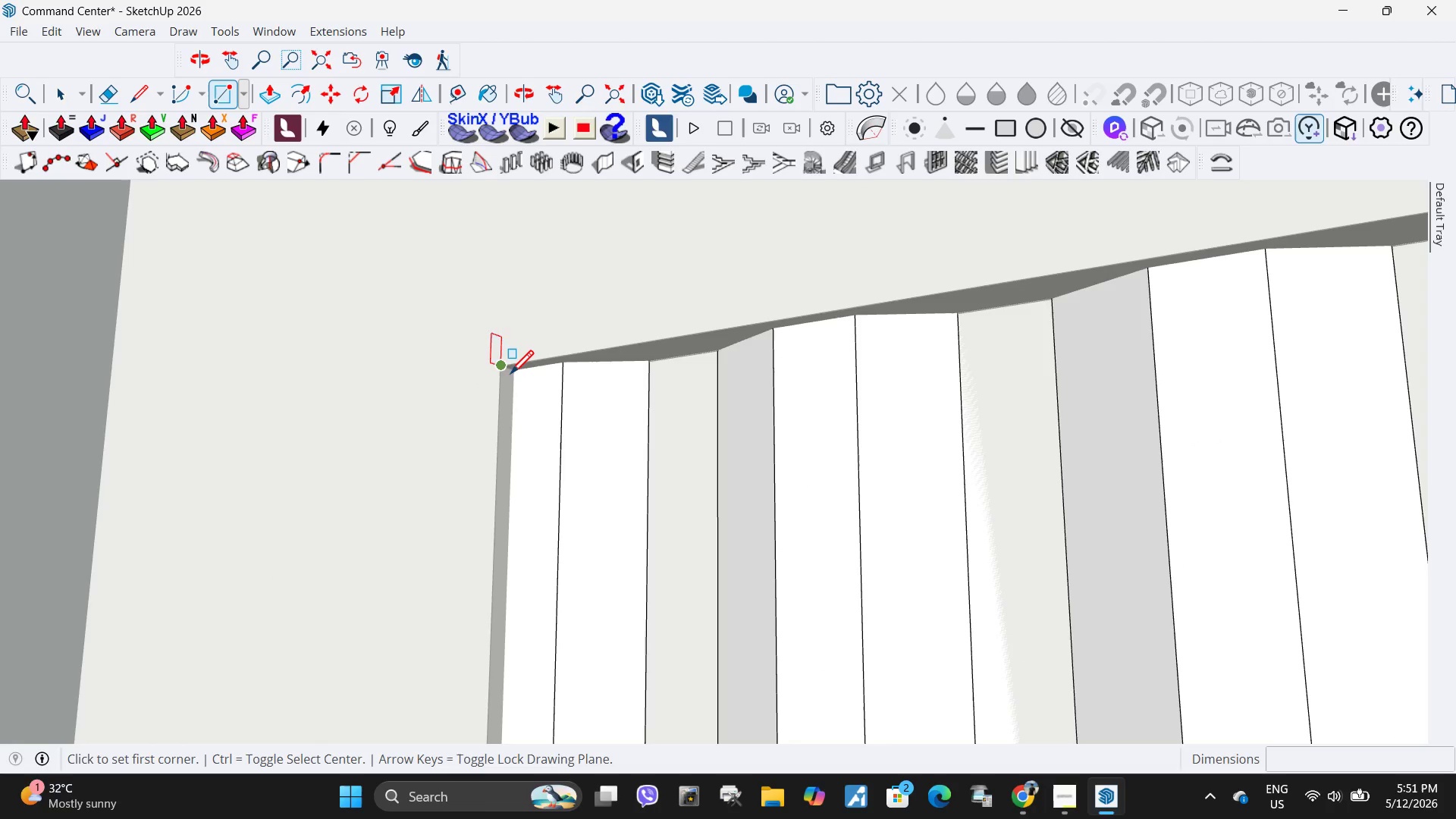 
left_click([512, 375])
 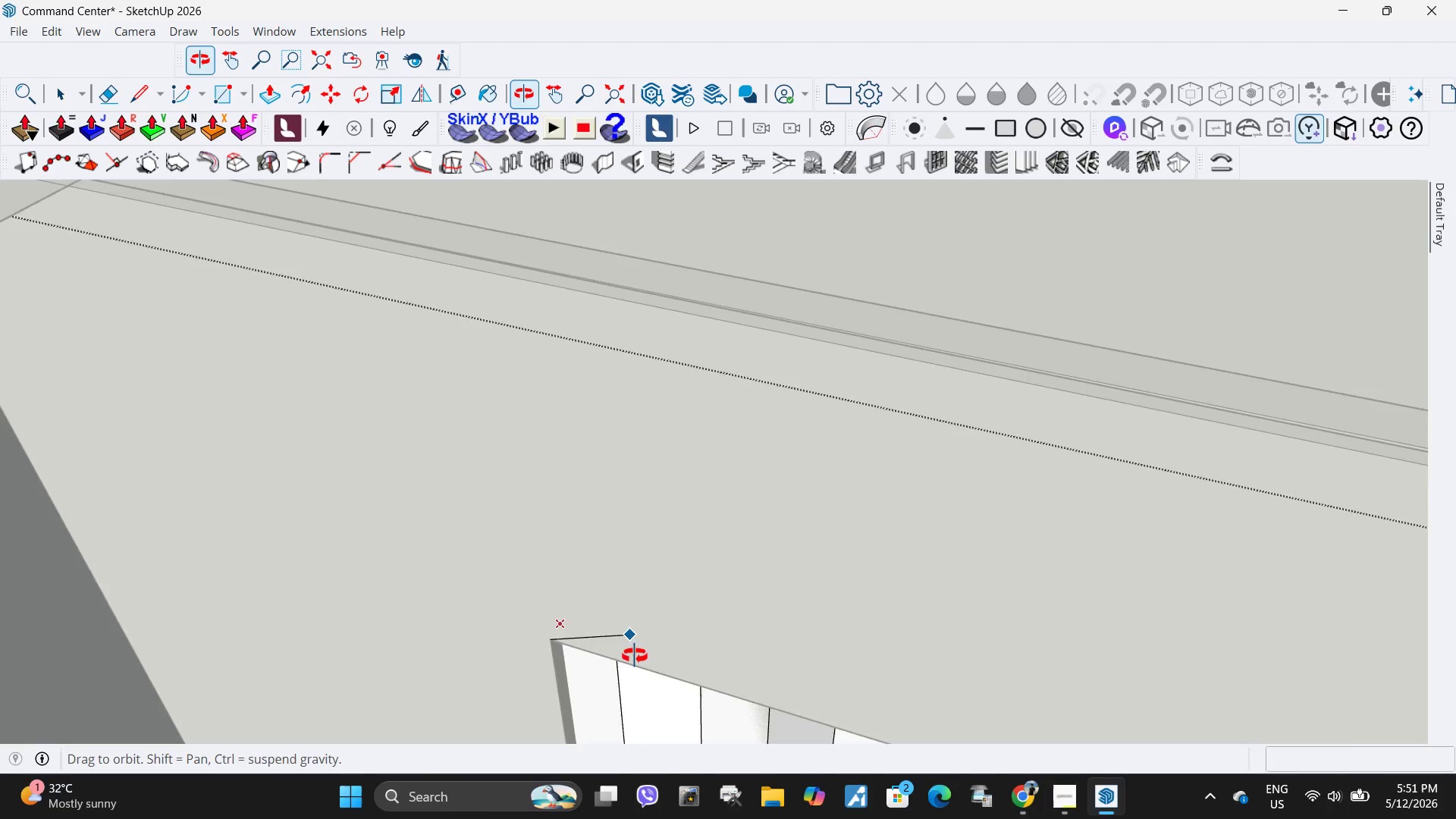 
scroll: coordinate [356, 309], scroll_direction: down, amount: 12.0
 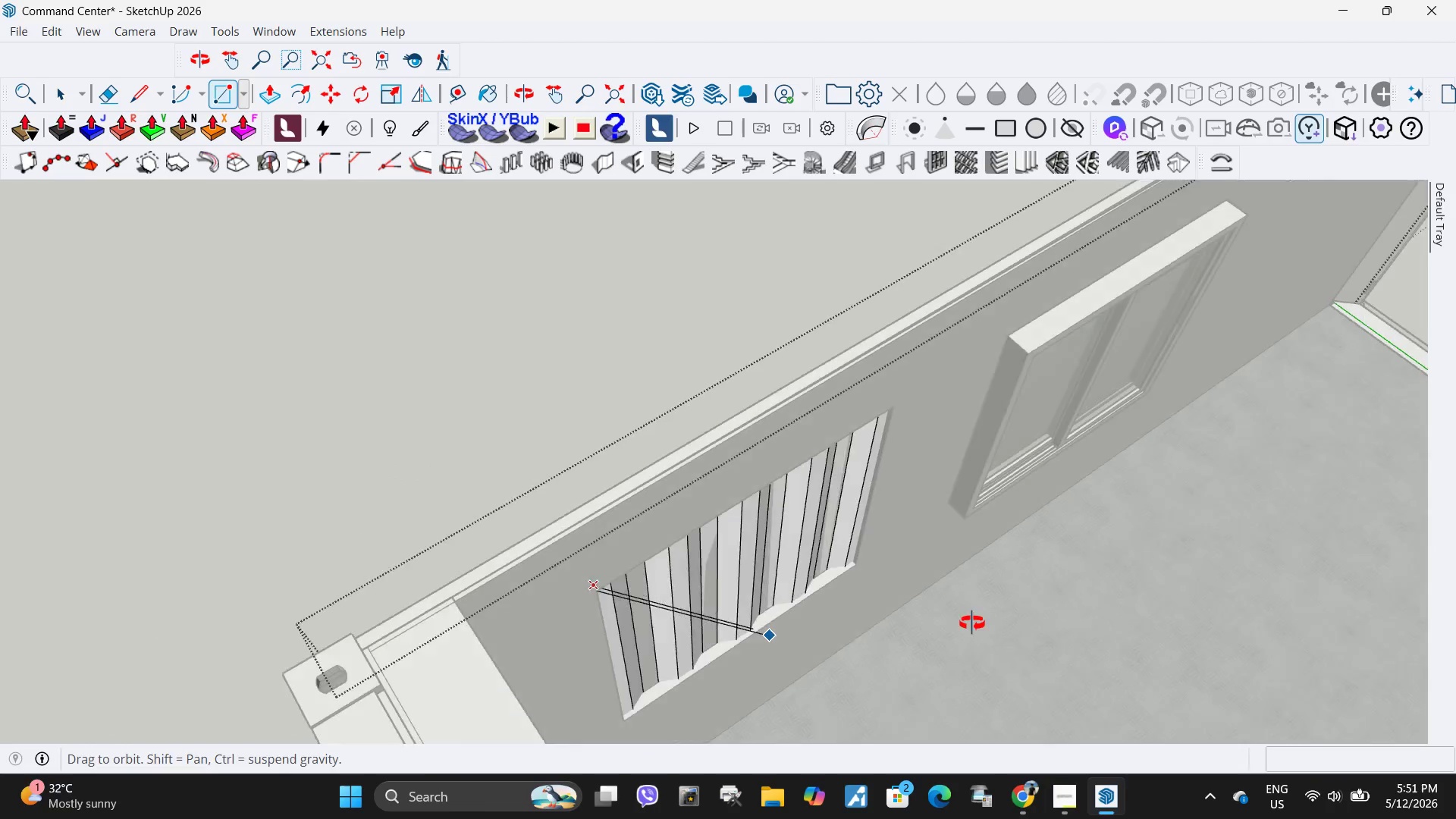 
scroll: coordinate [852, 554], scroll_direction: up, amount: 21.0
 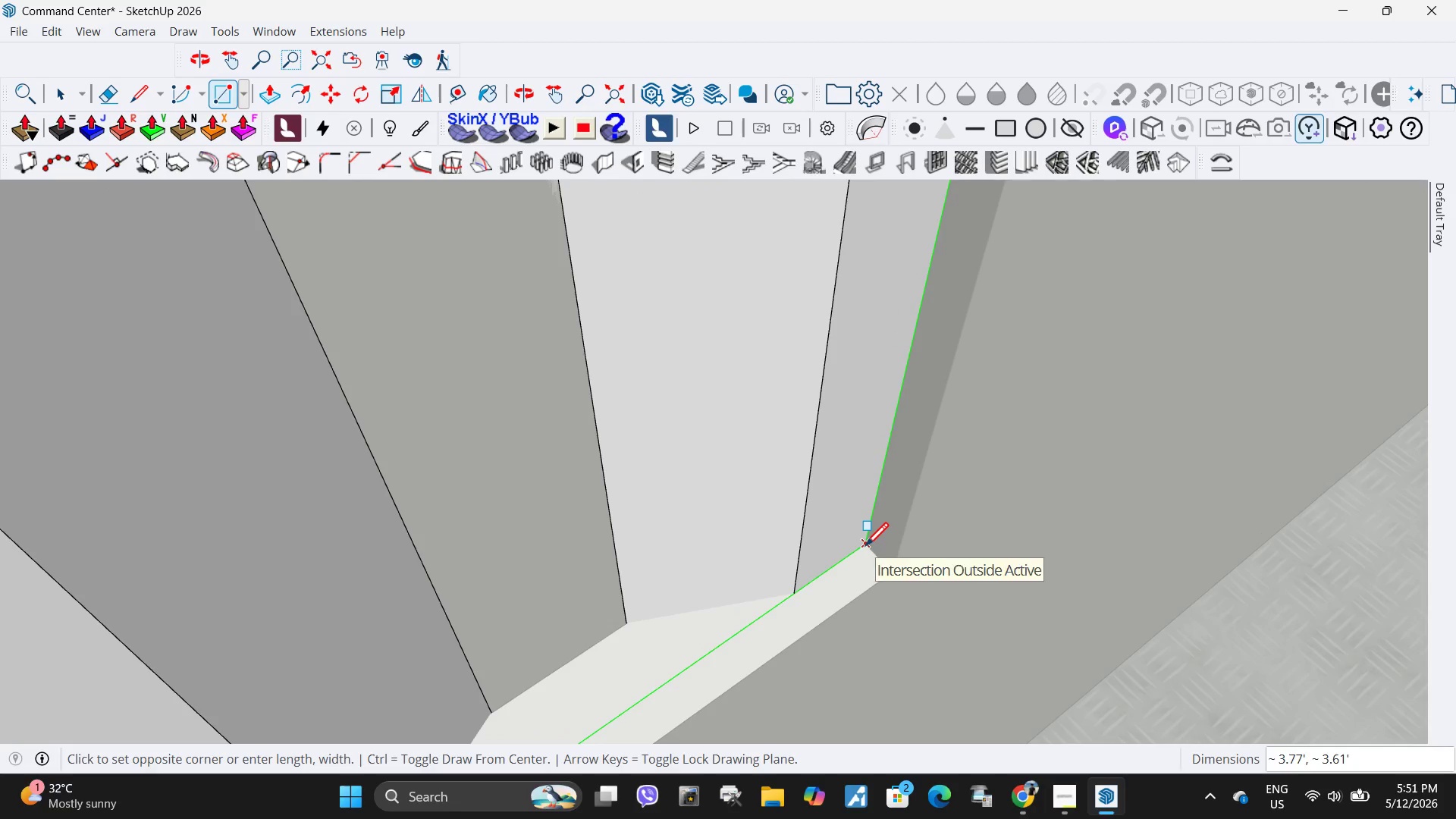 
left_click([865, 548])
 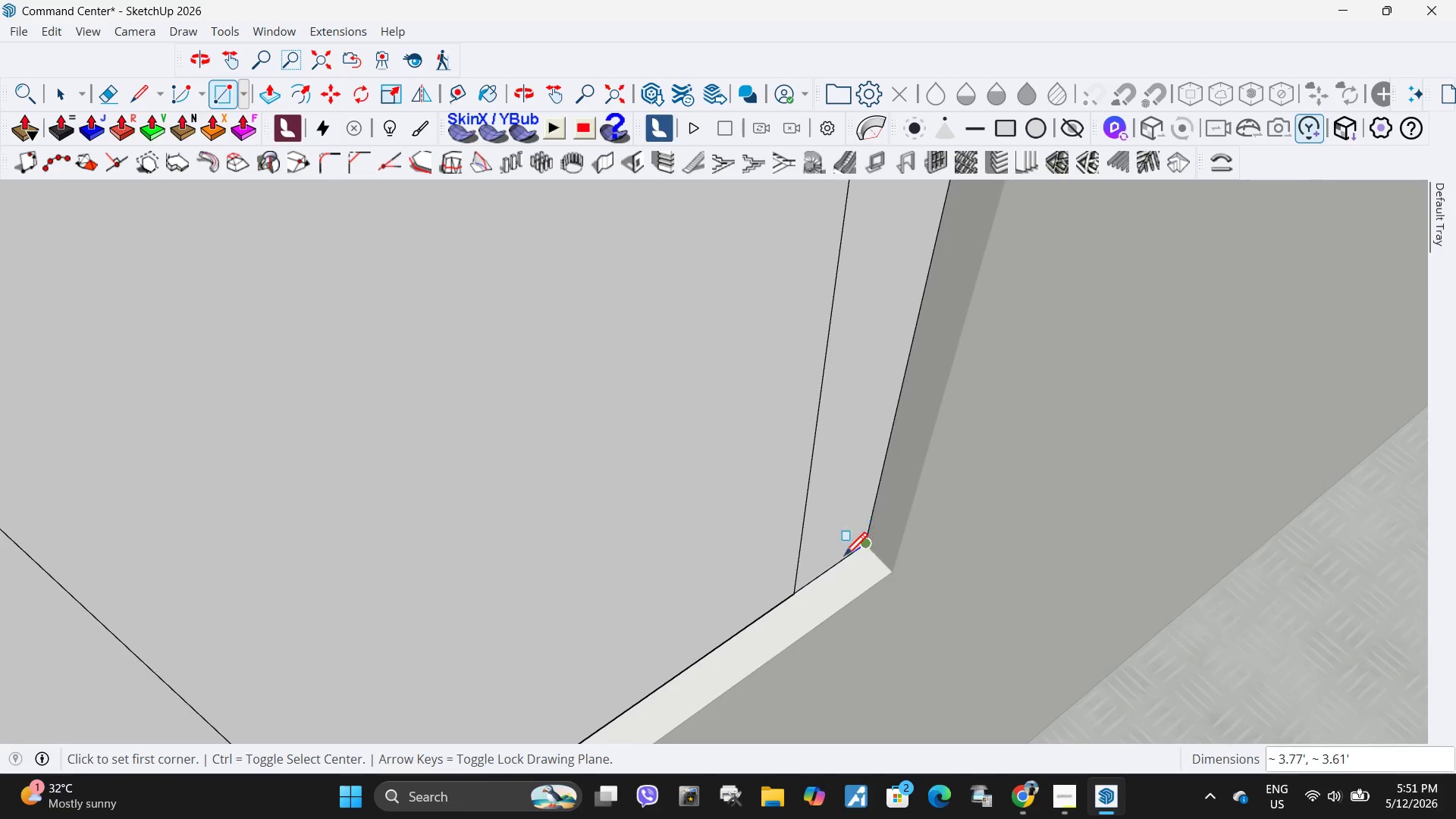 
key(Space)
 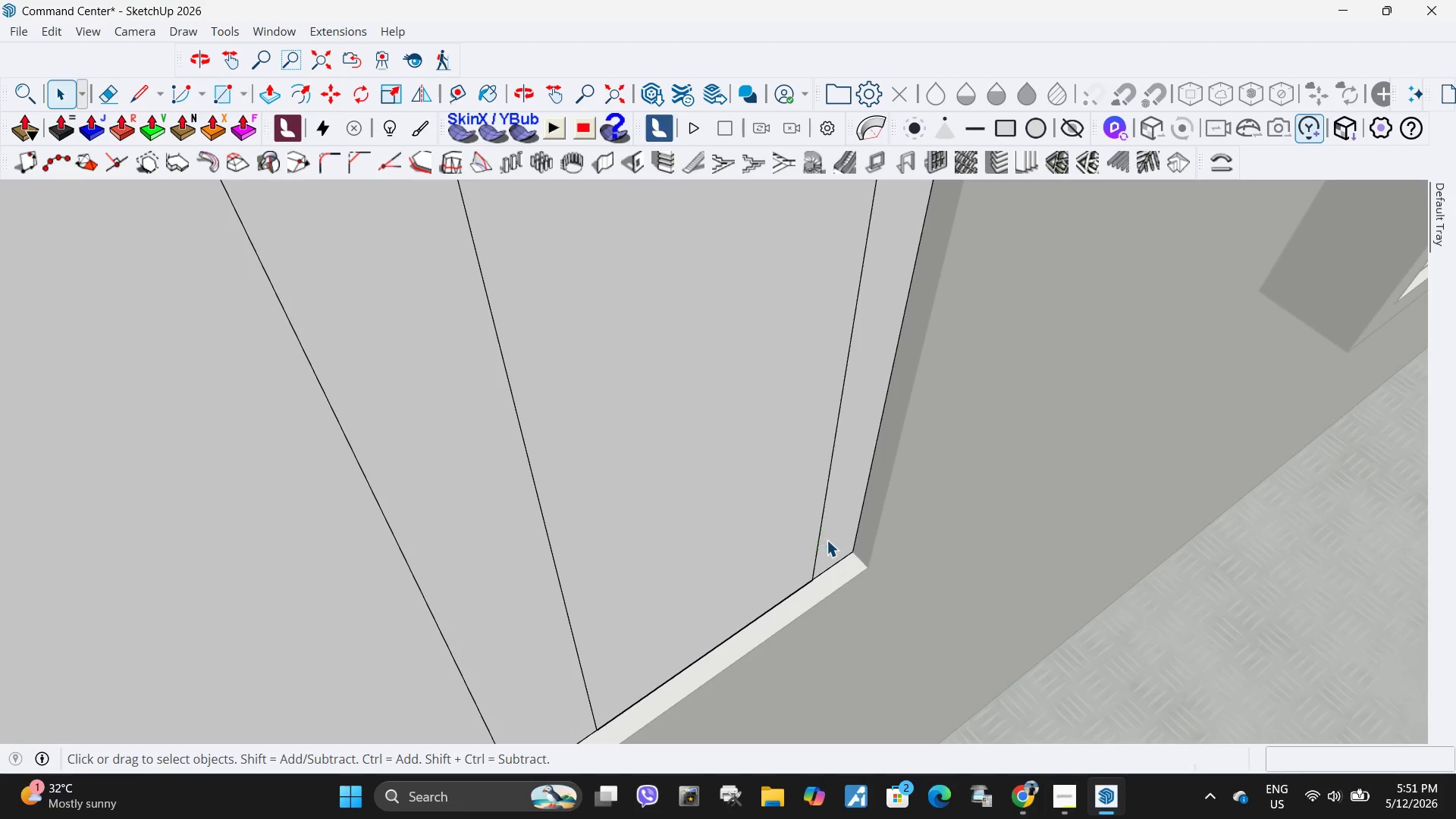 
left_click([827, 538])
 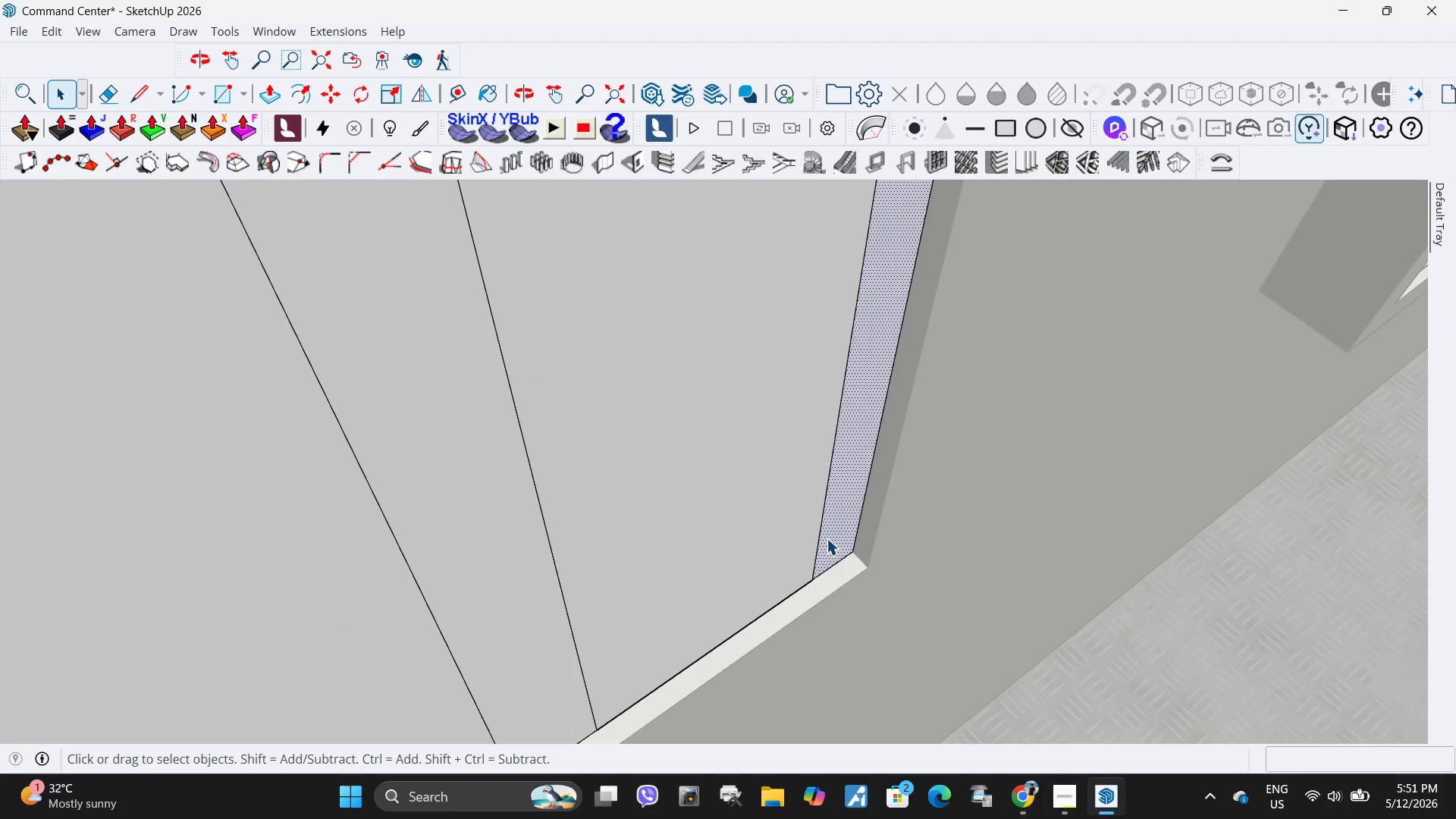 
scroll: coordinate [827, 538], scroll_direction: down, amount: 18.0
 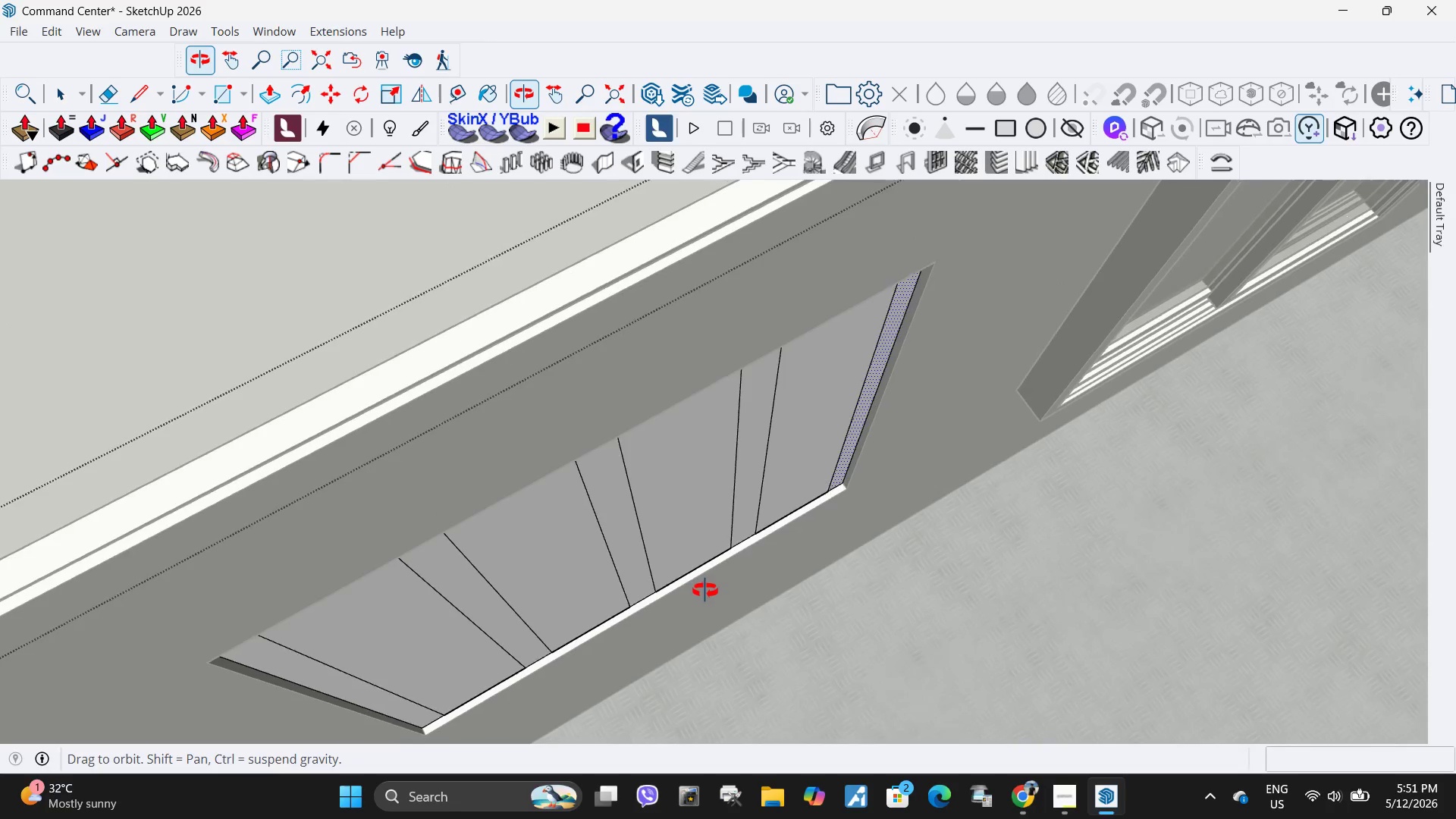 
key(P)
 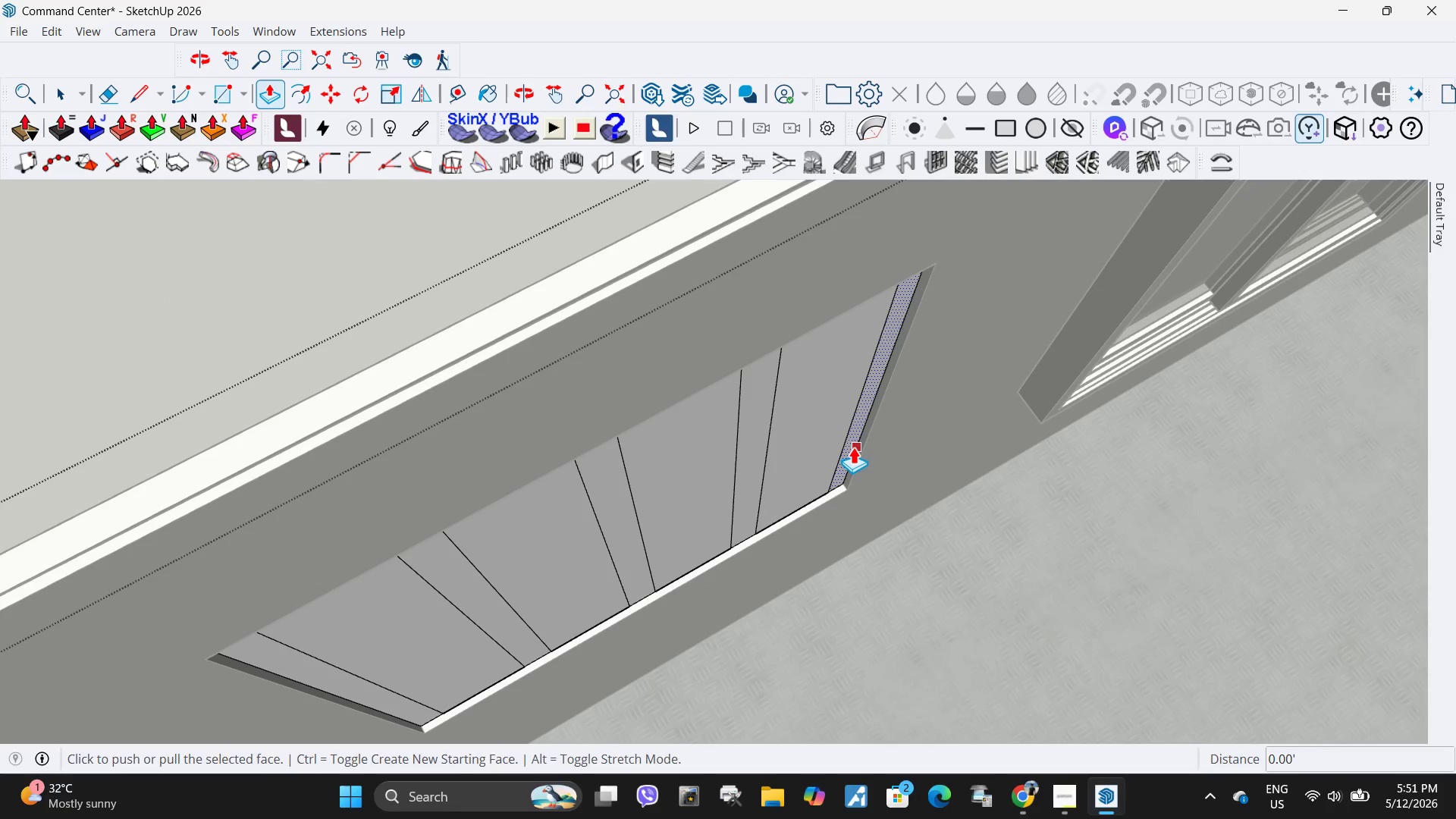 
double_click([853, 447])
 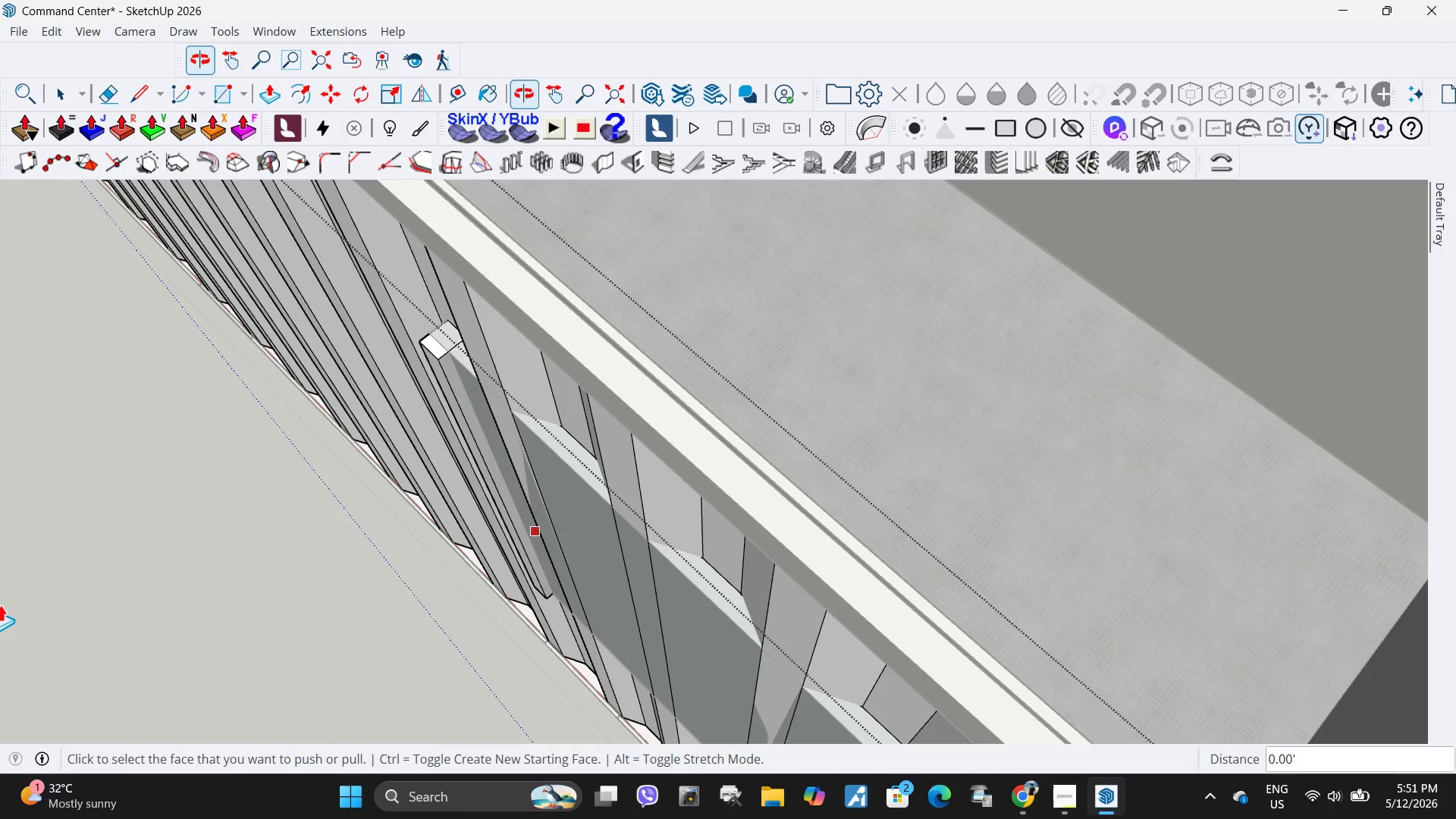 
scroll: coordinate [480, 504], scroll_direction: down, amount: 7.0
 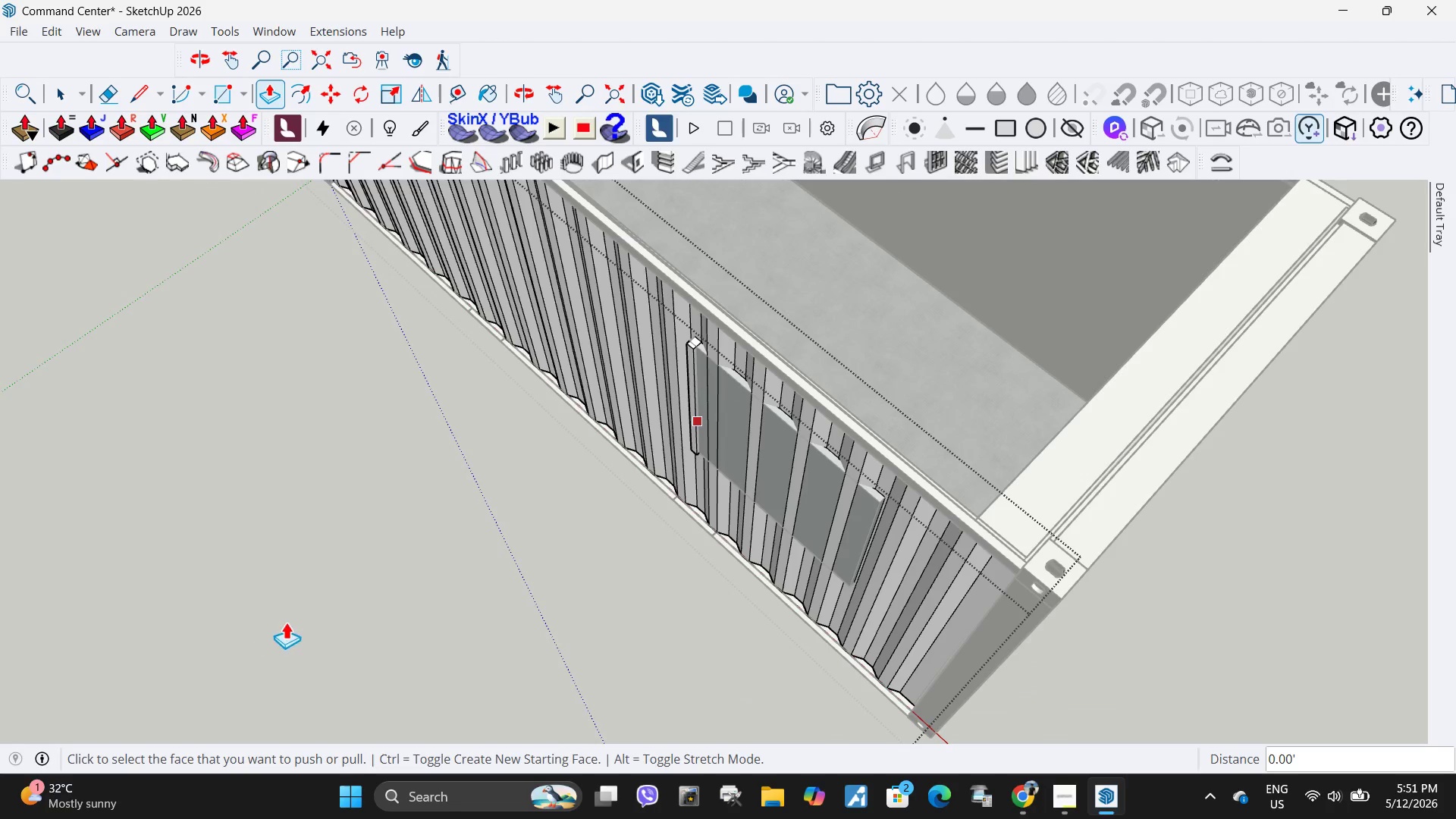 
left_click([276, 627])
 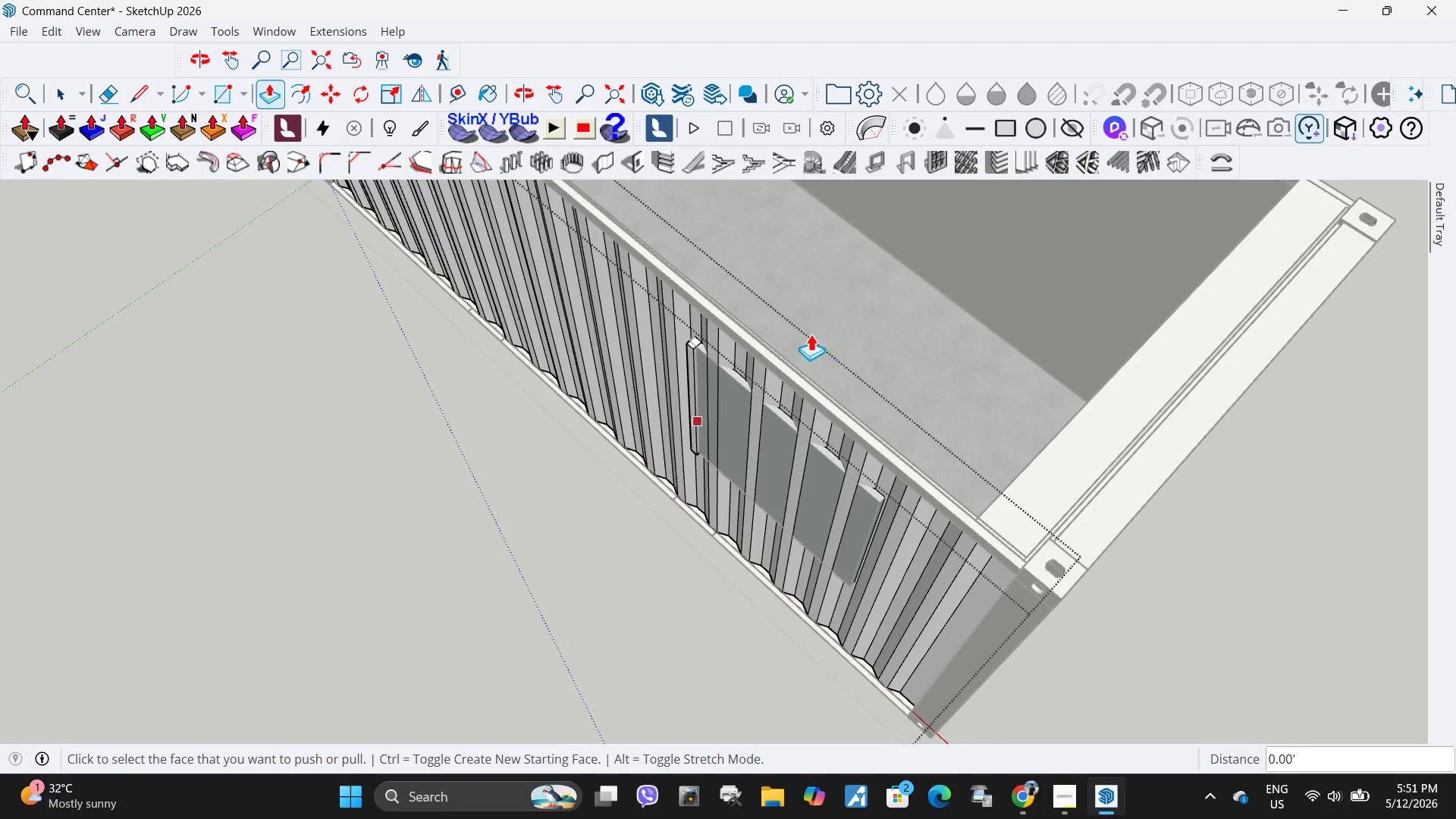 
scroll: coordinate [696, 366], scroll_direction: up, amount: 5.0
 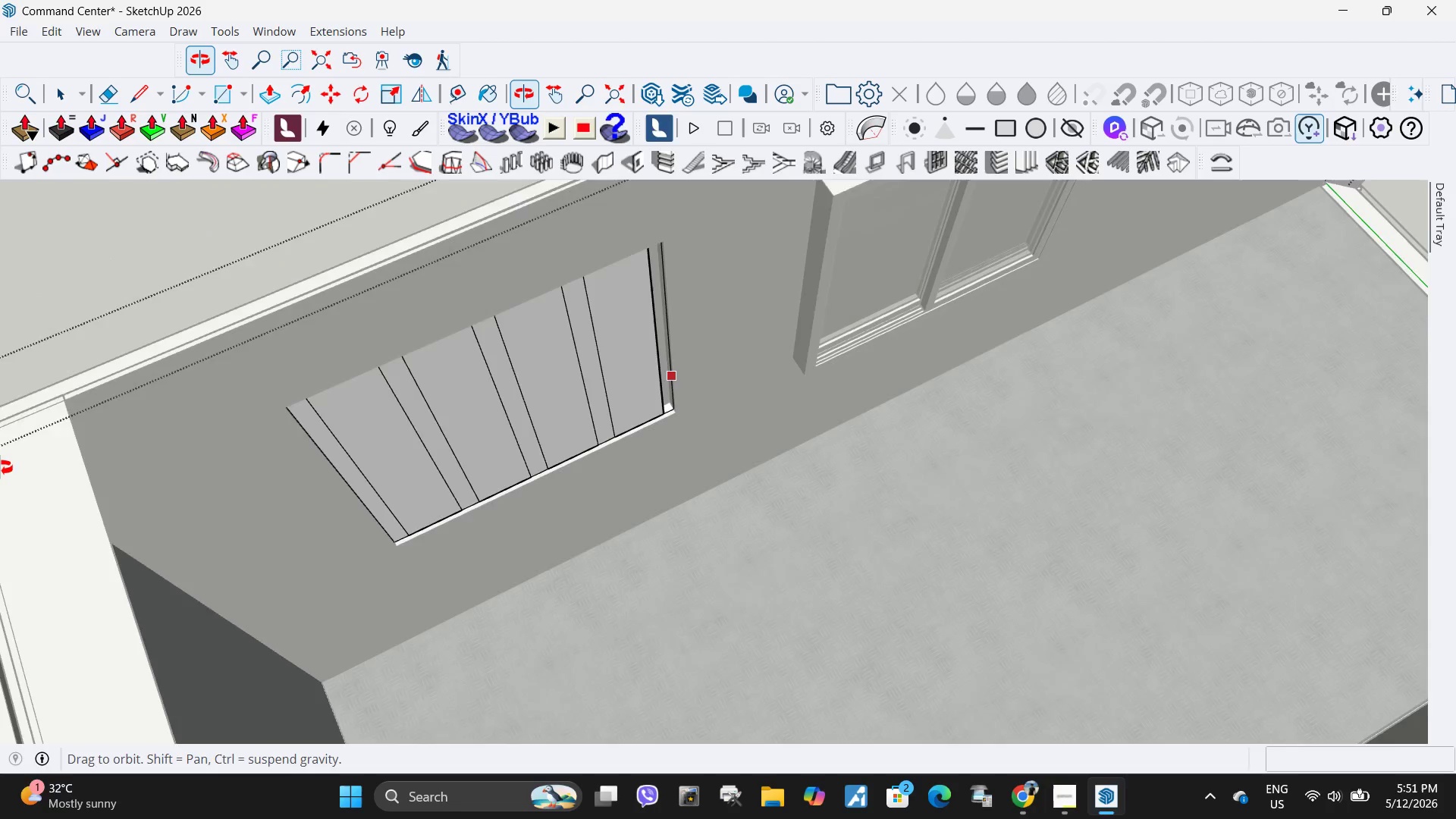 
key(Space)
 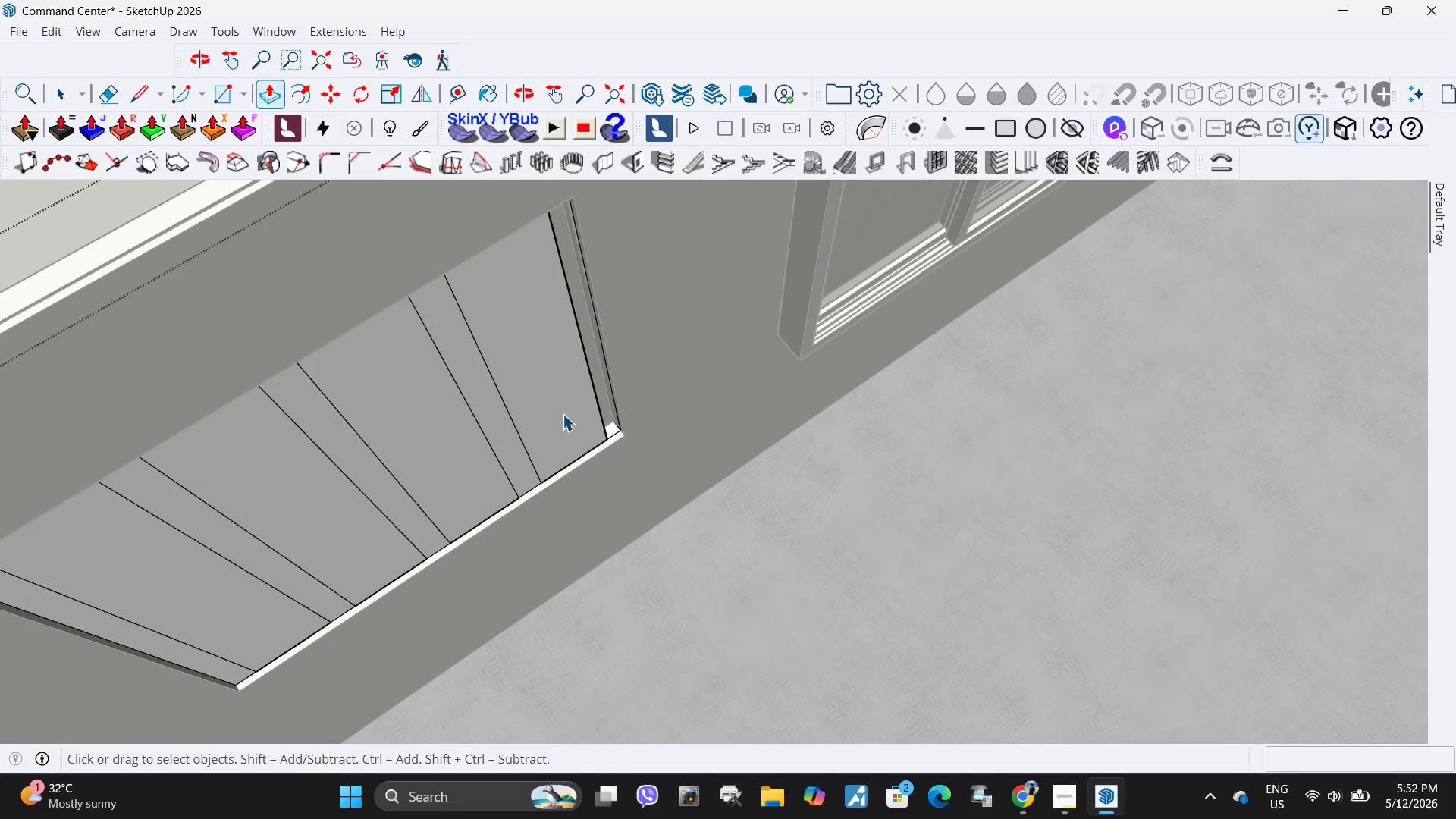 
left_click([563, 414])
 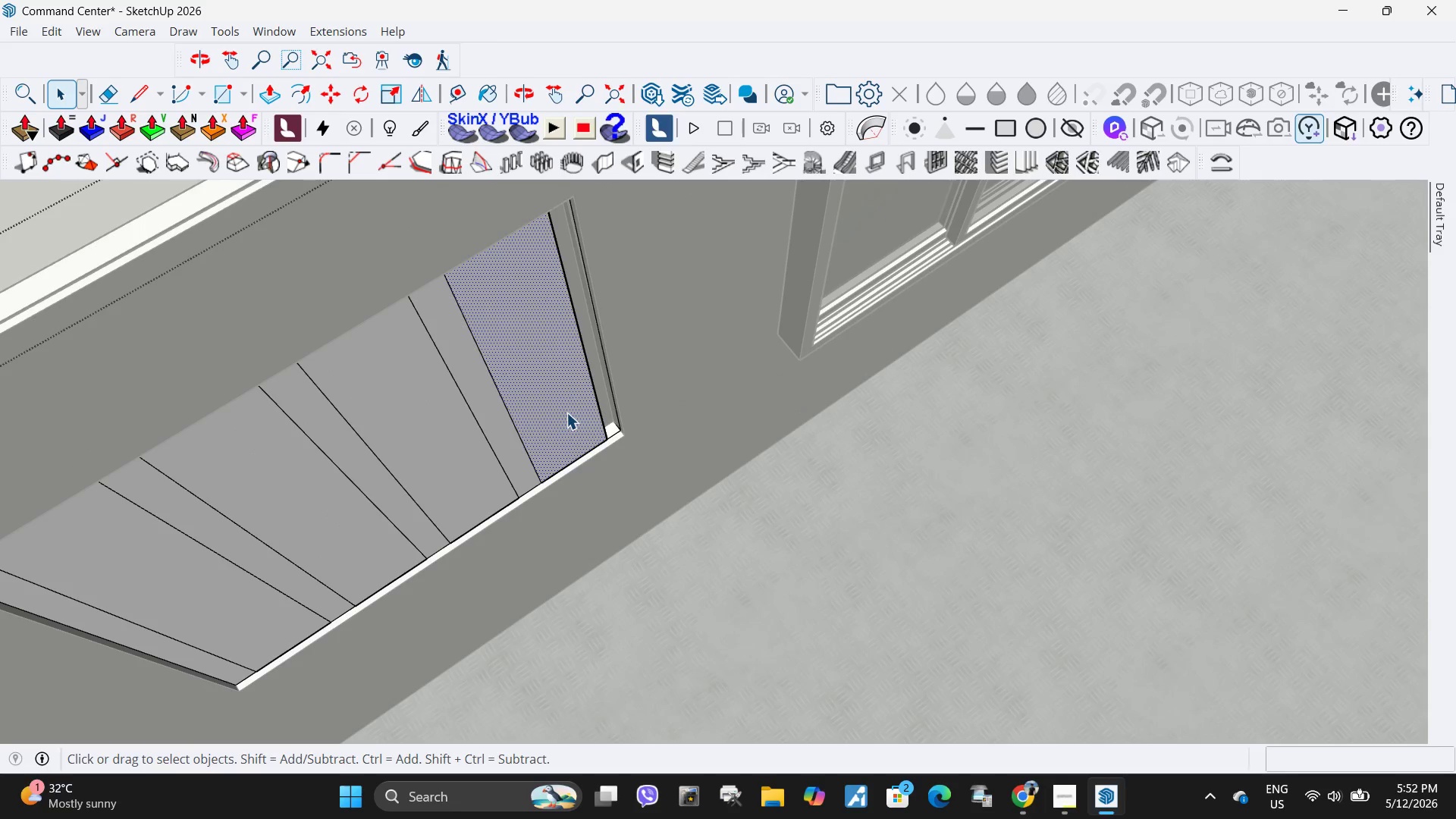 
scroll: coordinate [752, 389], scroll_direction: up, amount: 3.0
 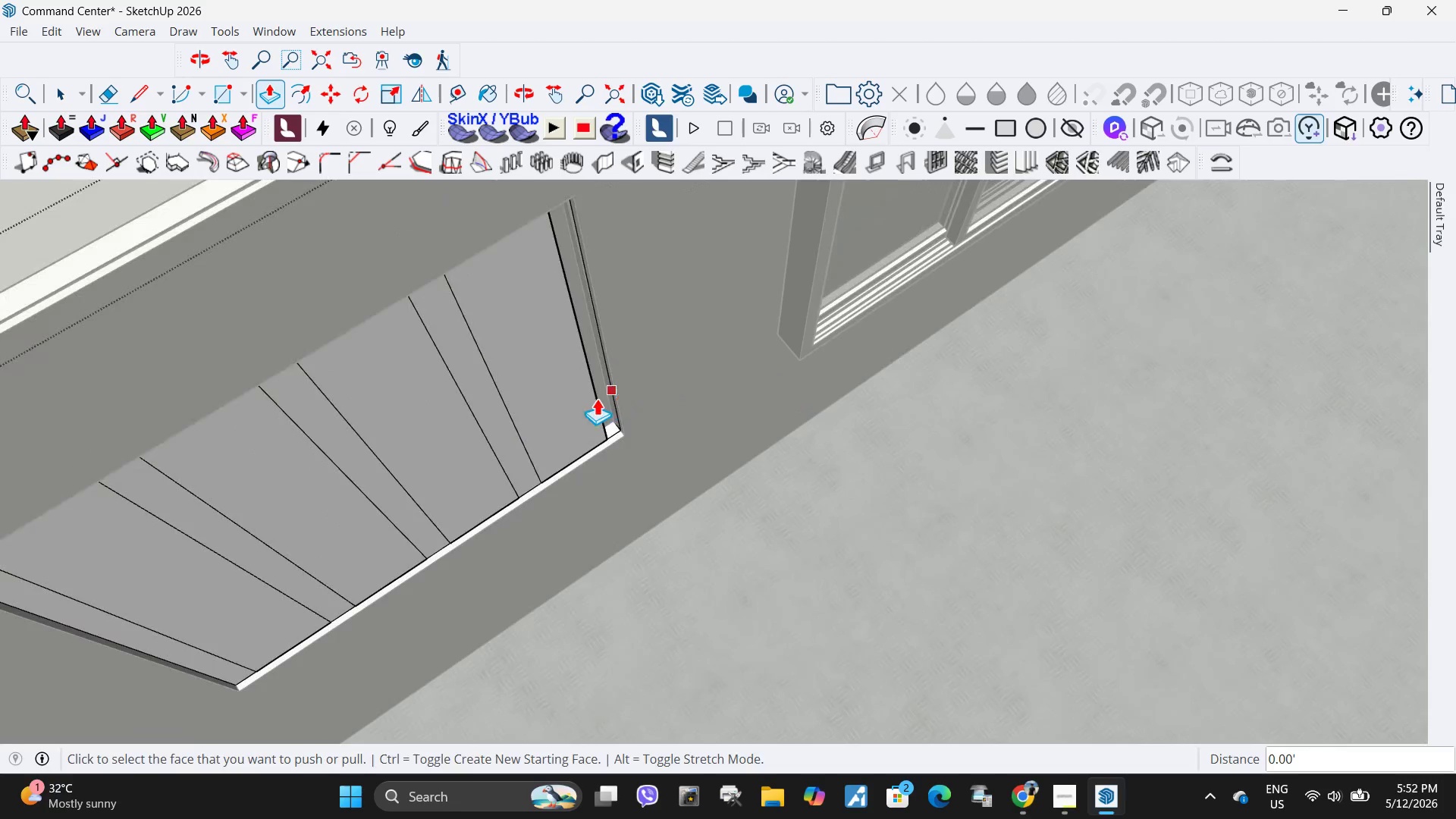 
key(P)
 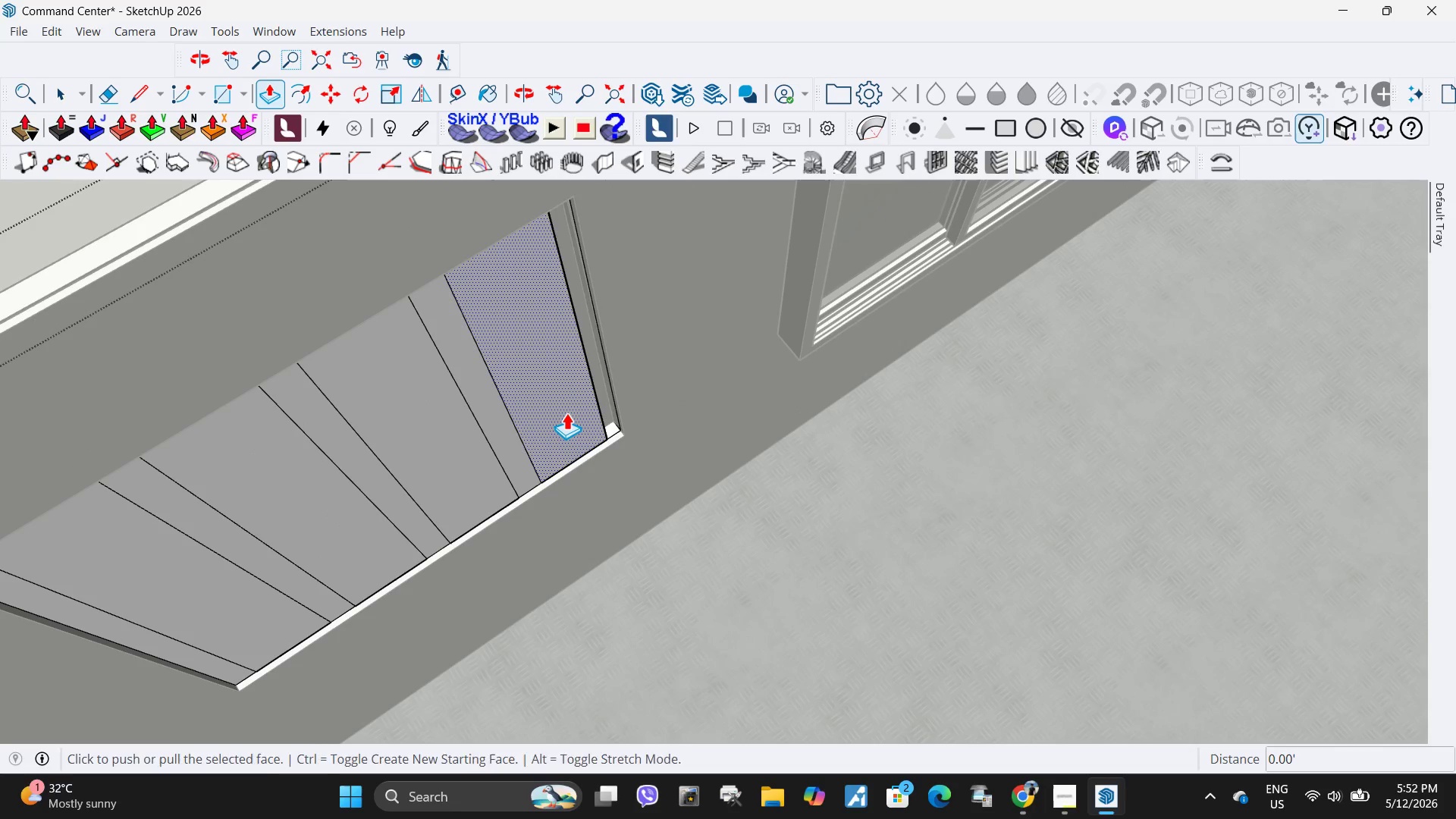 
left_click([566, 413])
 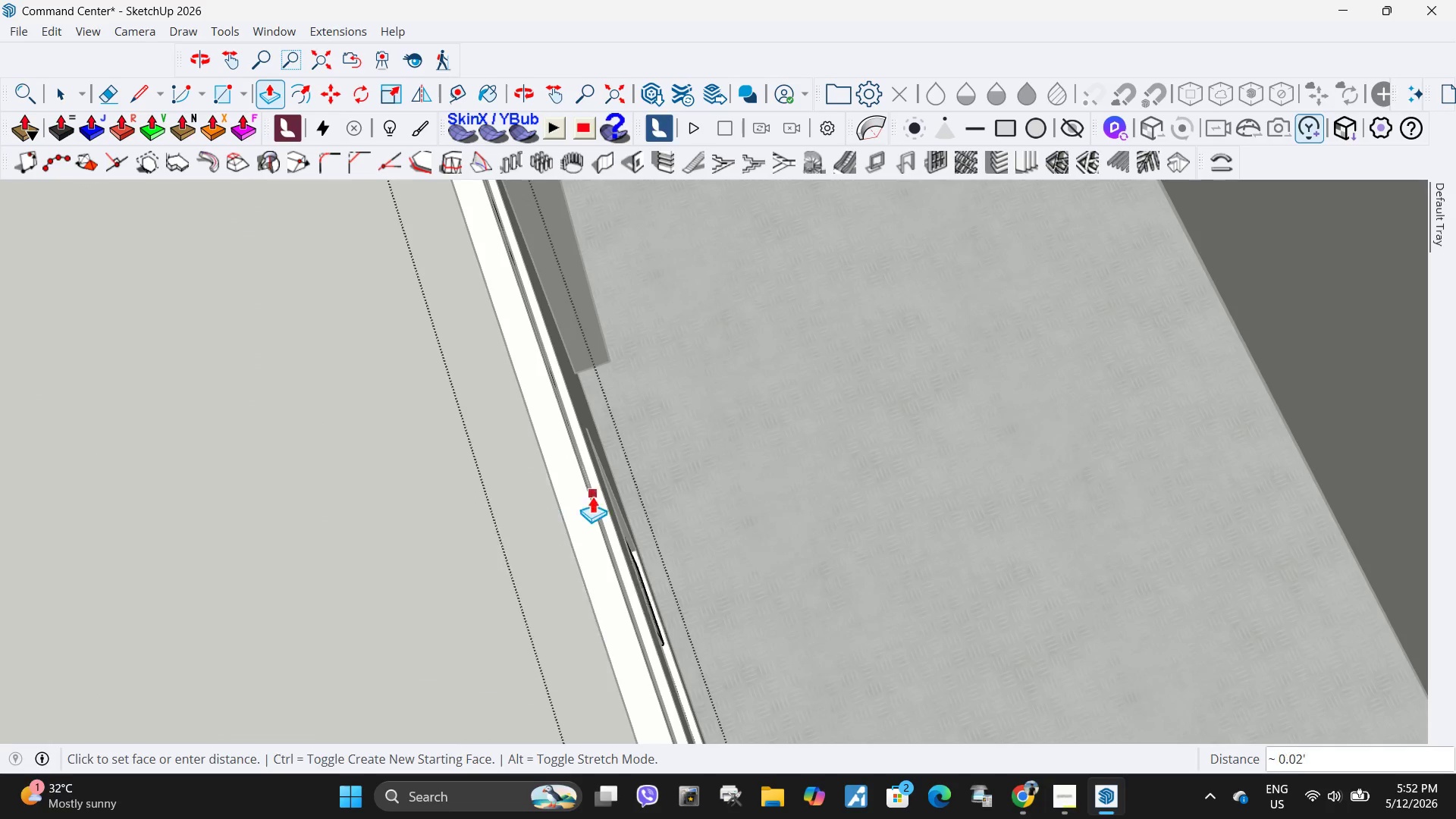 
left_click([568, 522])
 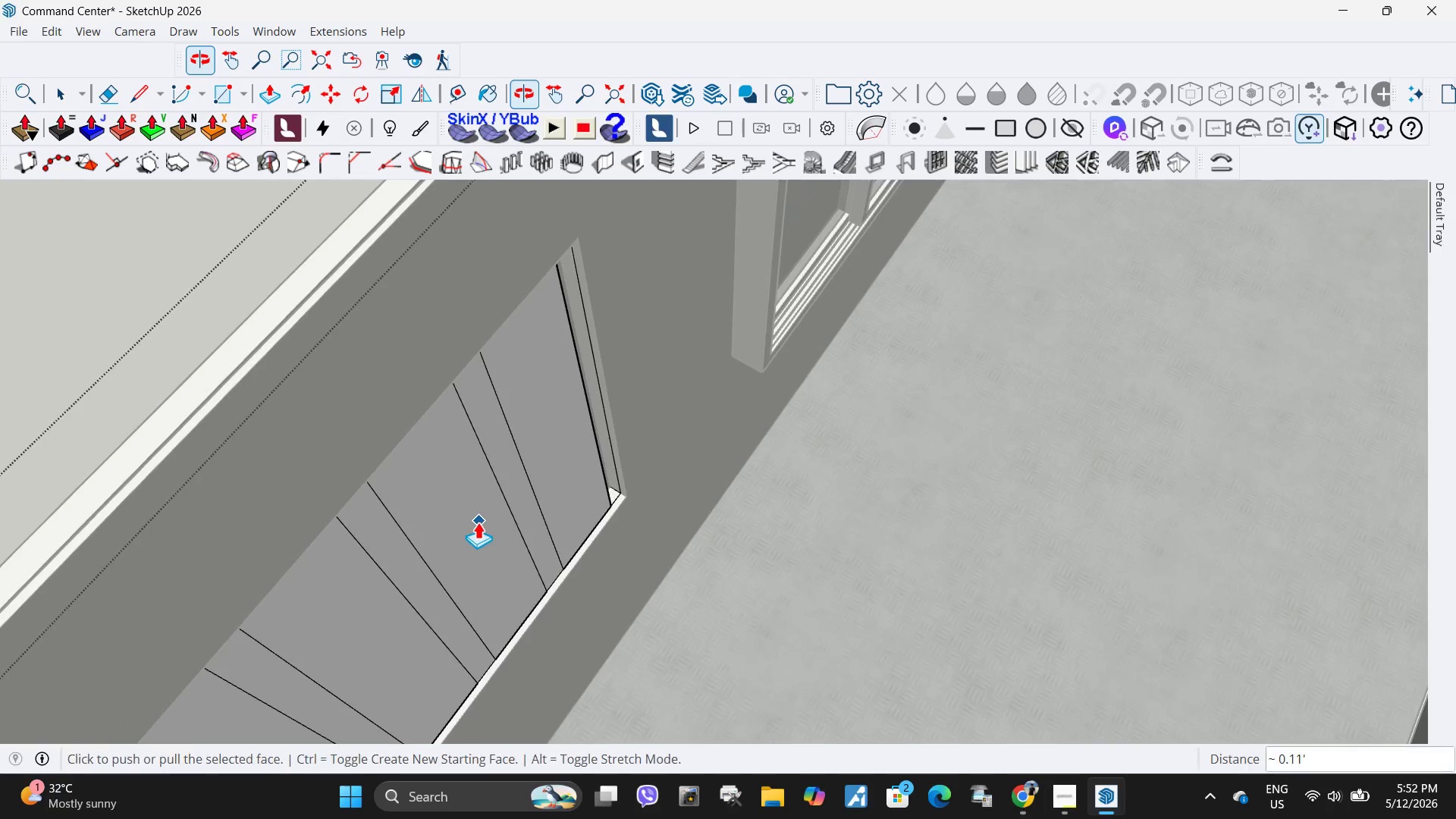 
key(Space)
 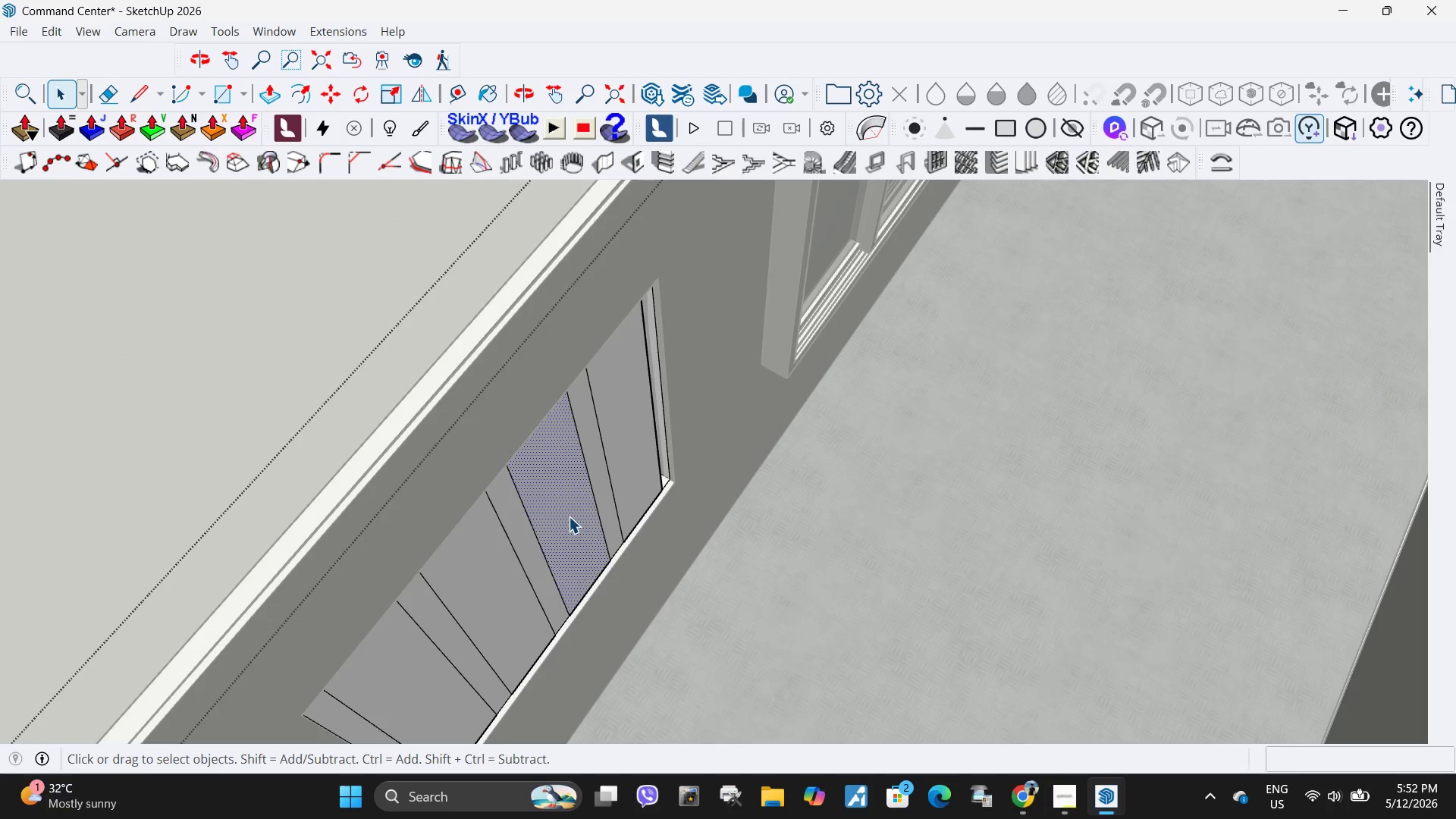 
scroll: coordinate [557, 517], scroll_direction: down, amount: 1.0
 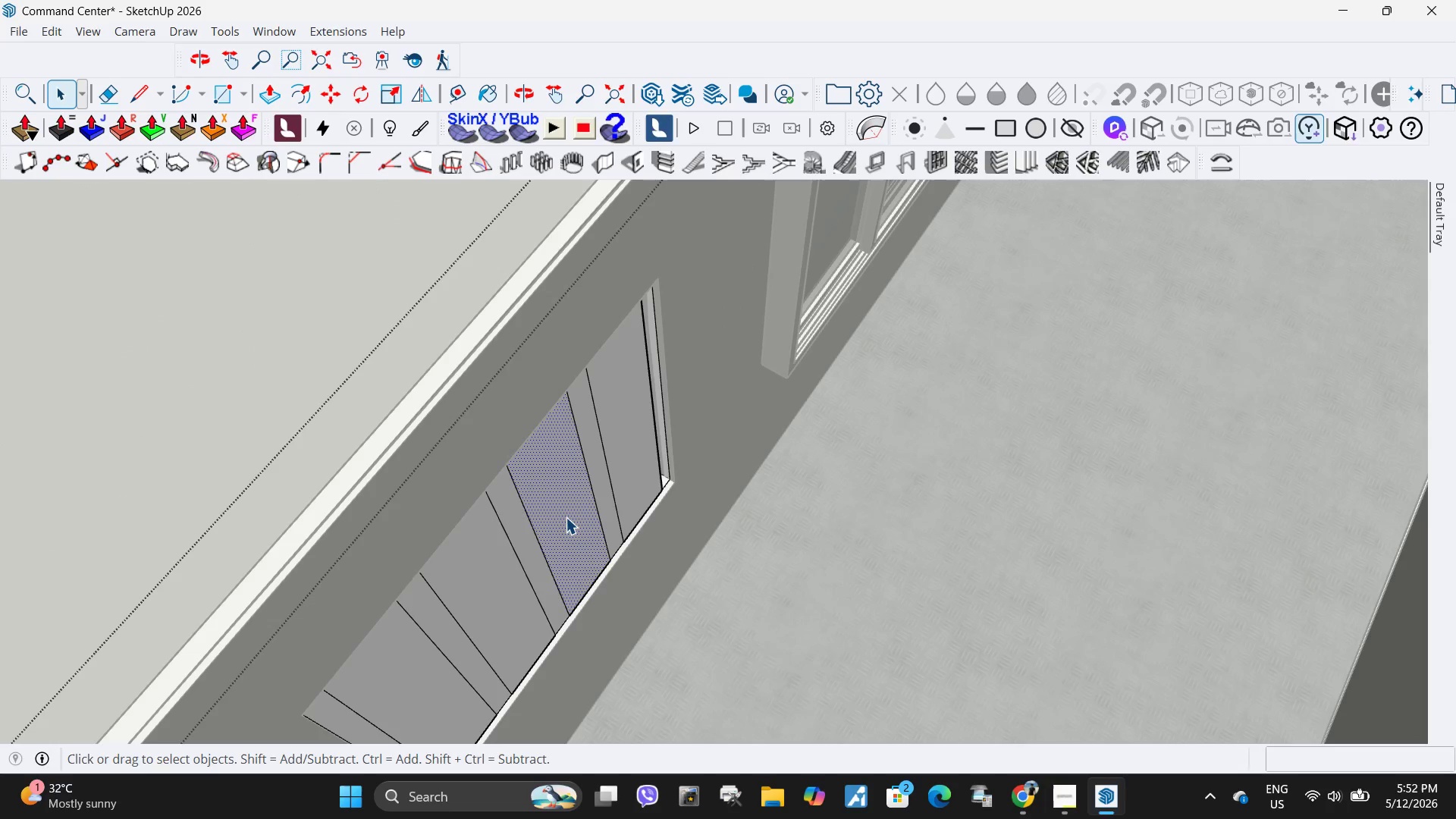 
key(P)
 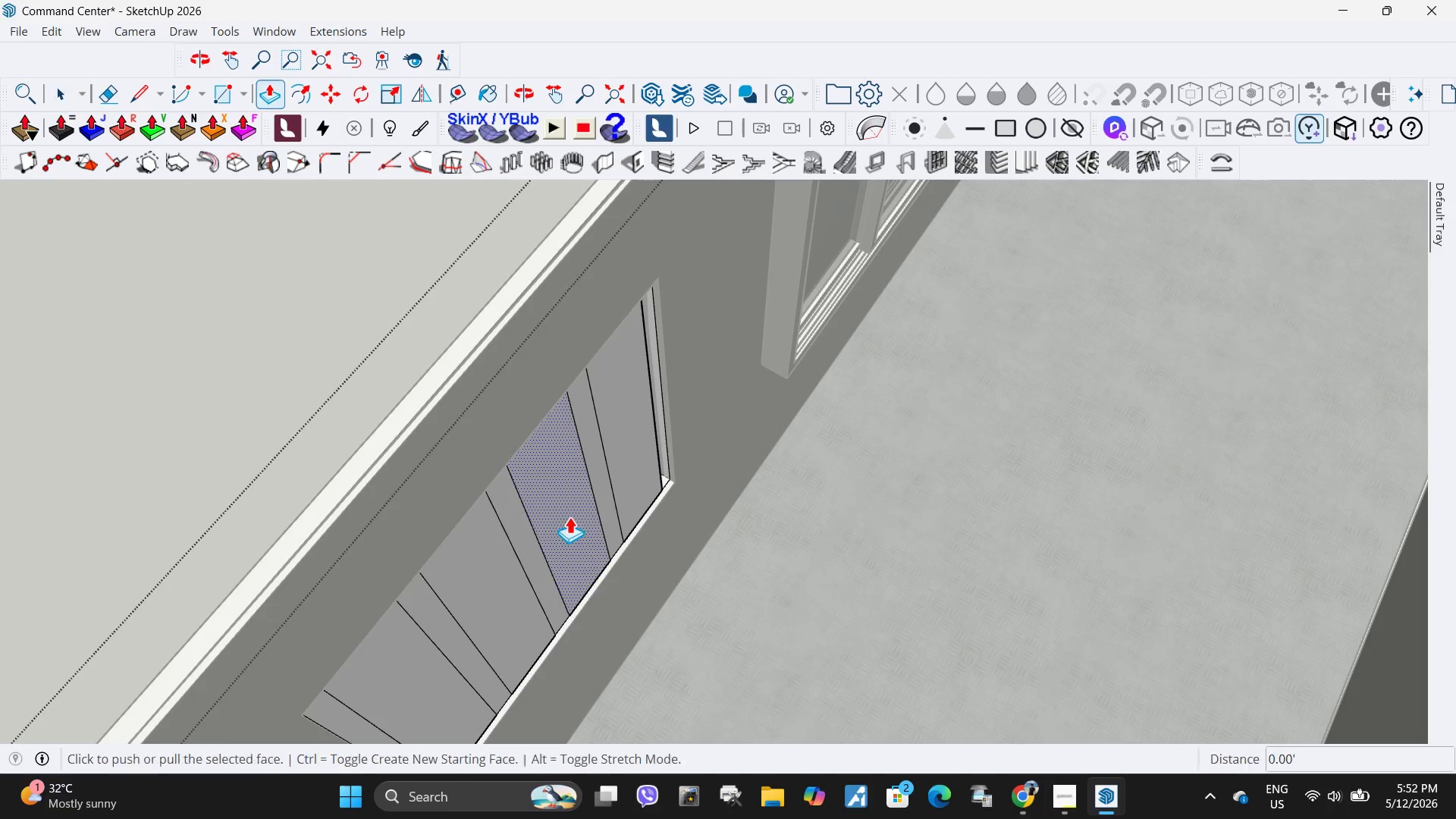 
left_click([570, 516])
 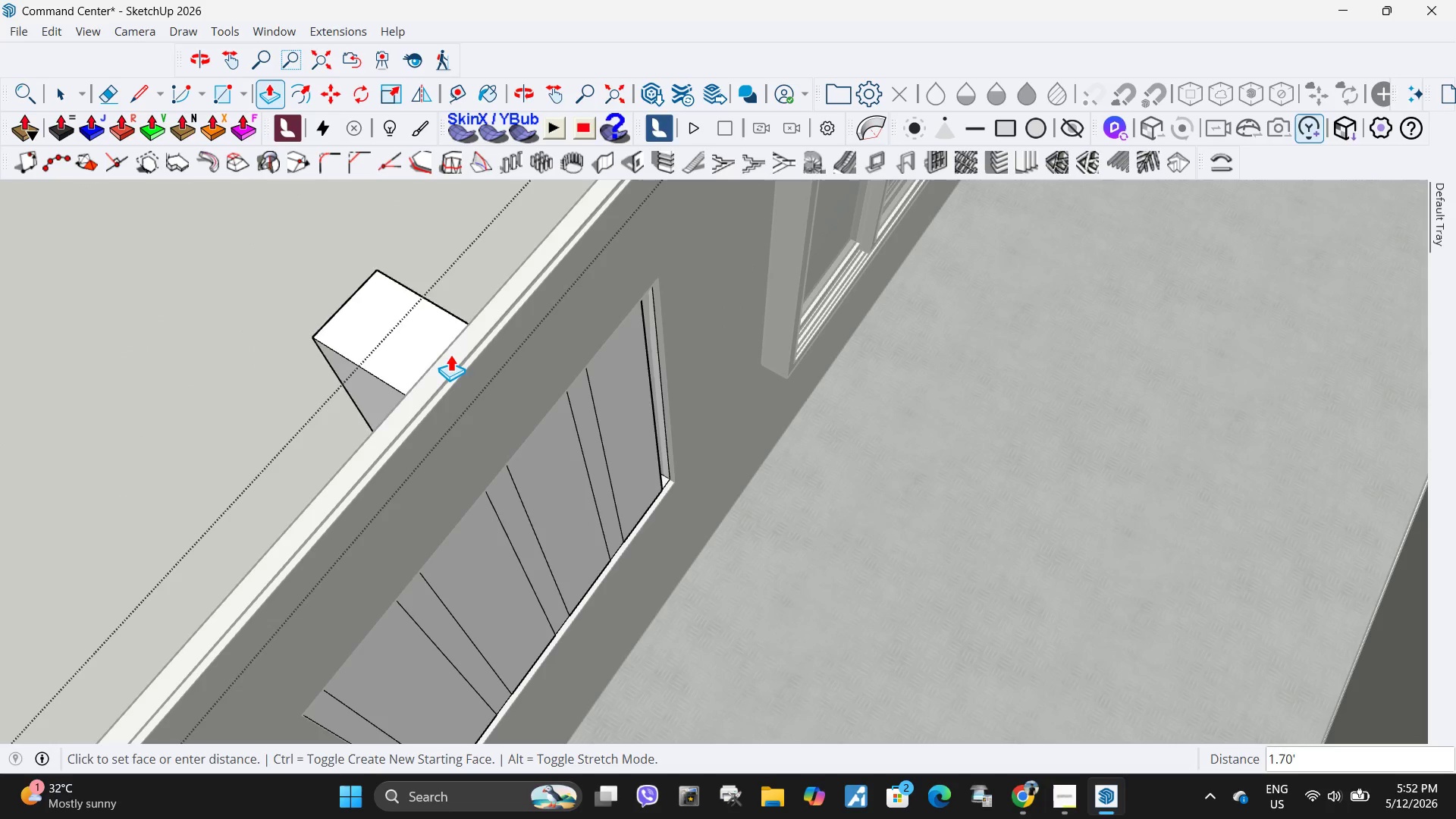 
left_click([444, 354])
 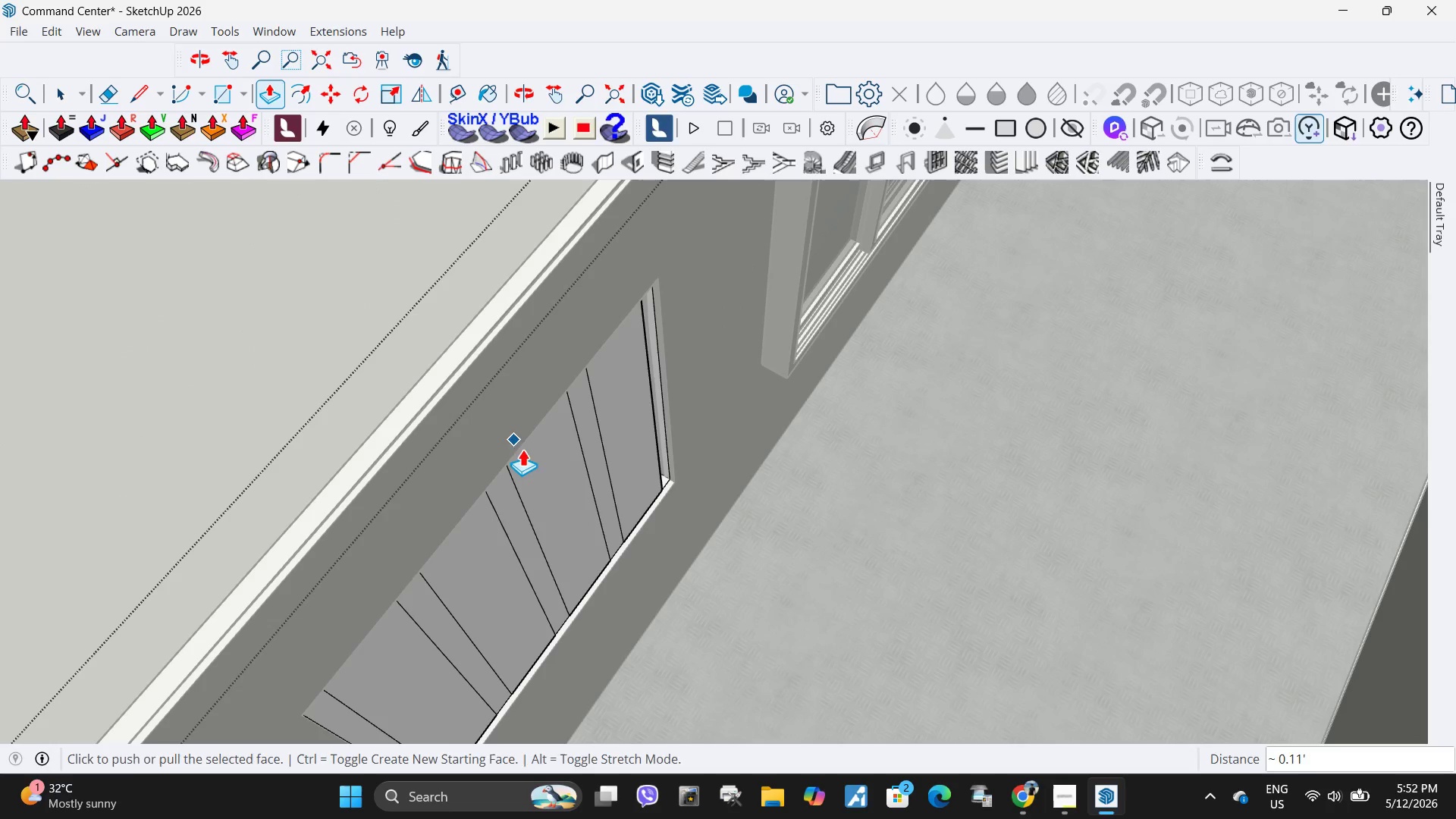 
key(Space)
 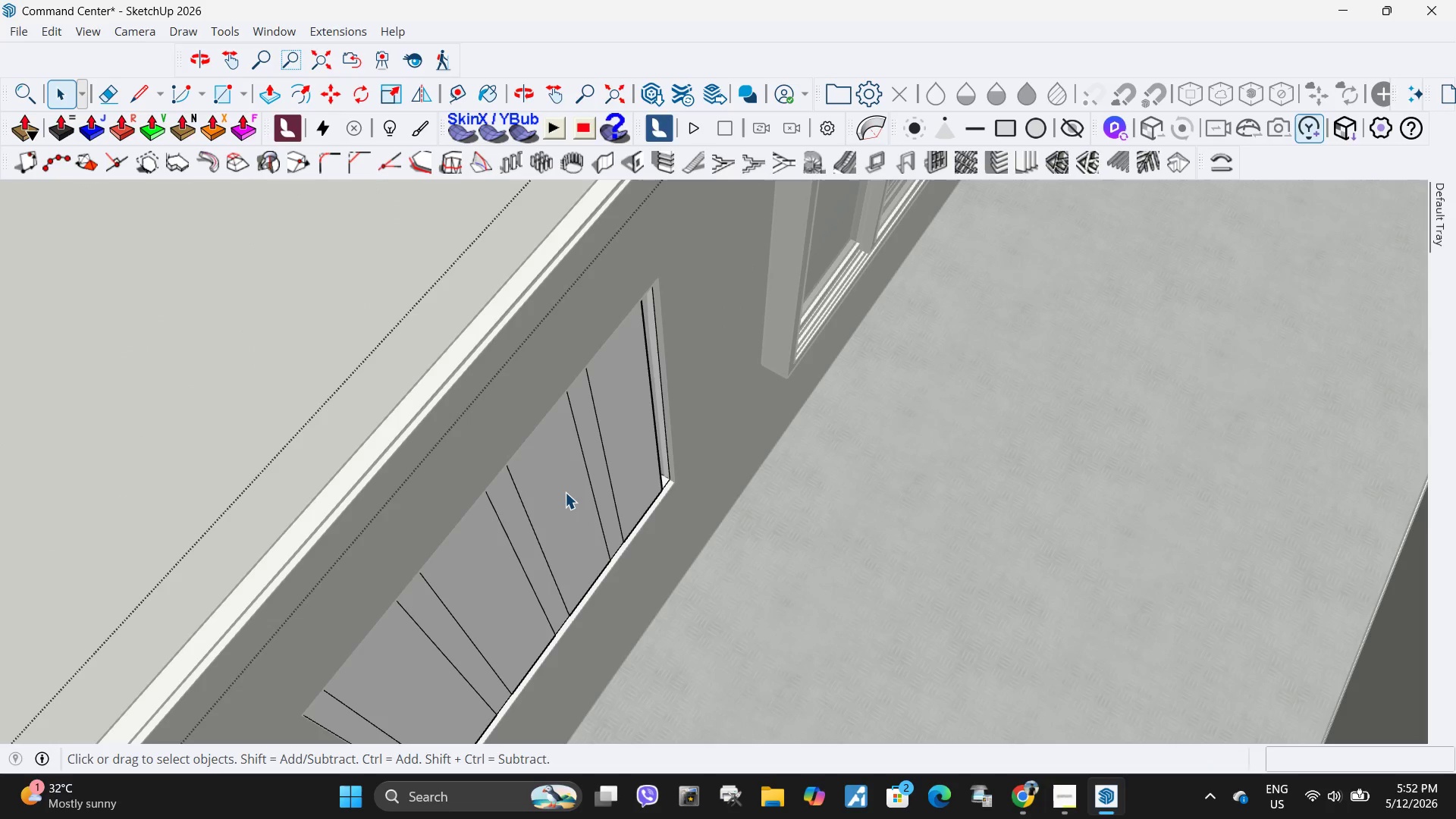 
double_click([565, 492])
 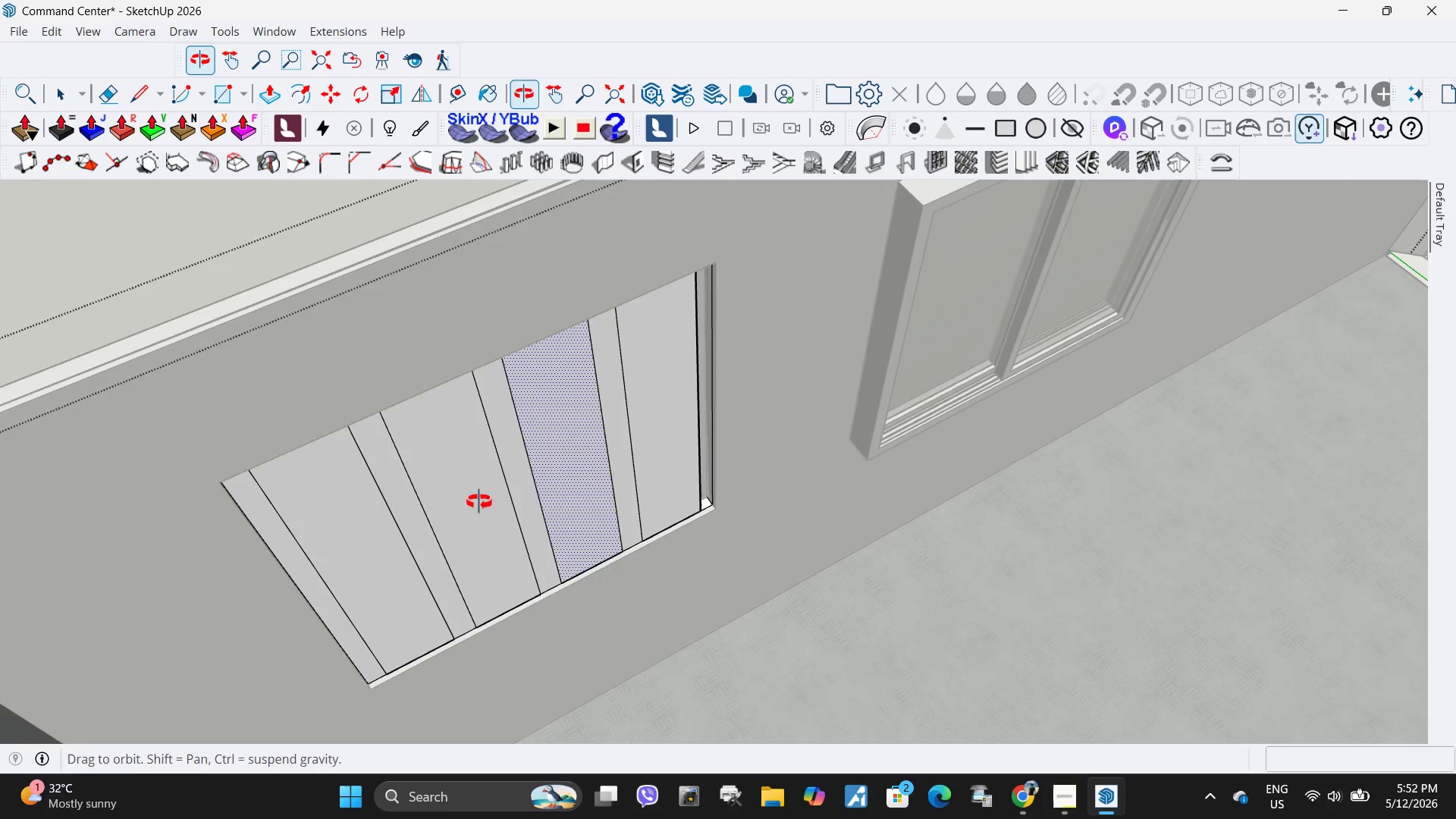 
key(Delete)
 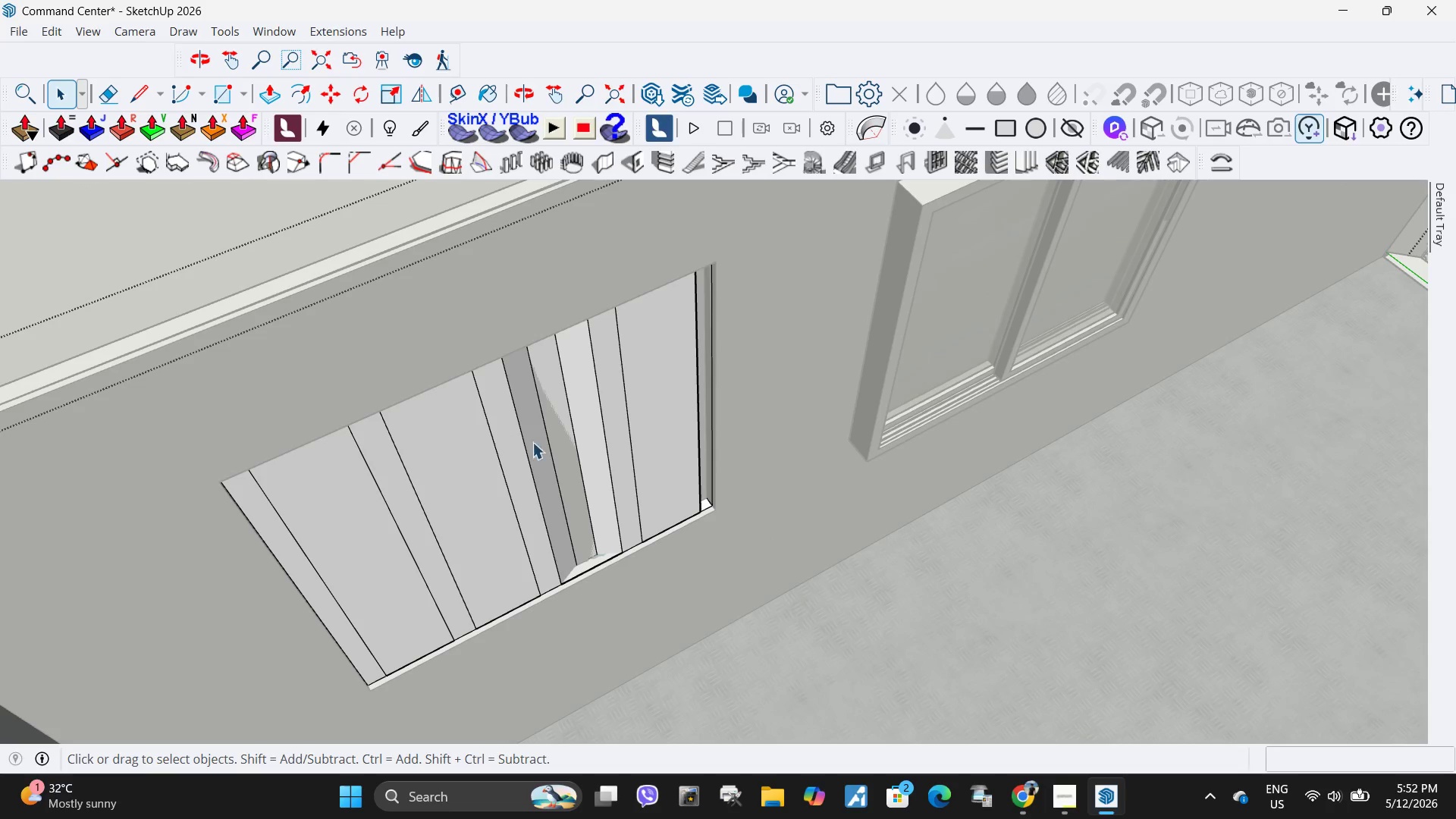 
scroll: coordinate [548, 442], scroll_direction: up, amount: 4.0
 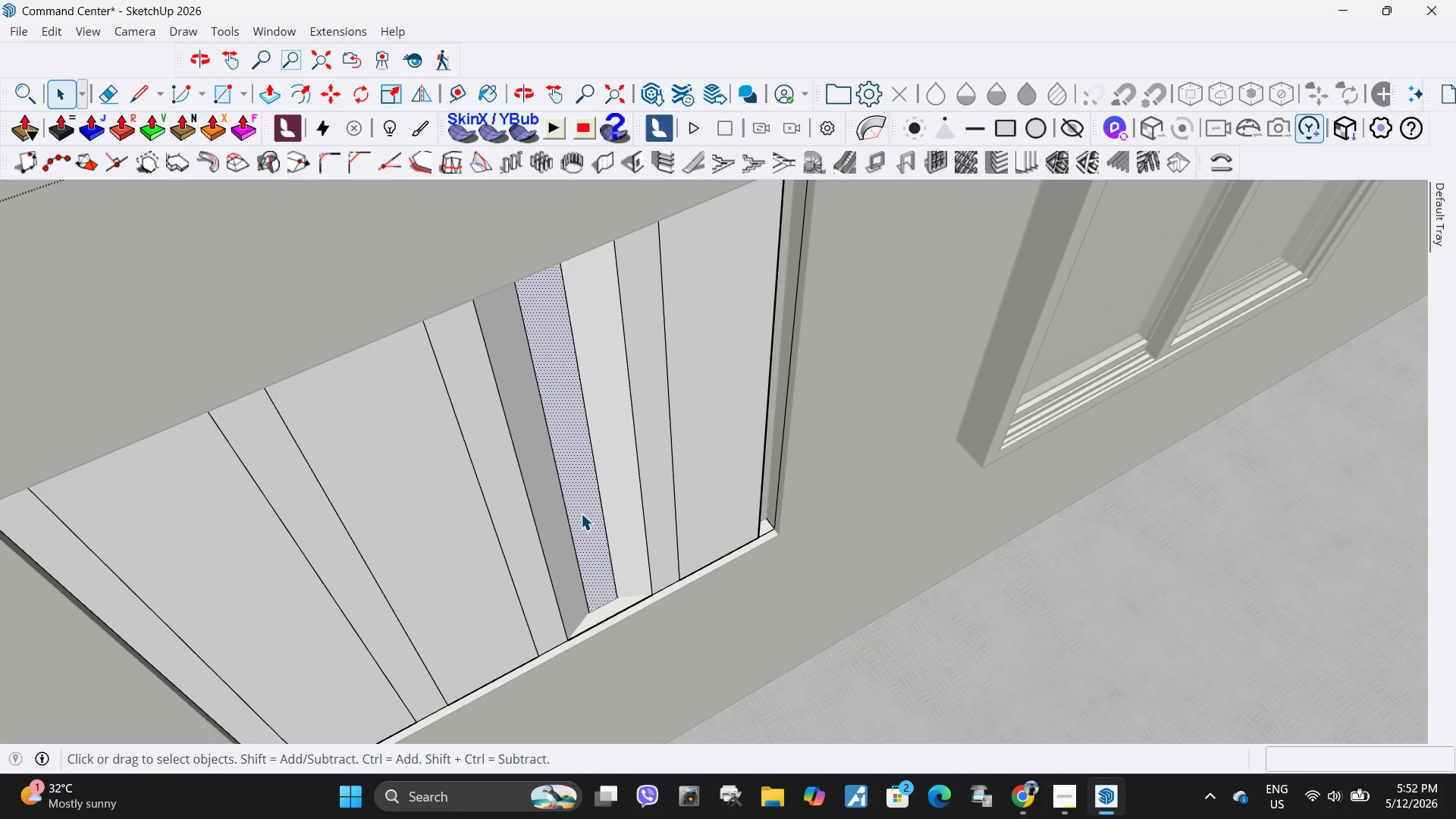 
key(Delete)
 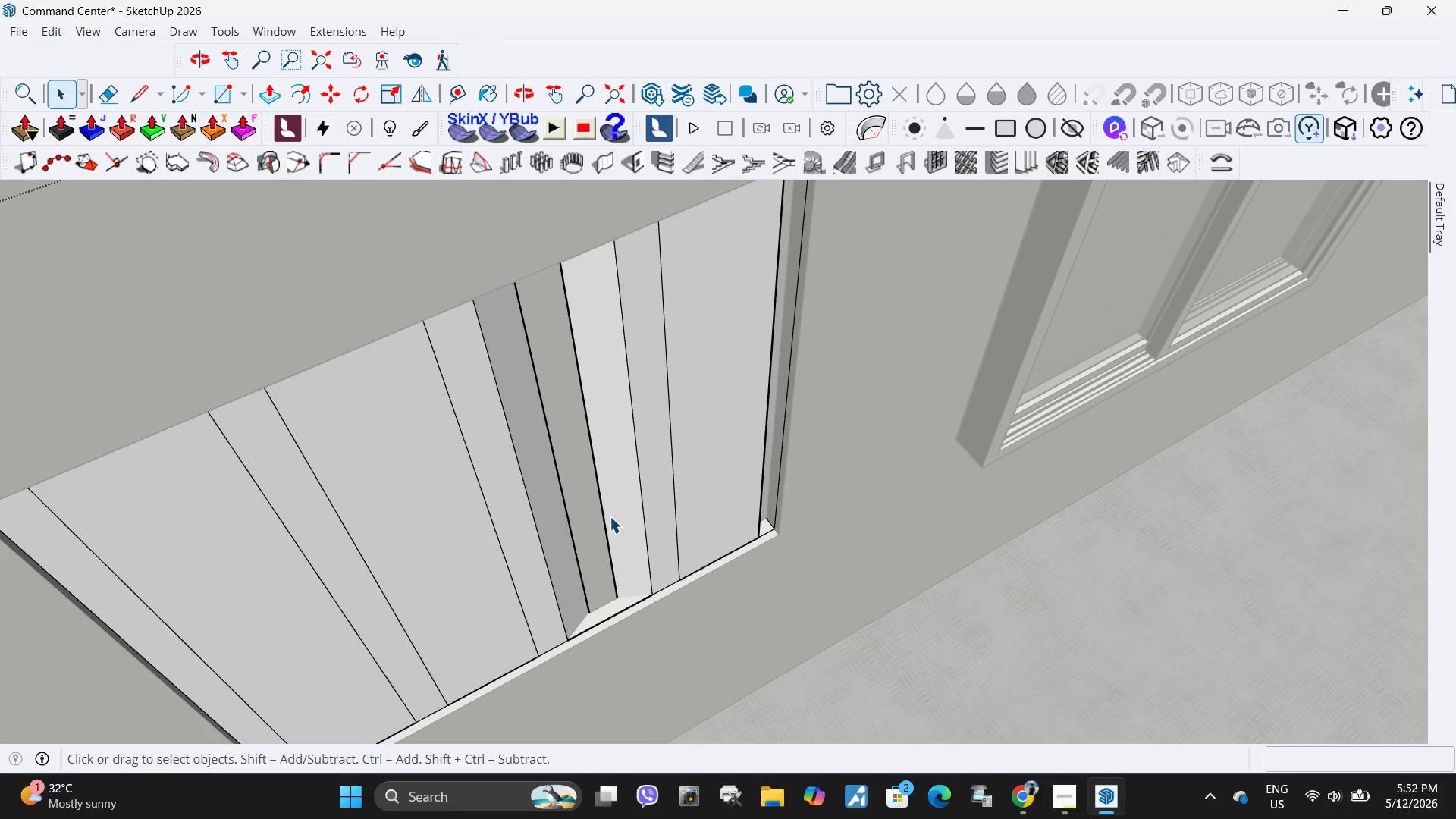 
left_click([619, 516])
 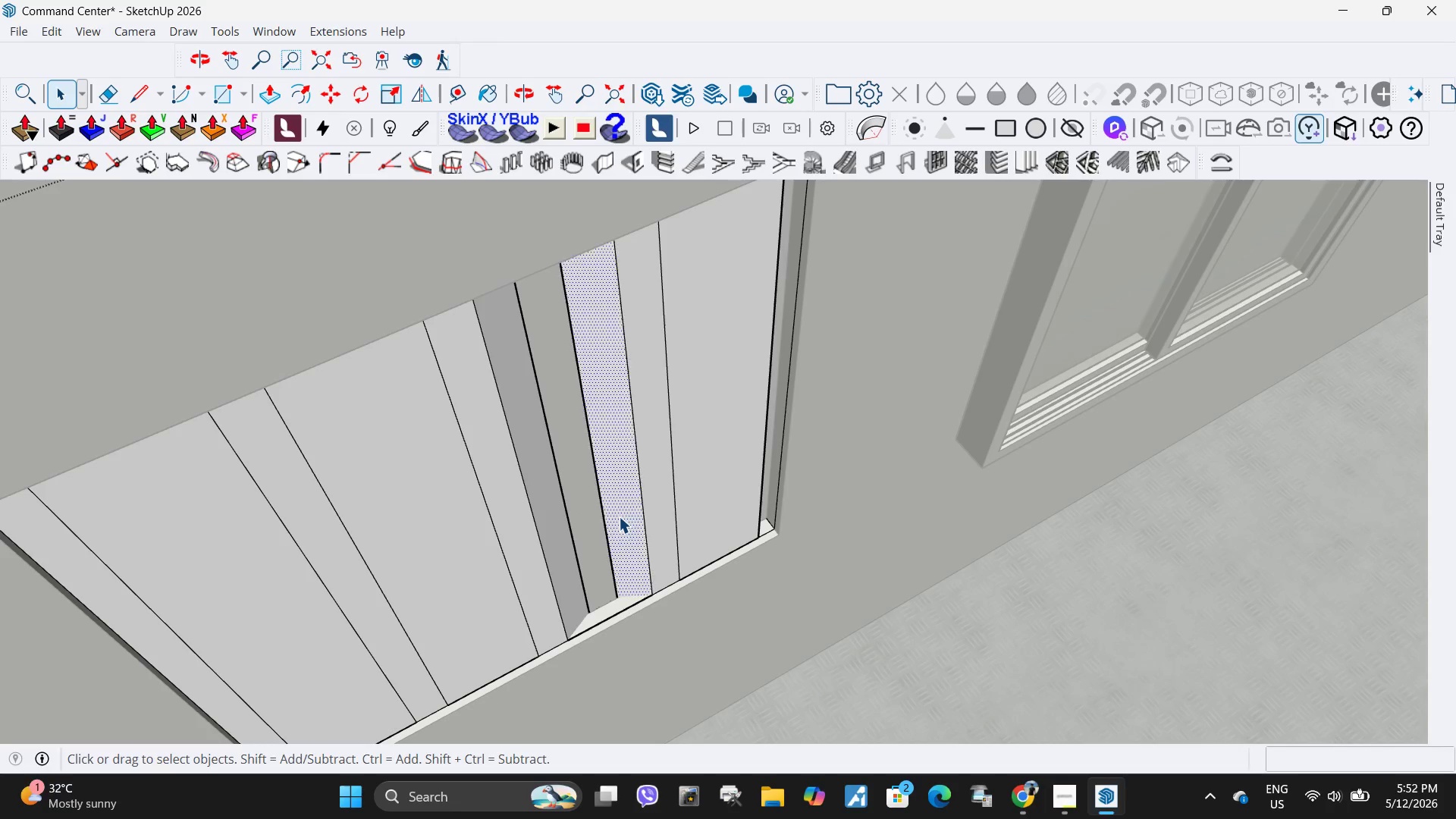 
key(Delete)
 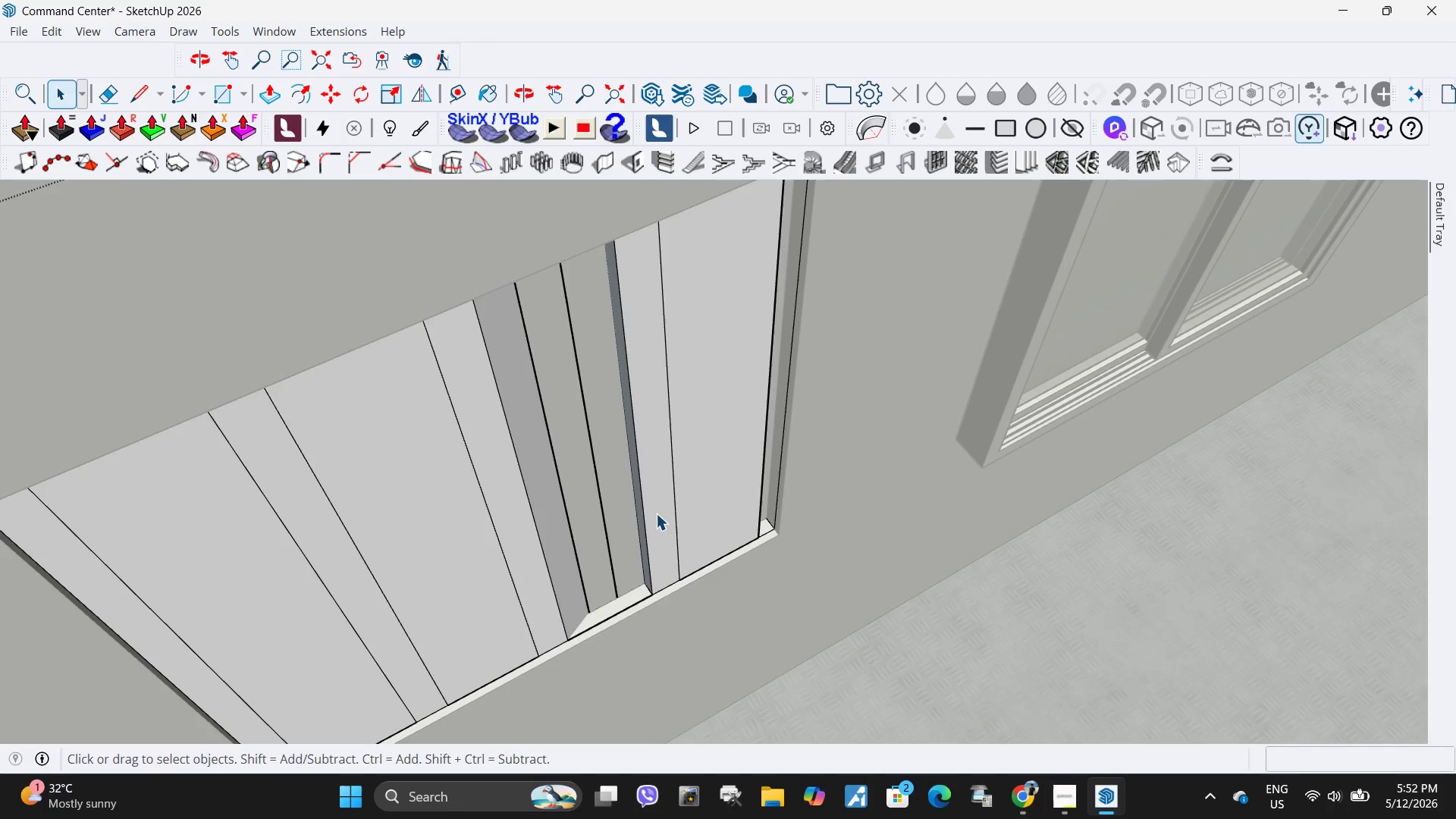 
left_click([658, 513])
 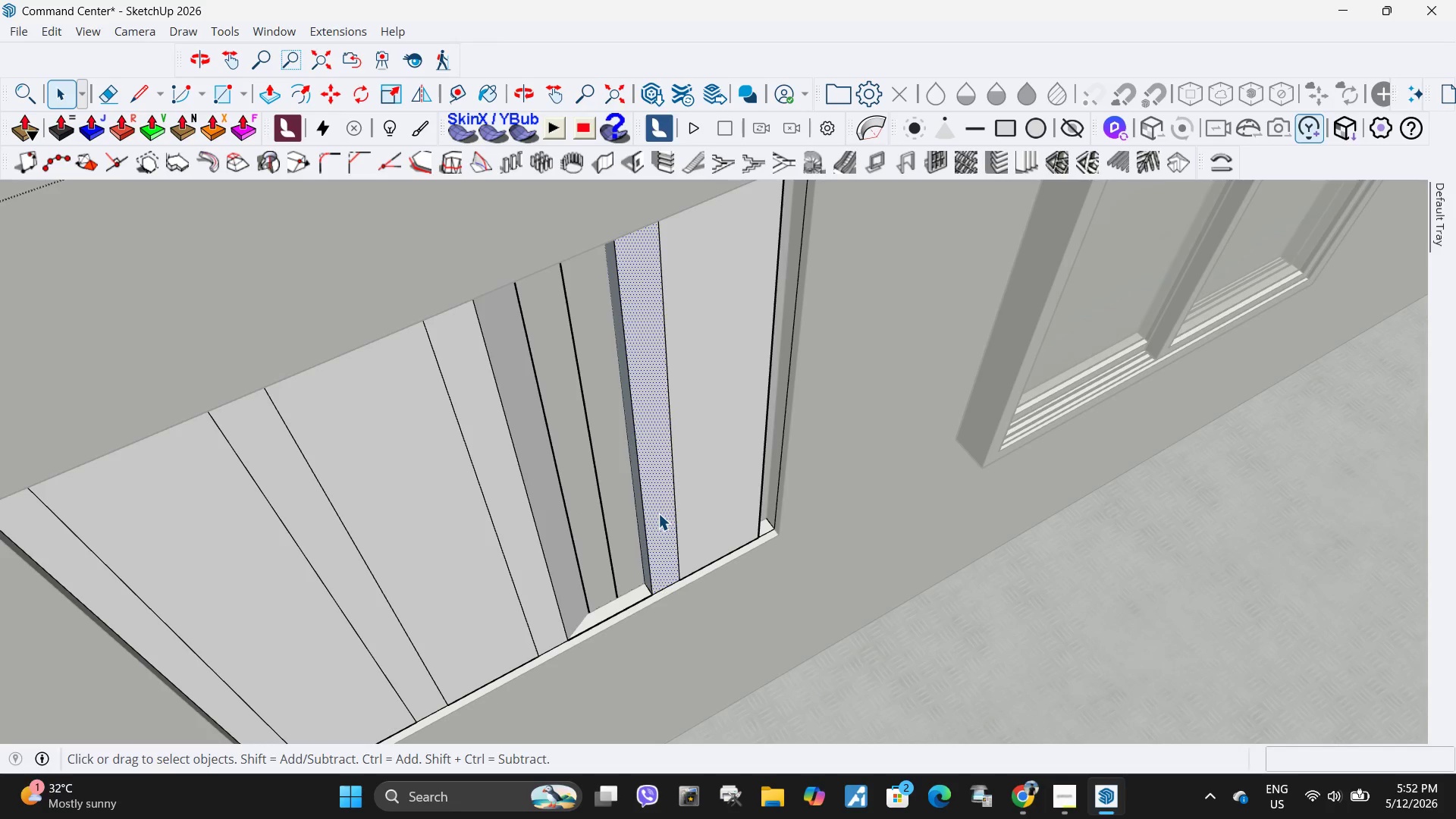 
key(Delete)
 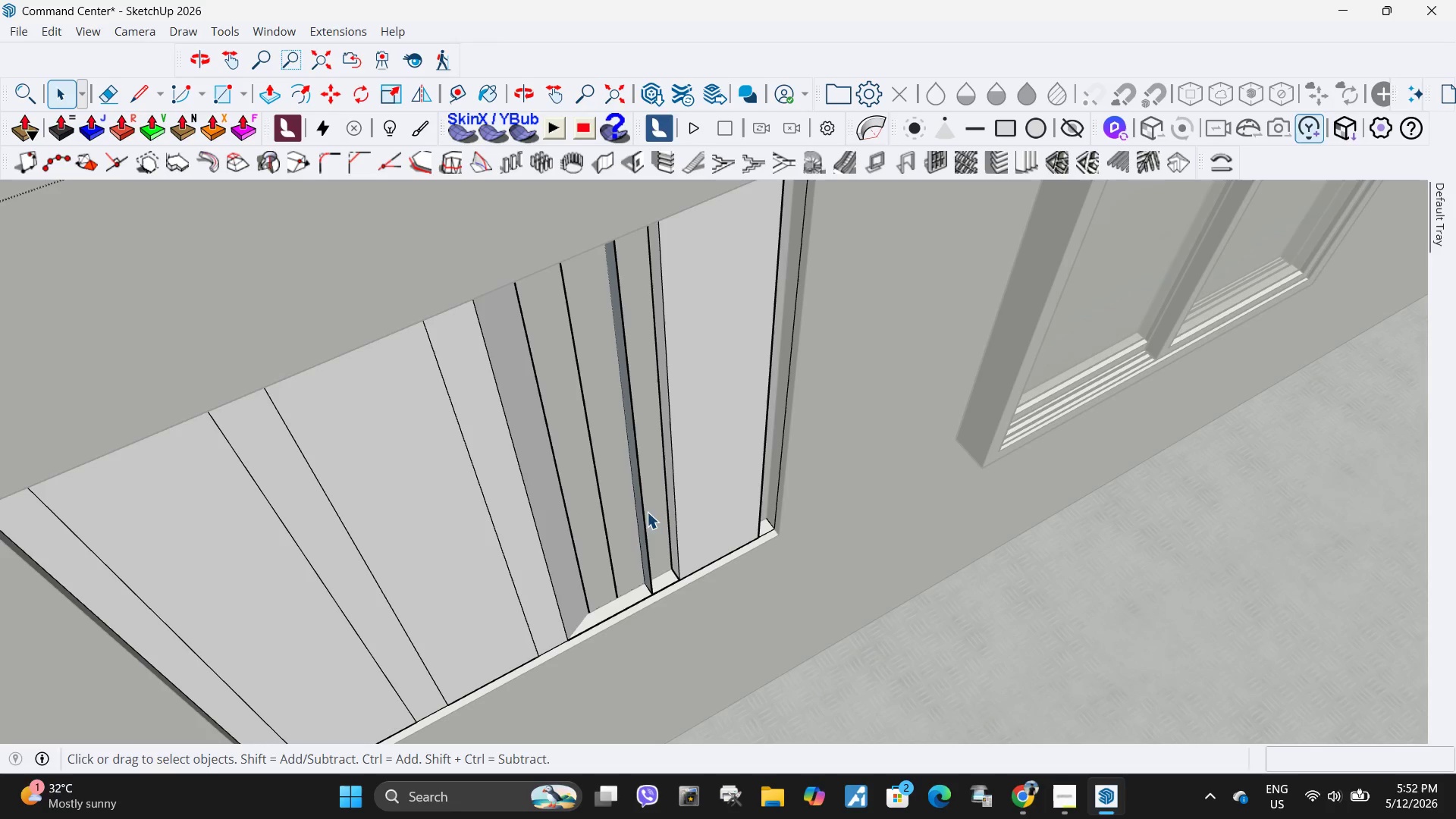 
left_click_drag(start_coordinate=[654, 515], to_coordinate=[459, 470])
 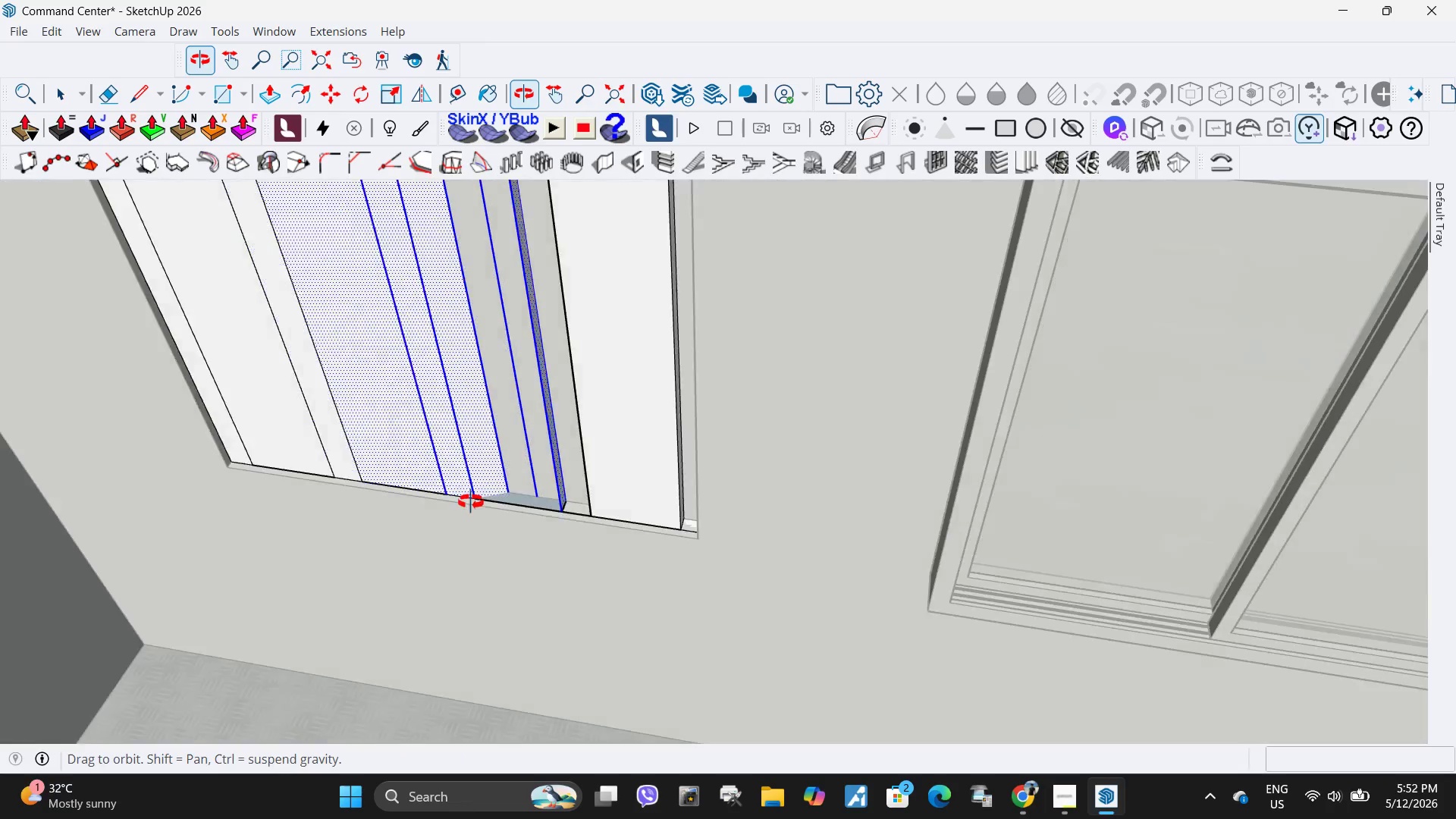 
key(Delete)
 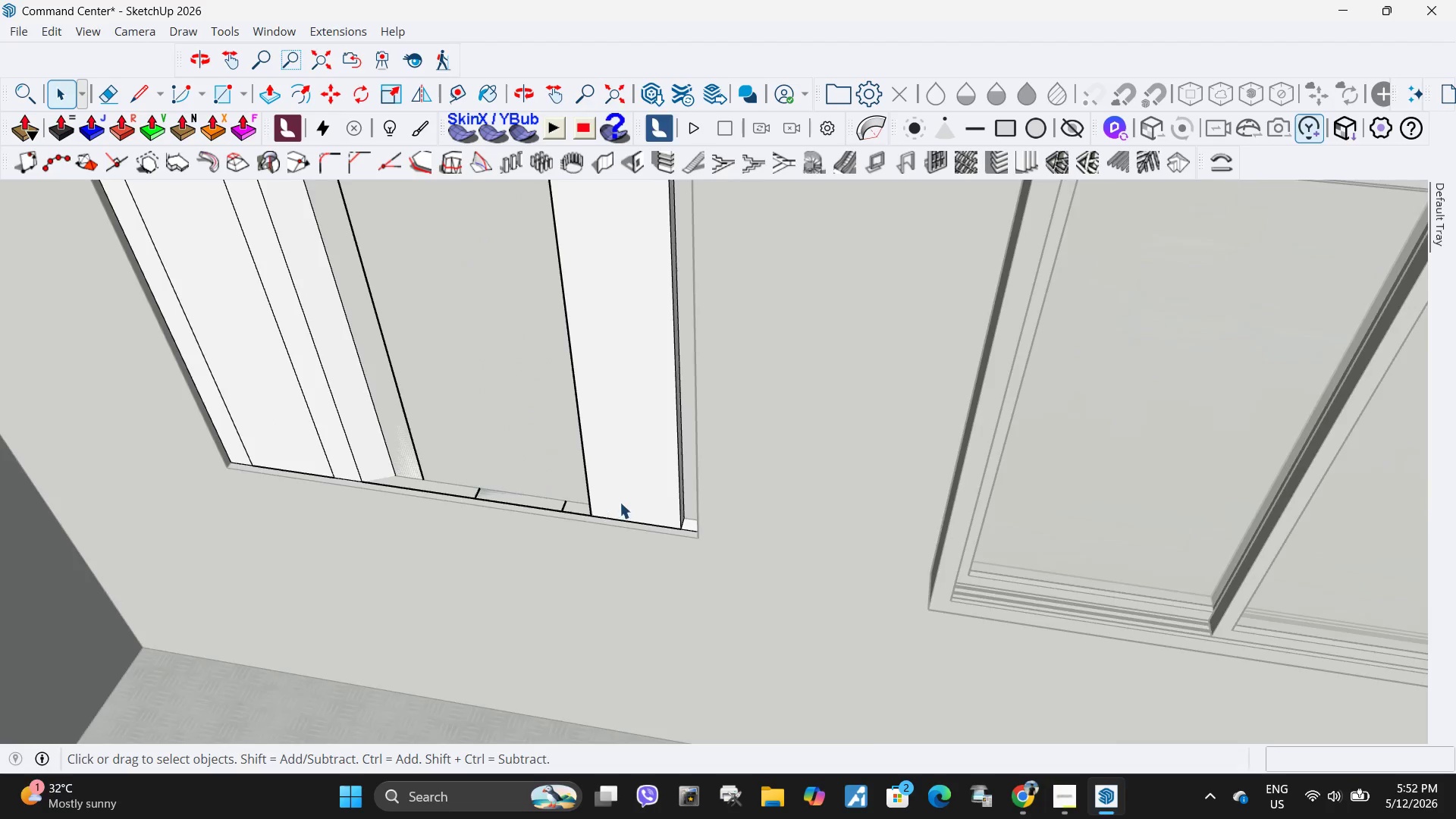 
left_click_drag(start_coordinate=[510, 419], to_coordinate=[358, 340])
 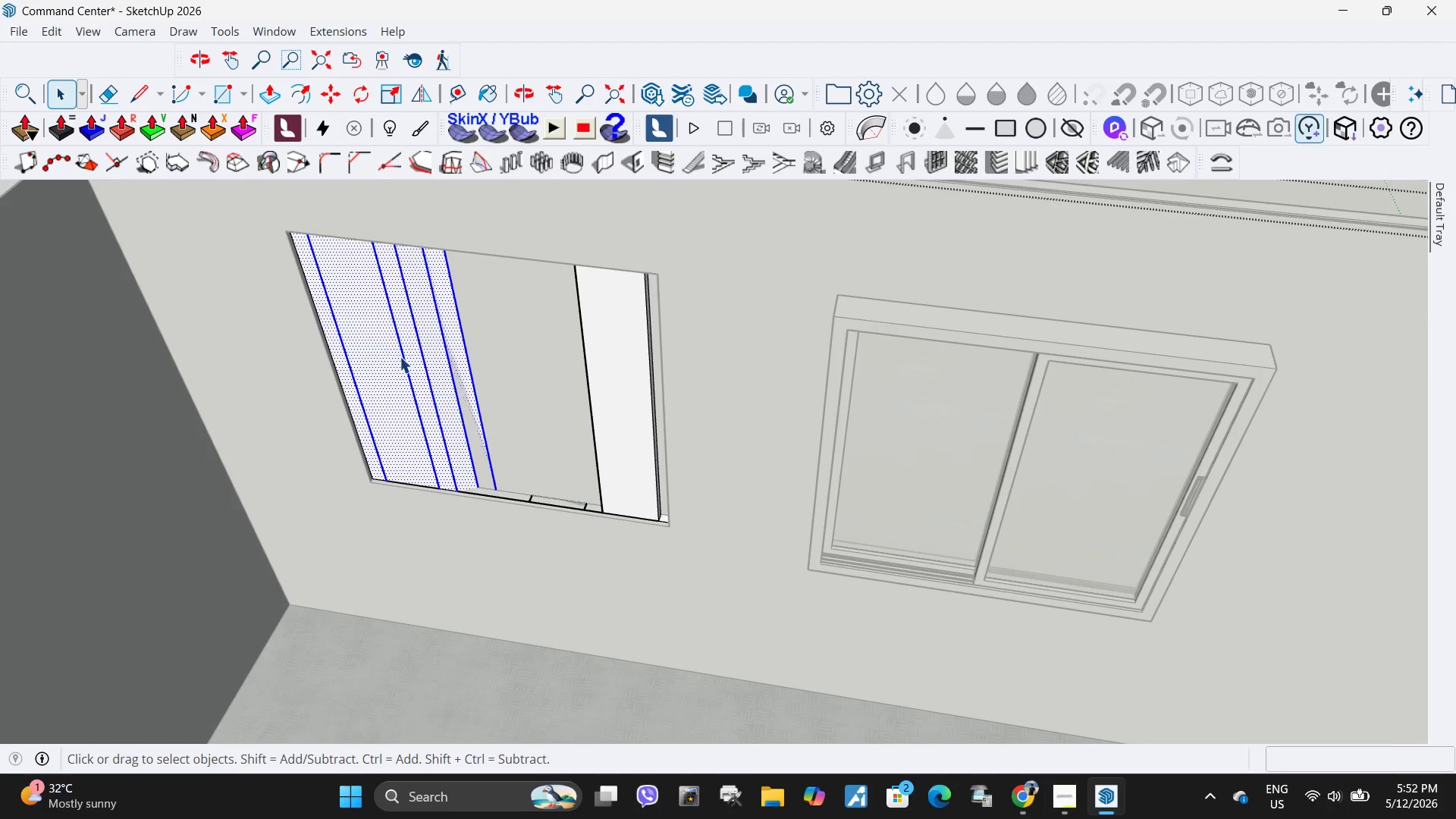 
scroll: coordinate [622, 509], scroll_direction: down, amount: 5.0
 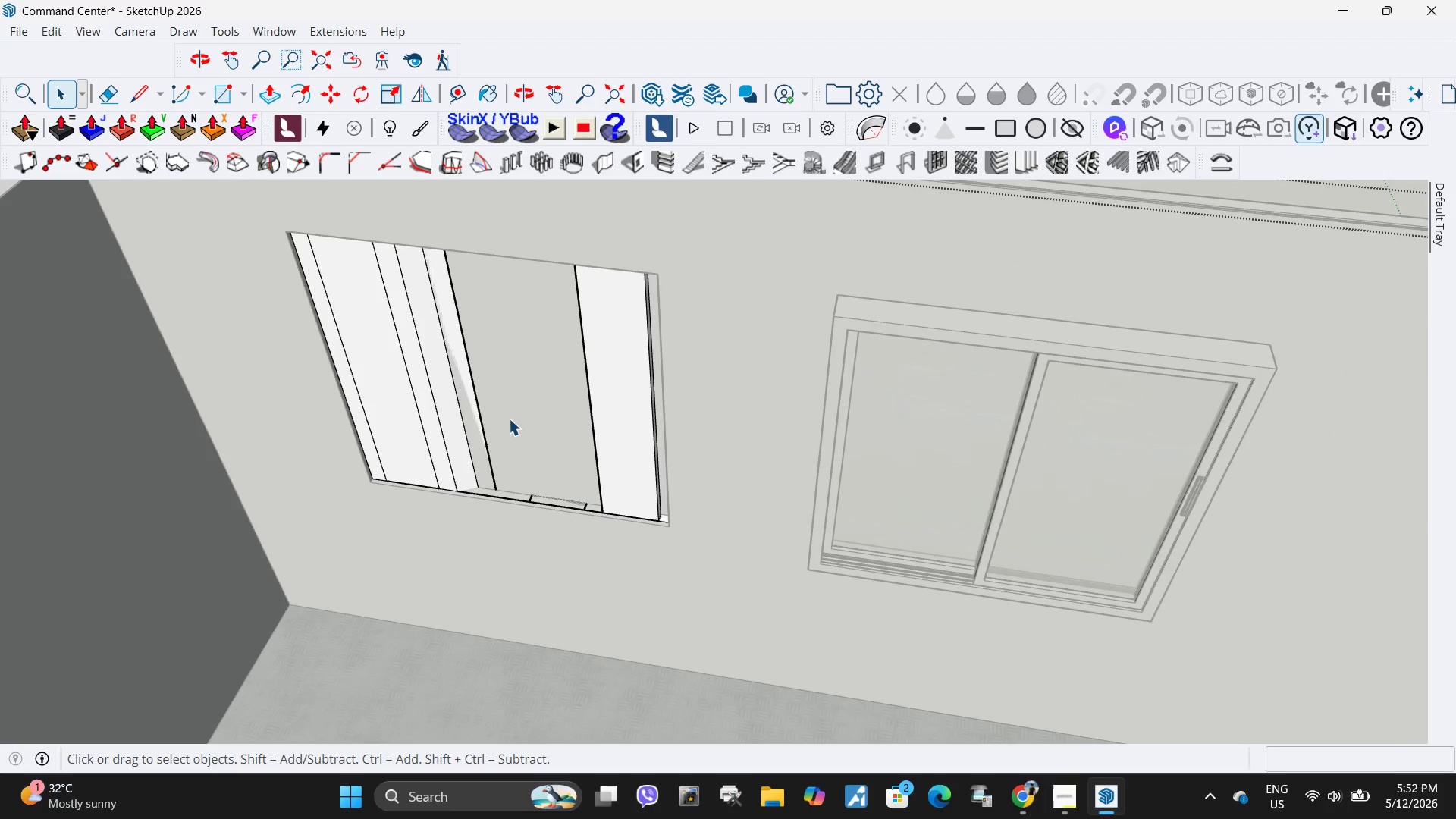 
key(Delete)
 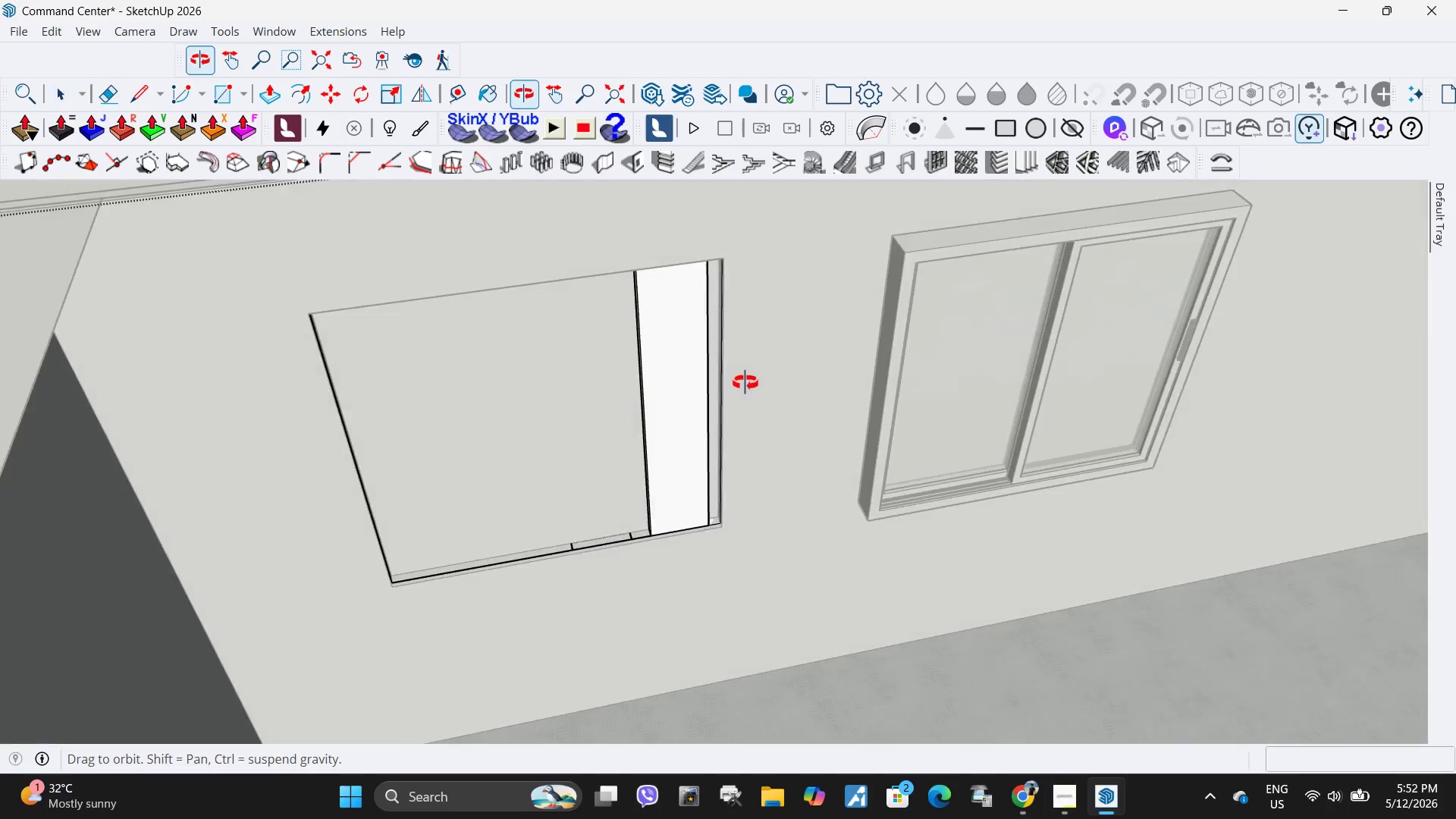 
scroll: coordinate [656, 423], scroll_direction: up, amount: 5.0
 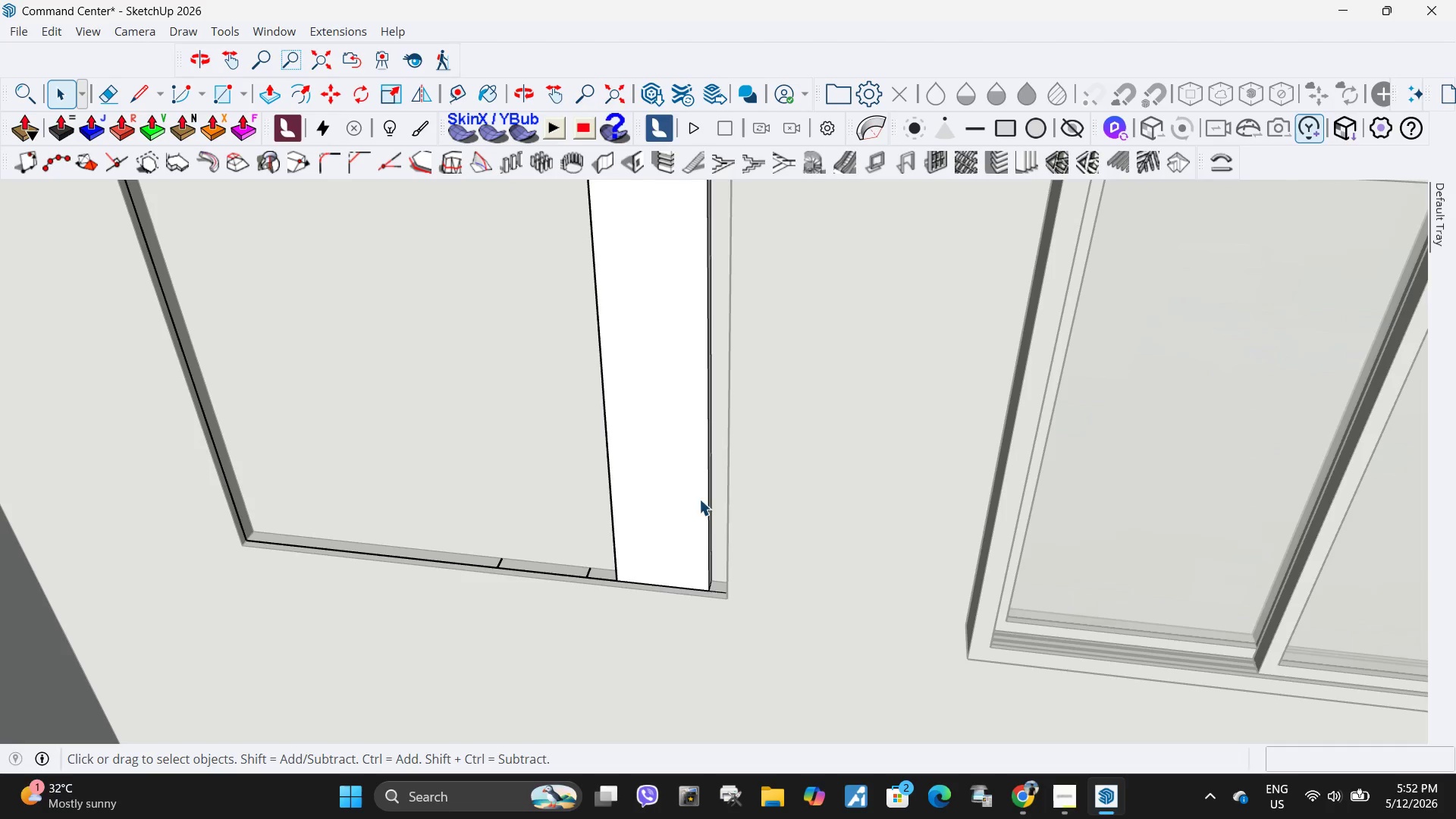 
left_click_drag(start_coordinate=[717, 500], to_coordinate=[502, 386])
 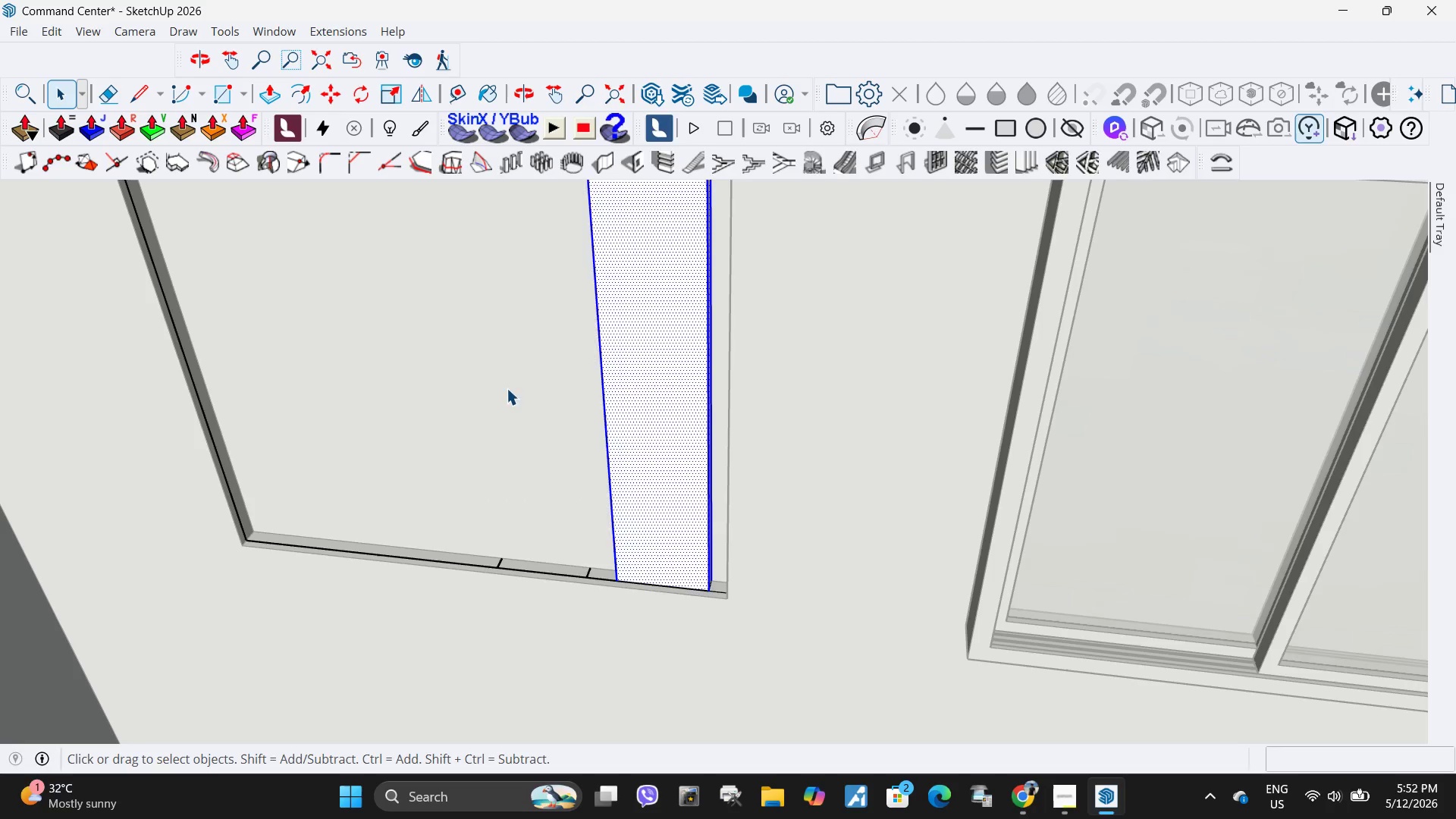 
key(Delete)
 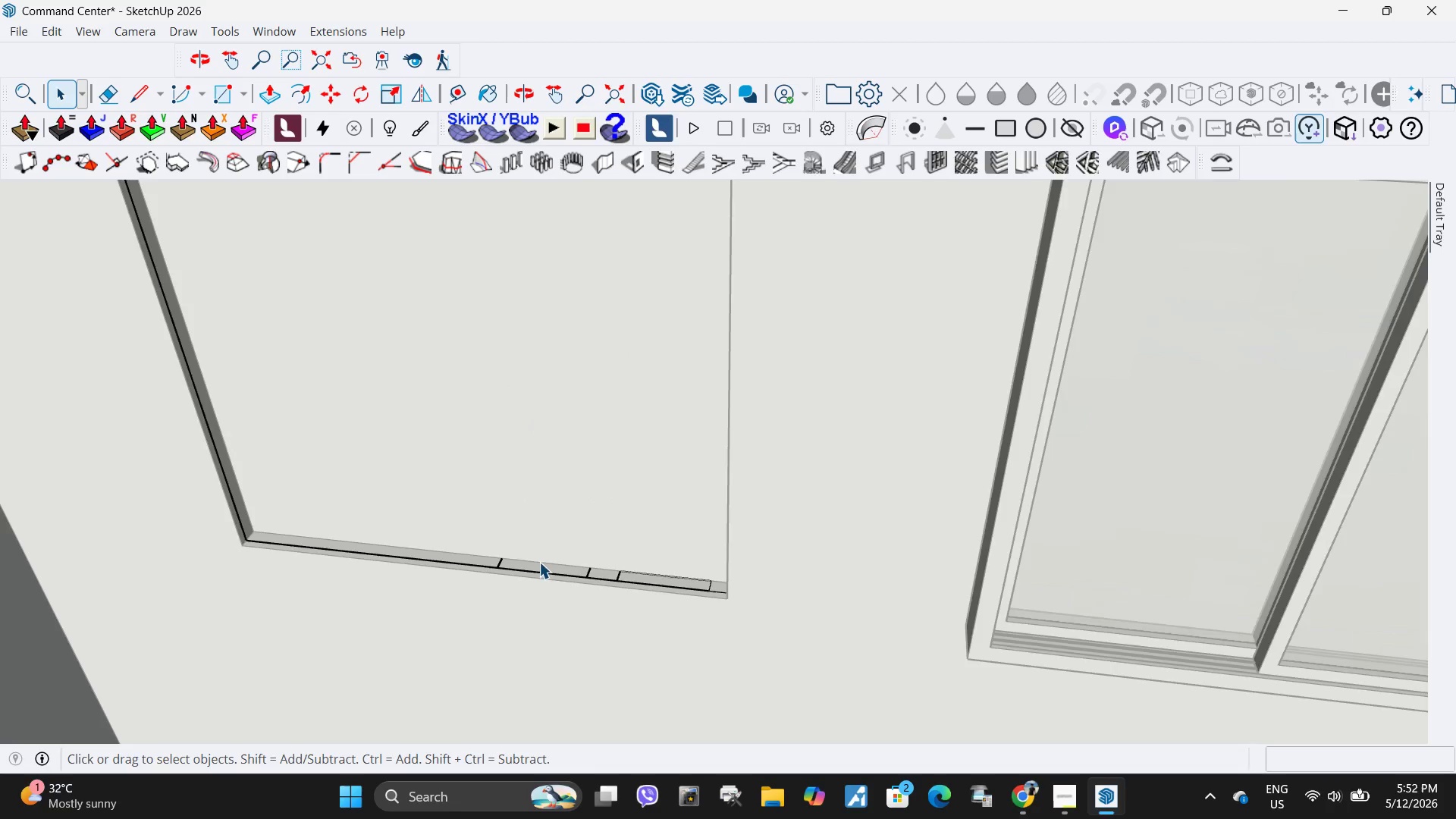 
scroll: coordinate [482, 566], scroll_direction: up, amount: 4.0
 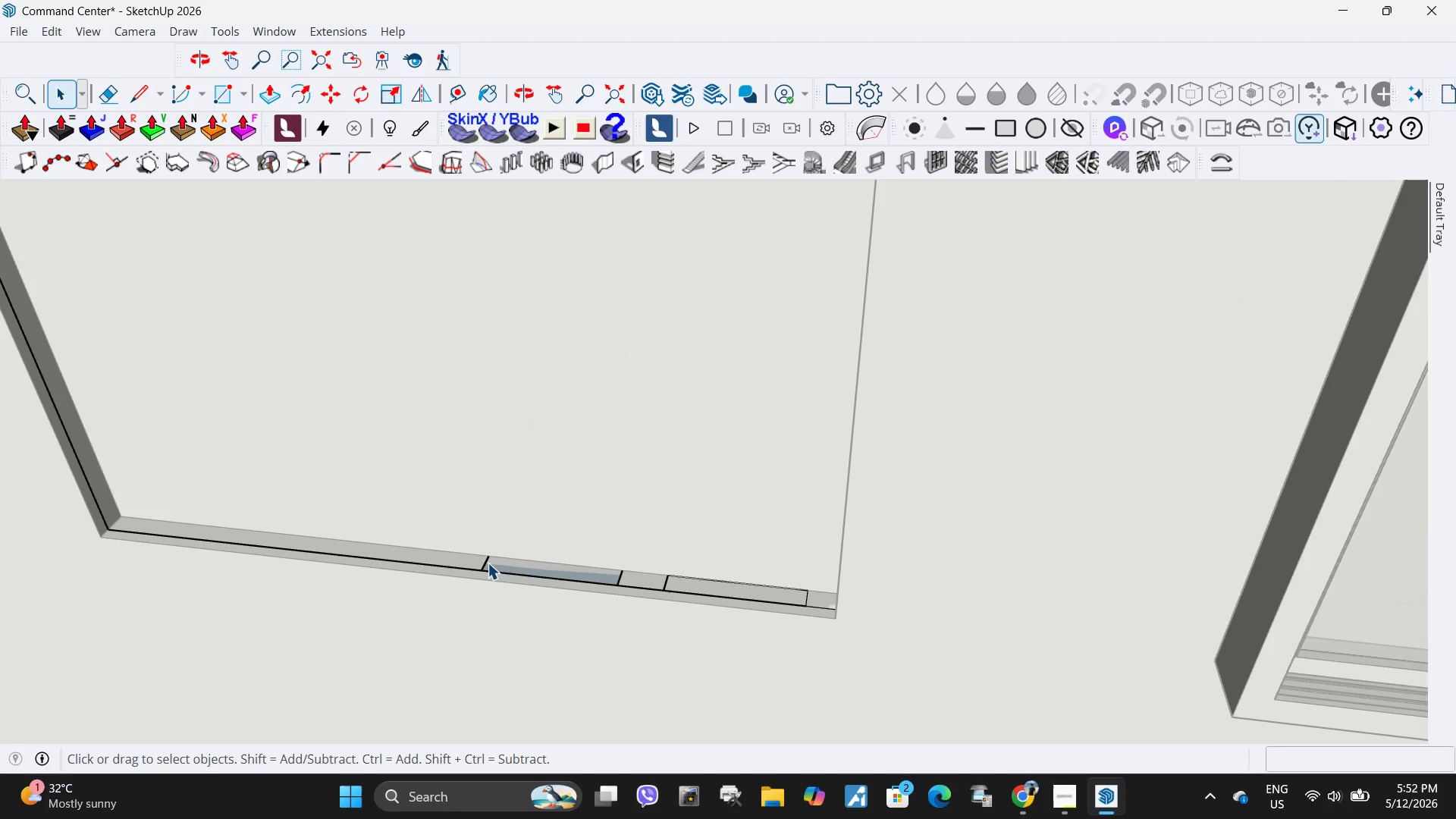 
left_click([488, 563])
 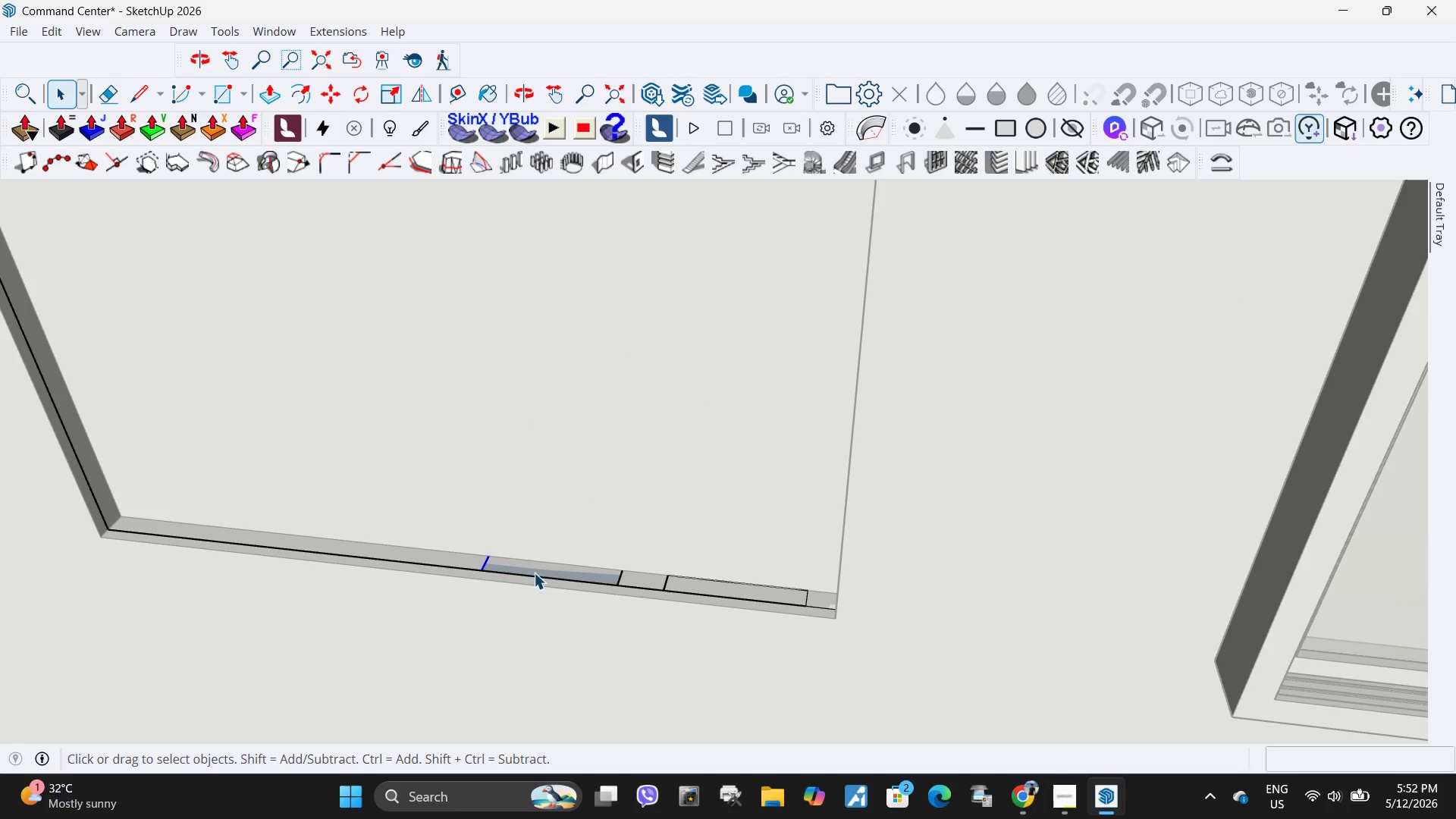 
key(Delete)
 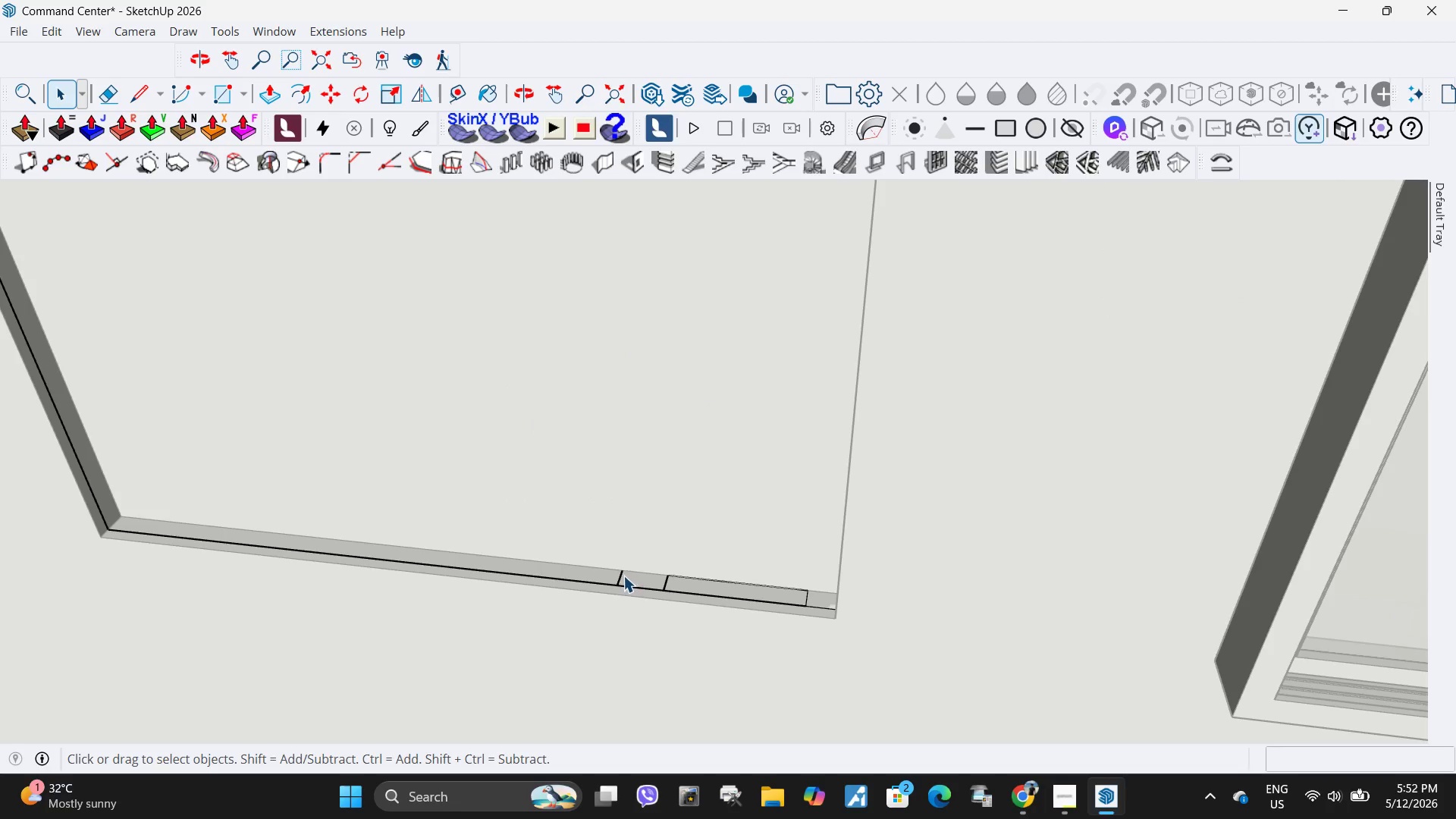 
left_click([619, 576])
 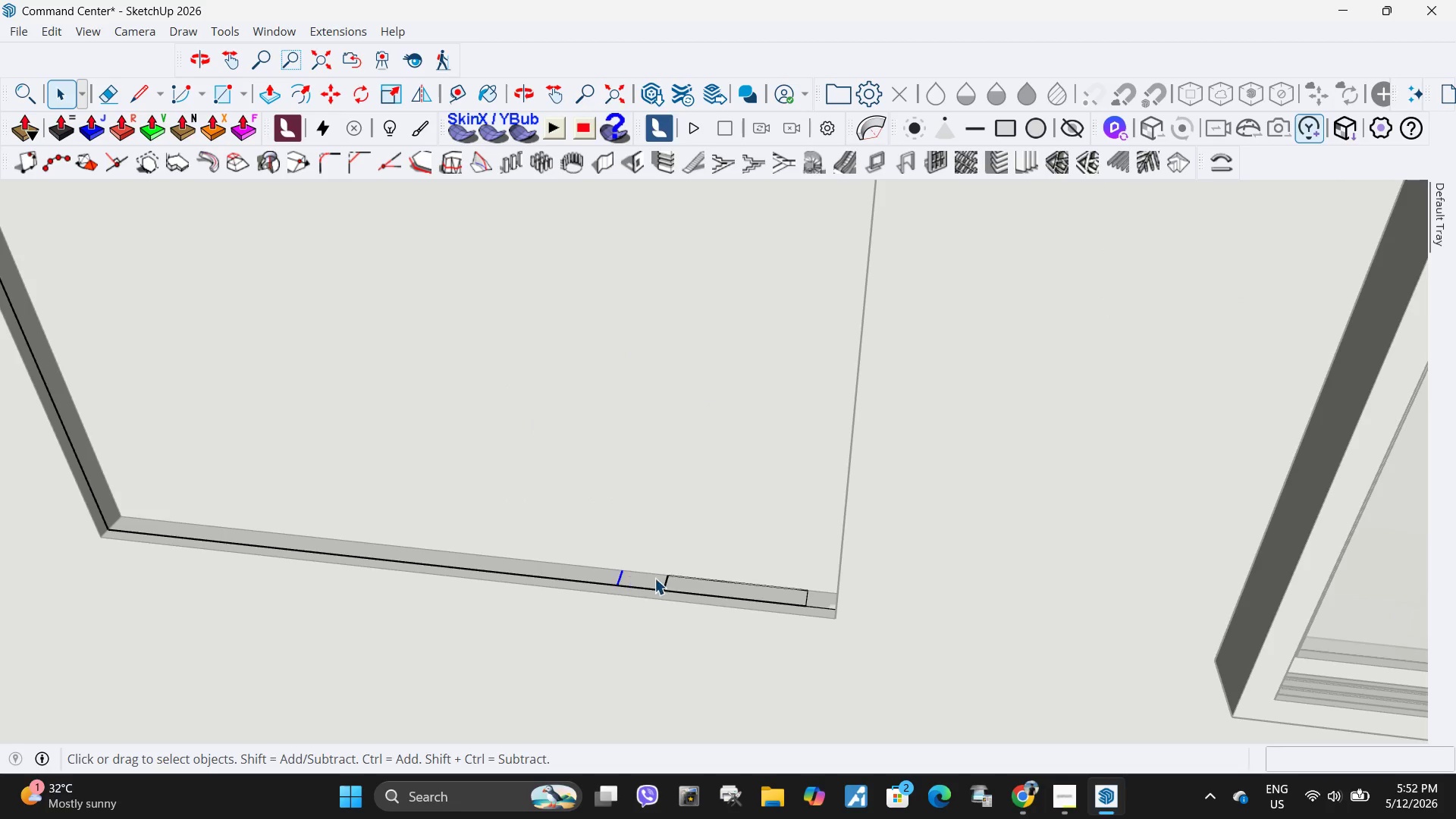 
key(Delete)
 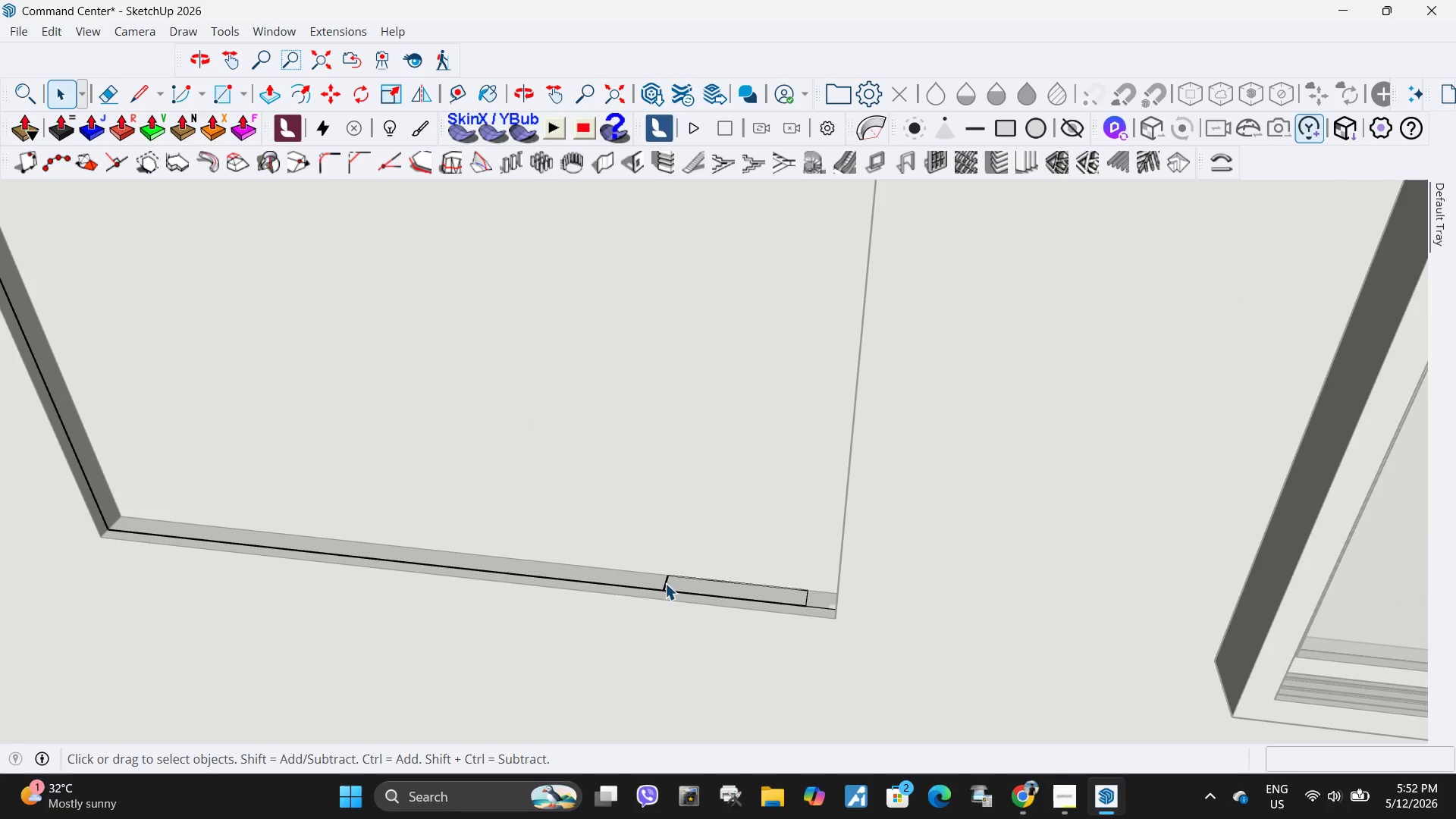 
left_click([665, 583])
 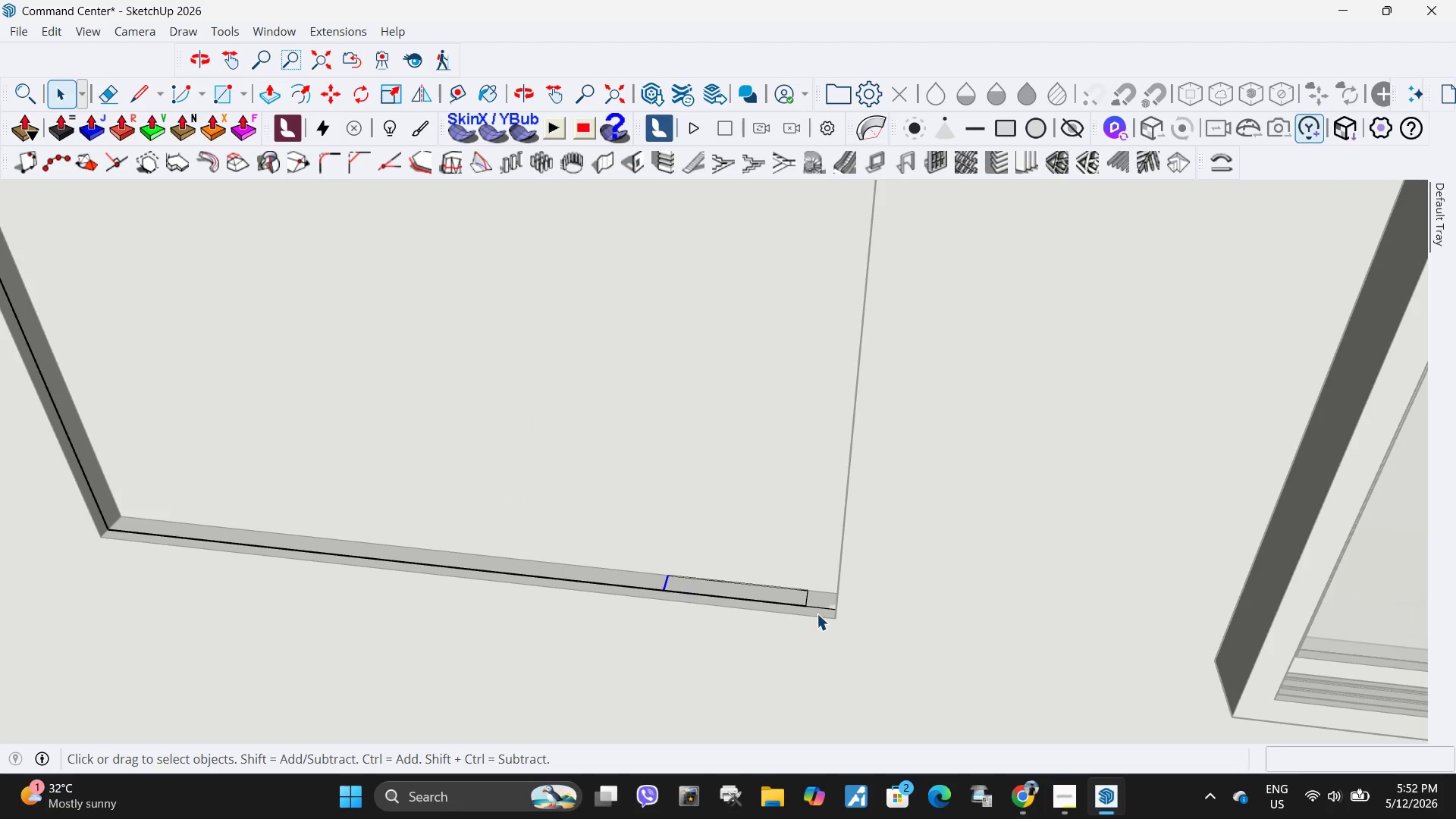 
key(Delete)
 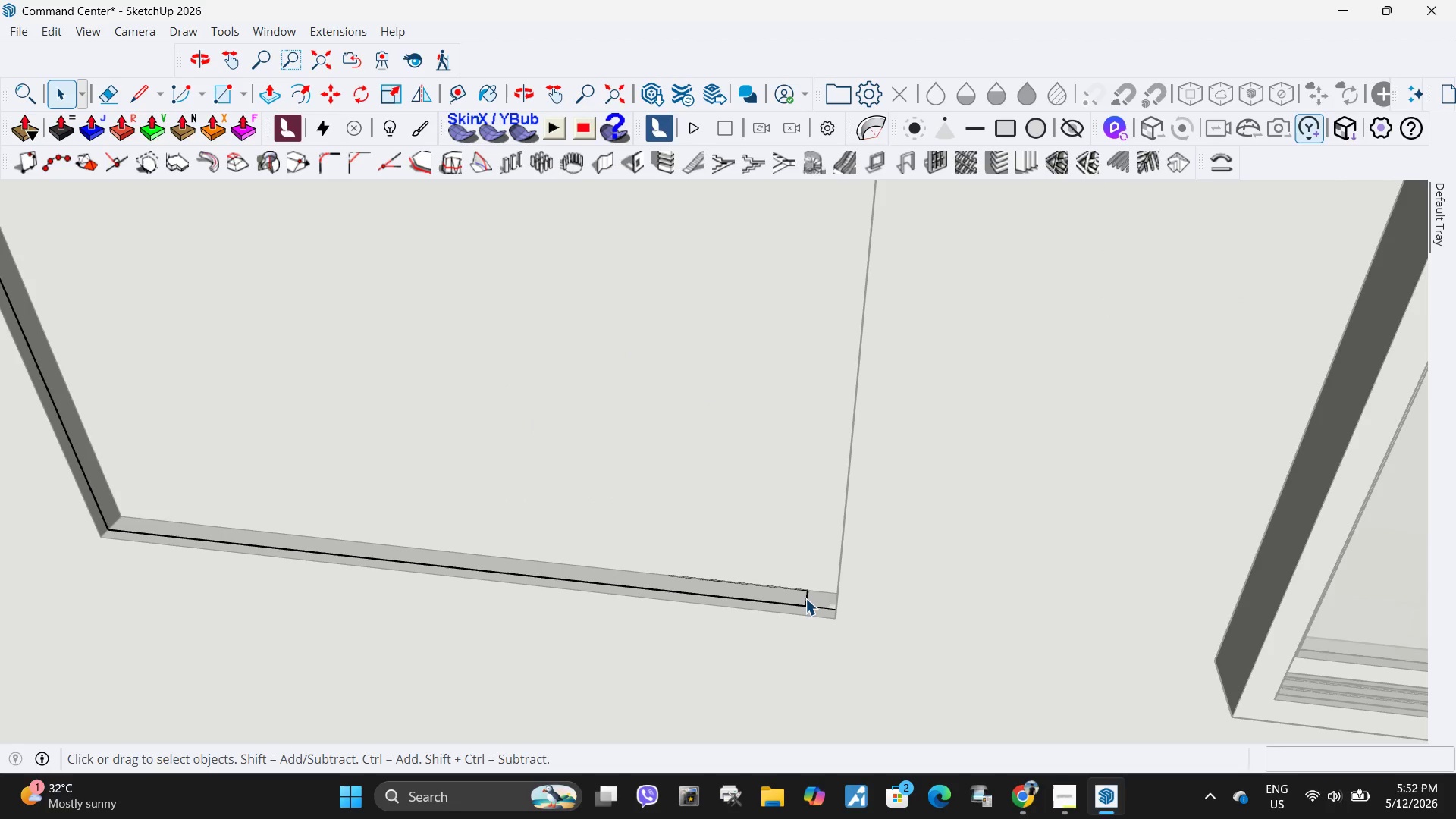 
left_click([805, 598])
 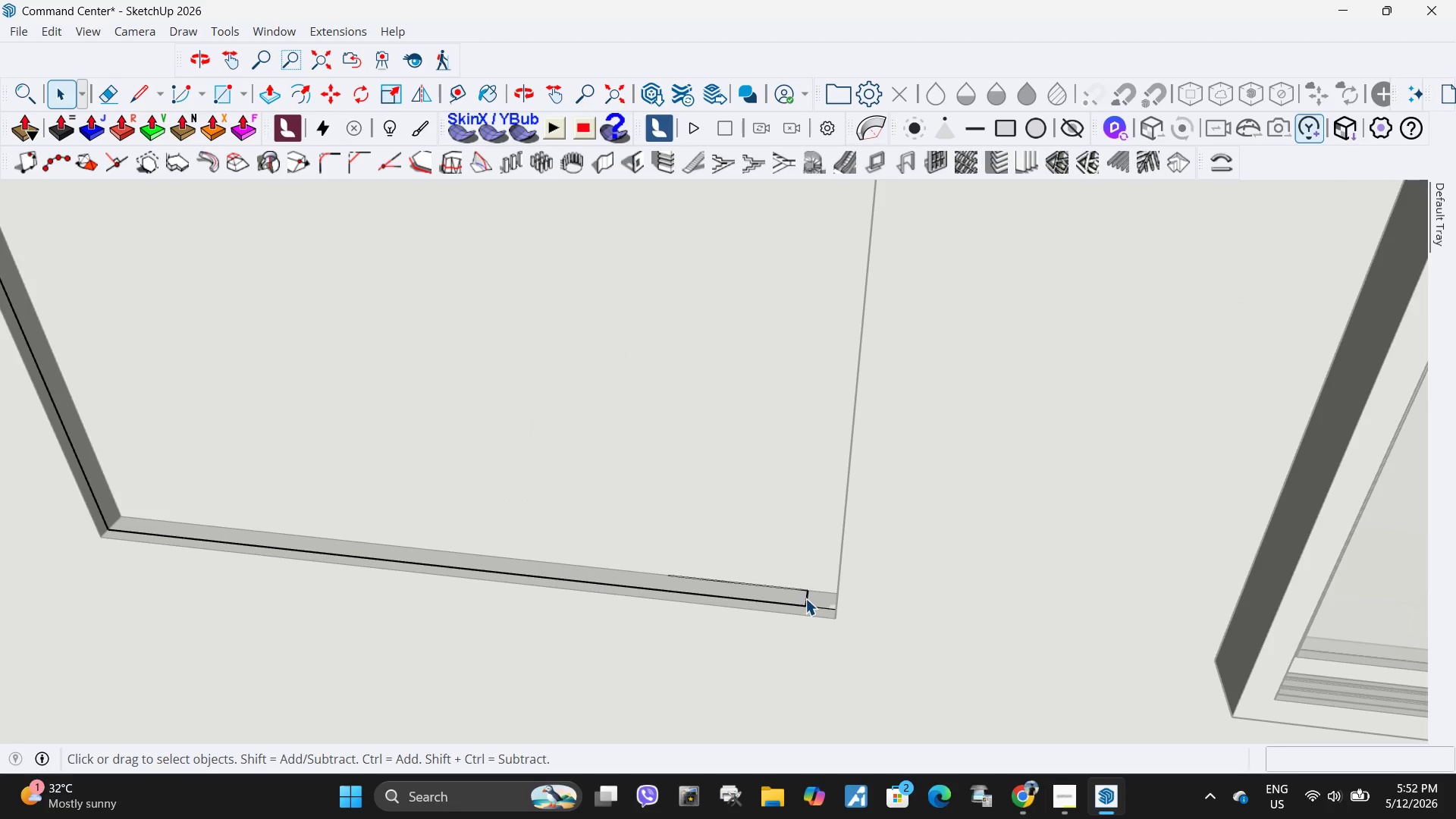 
key(Delete)
 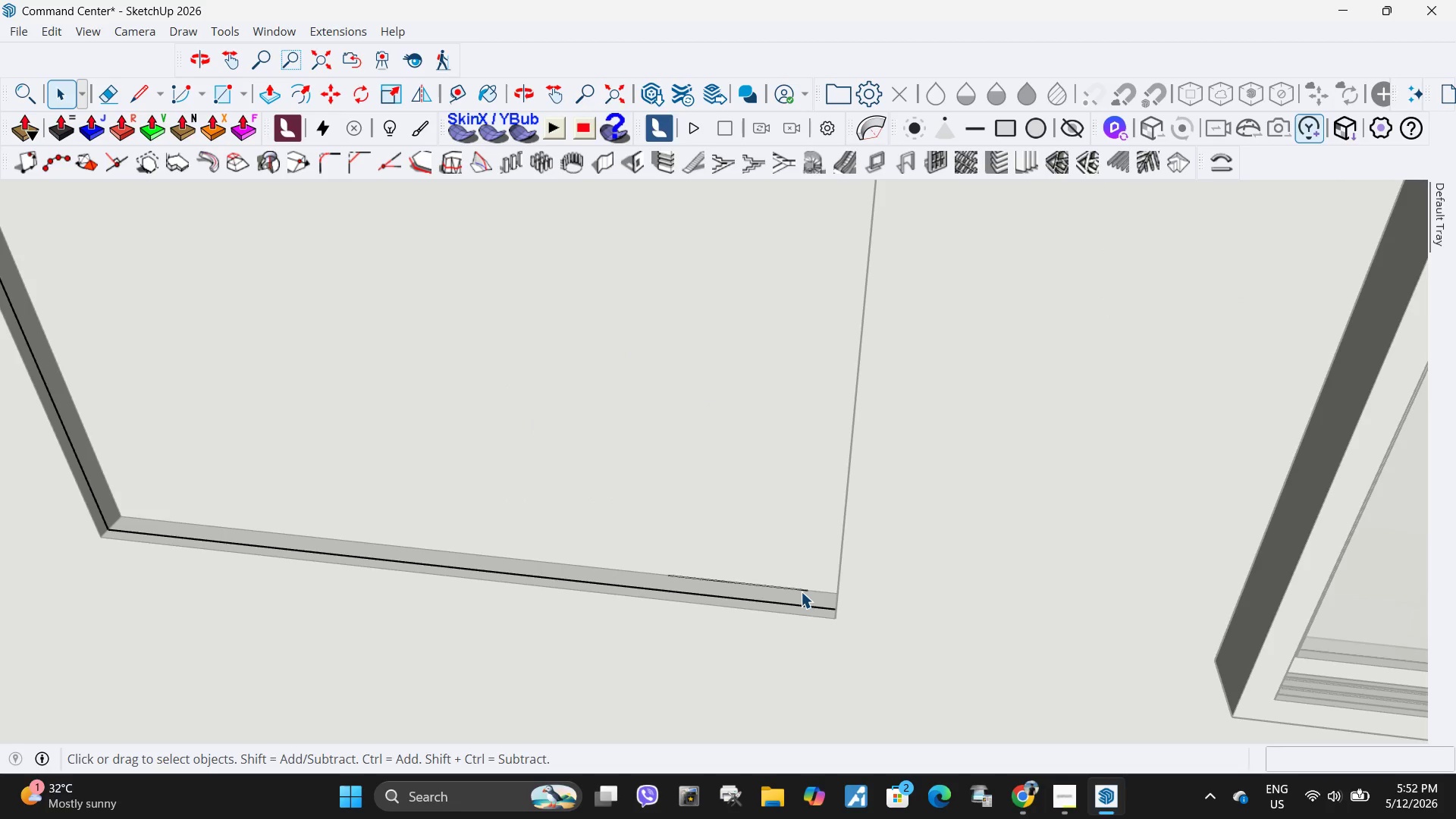 
left_click([801, 592])
 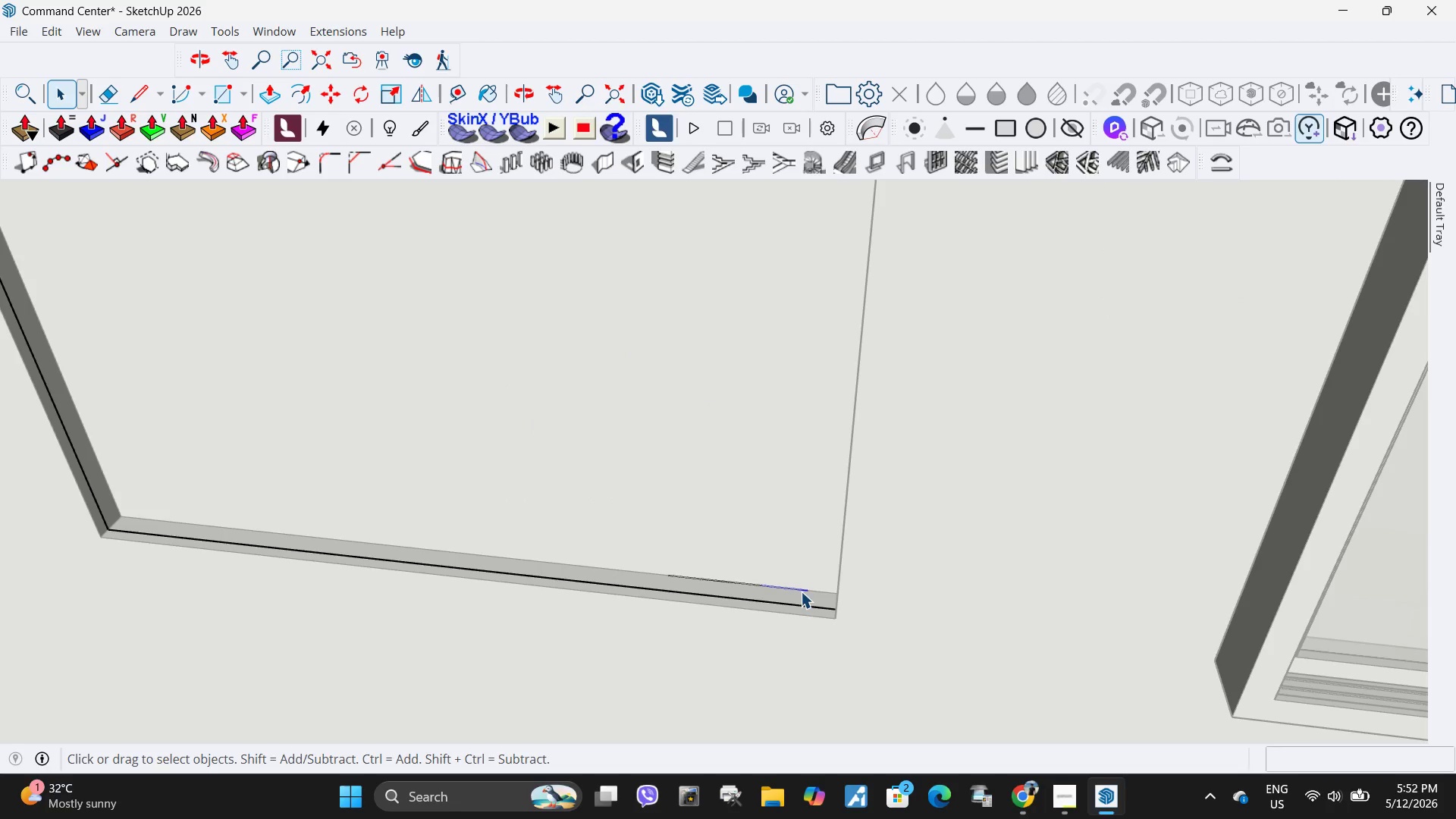 
key(Delete)
 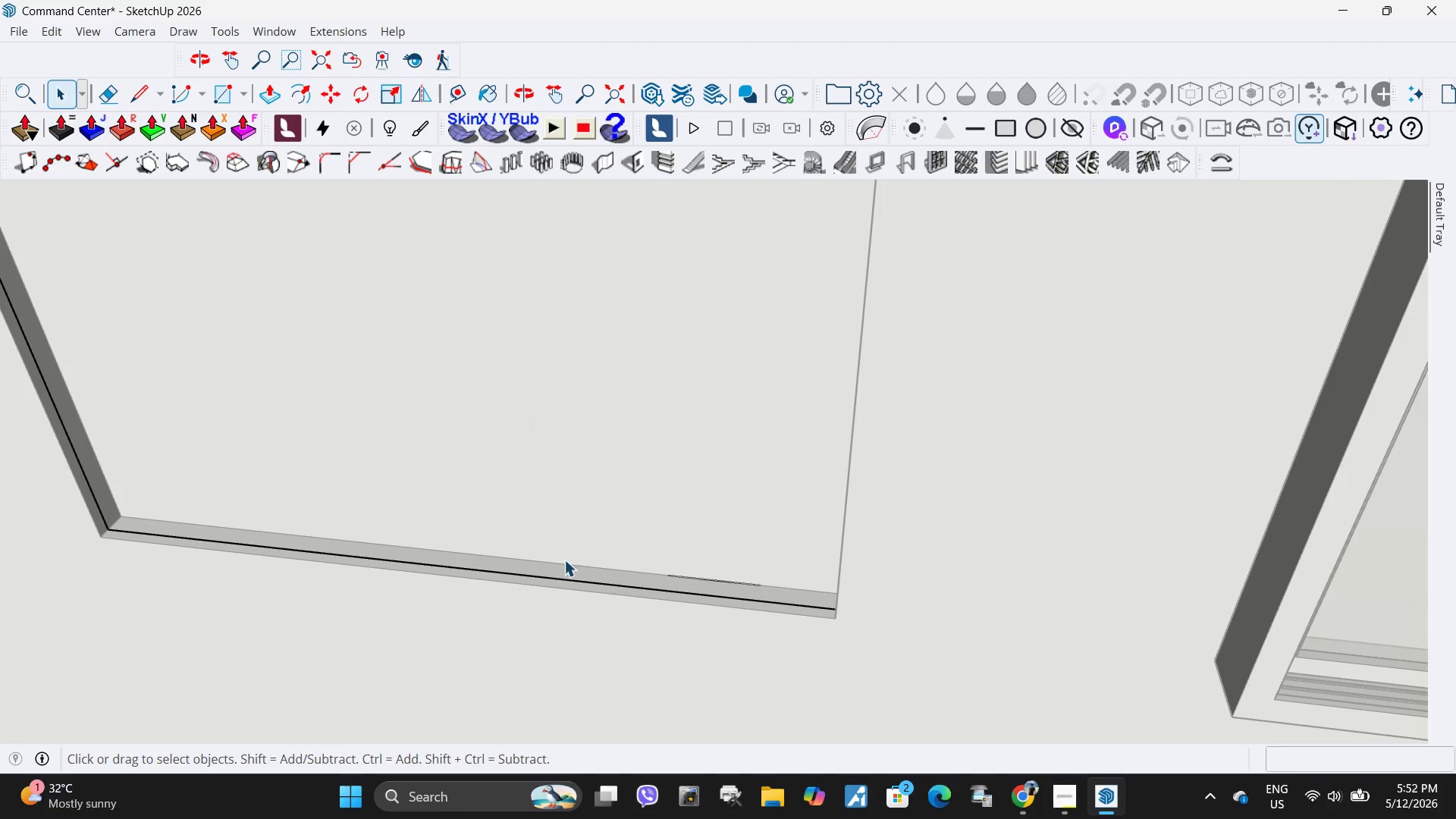 
key(Escape)
 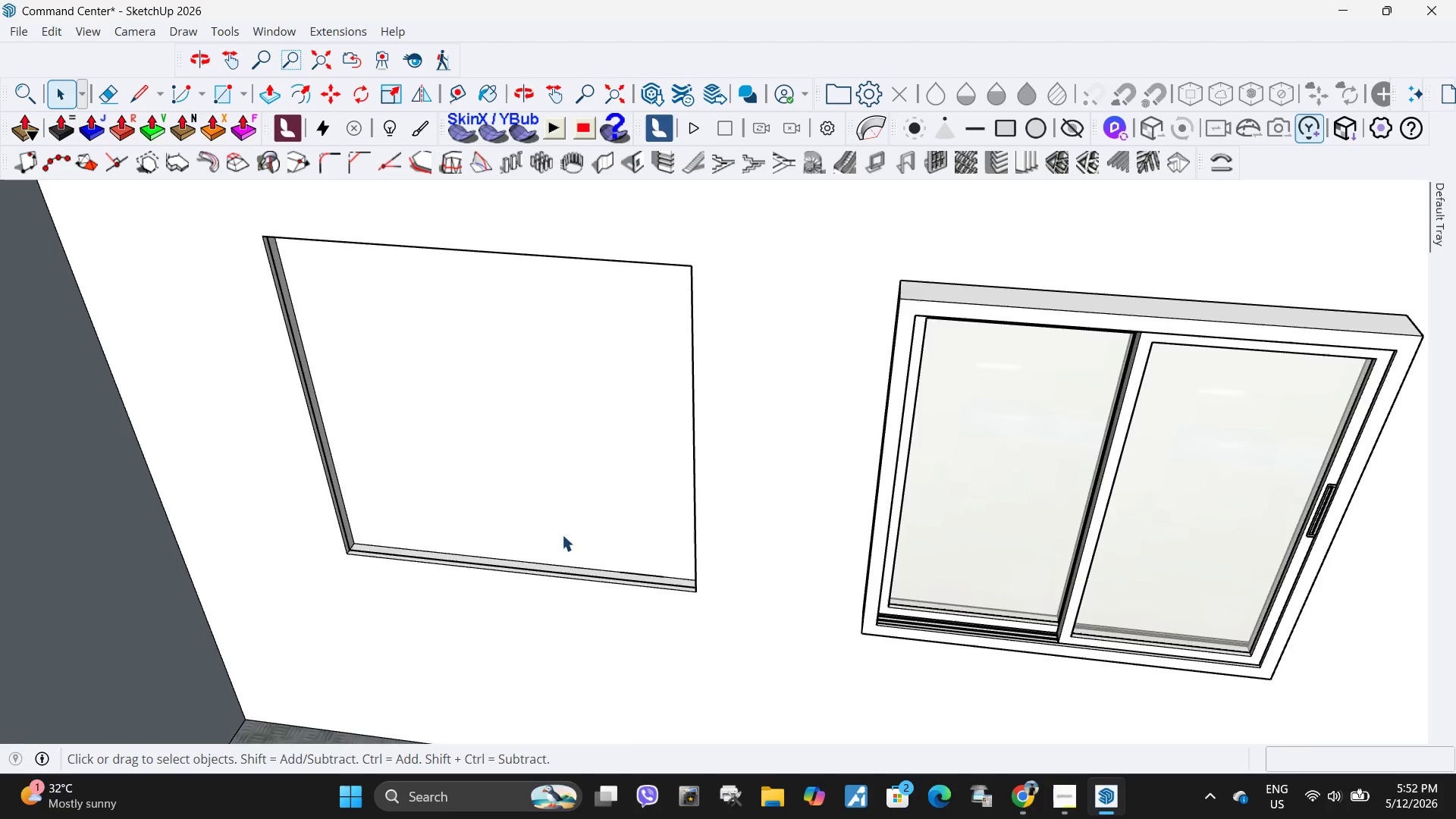 
scroll: coordinate [427, 579], scroll_direction: down, amount: 13.0
 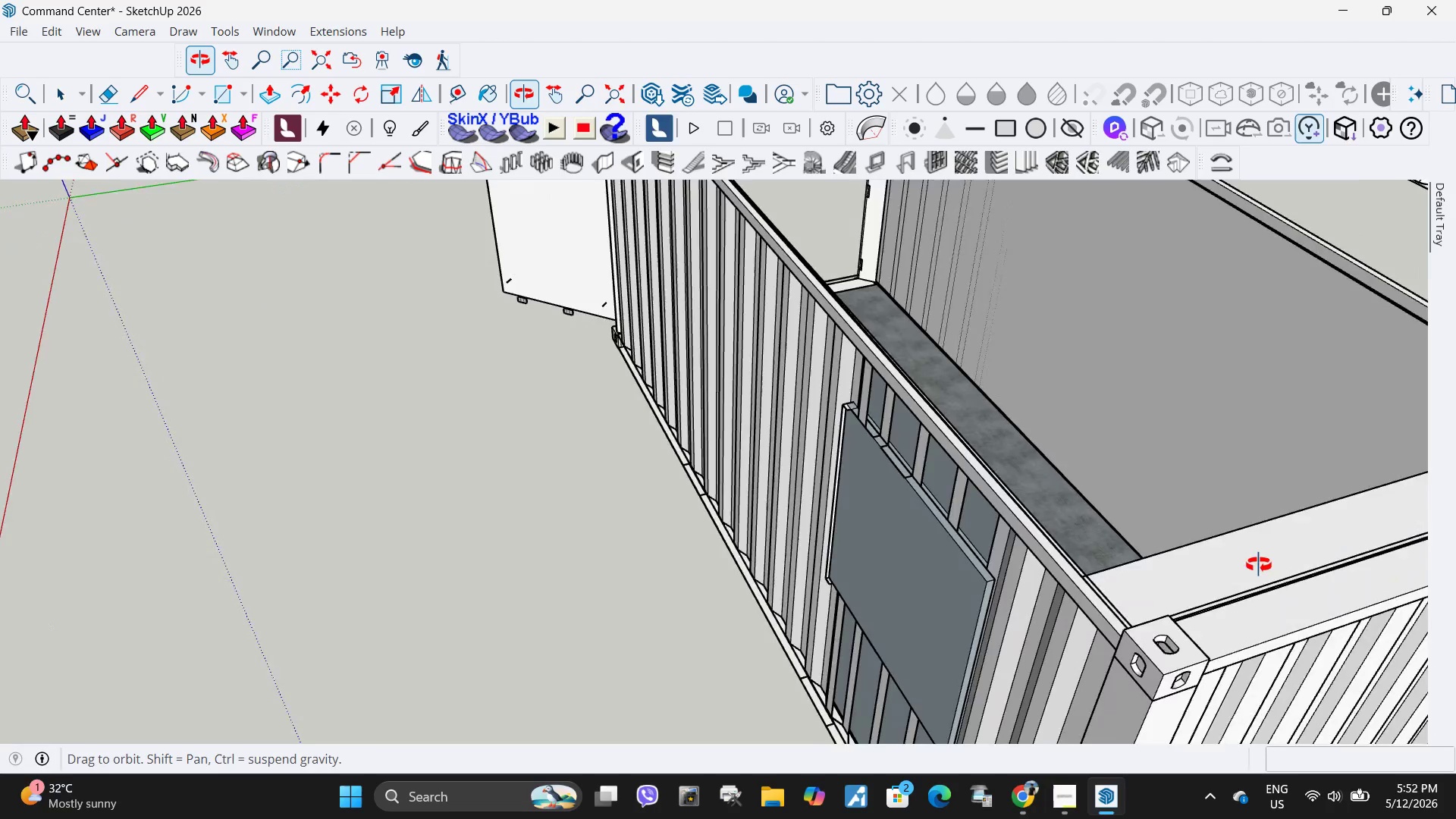 
left_click([977, 513])
 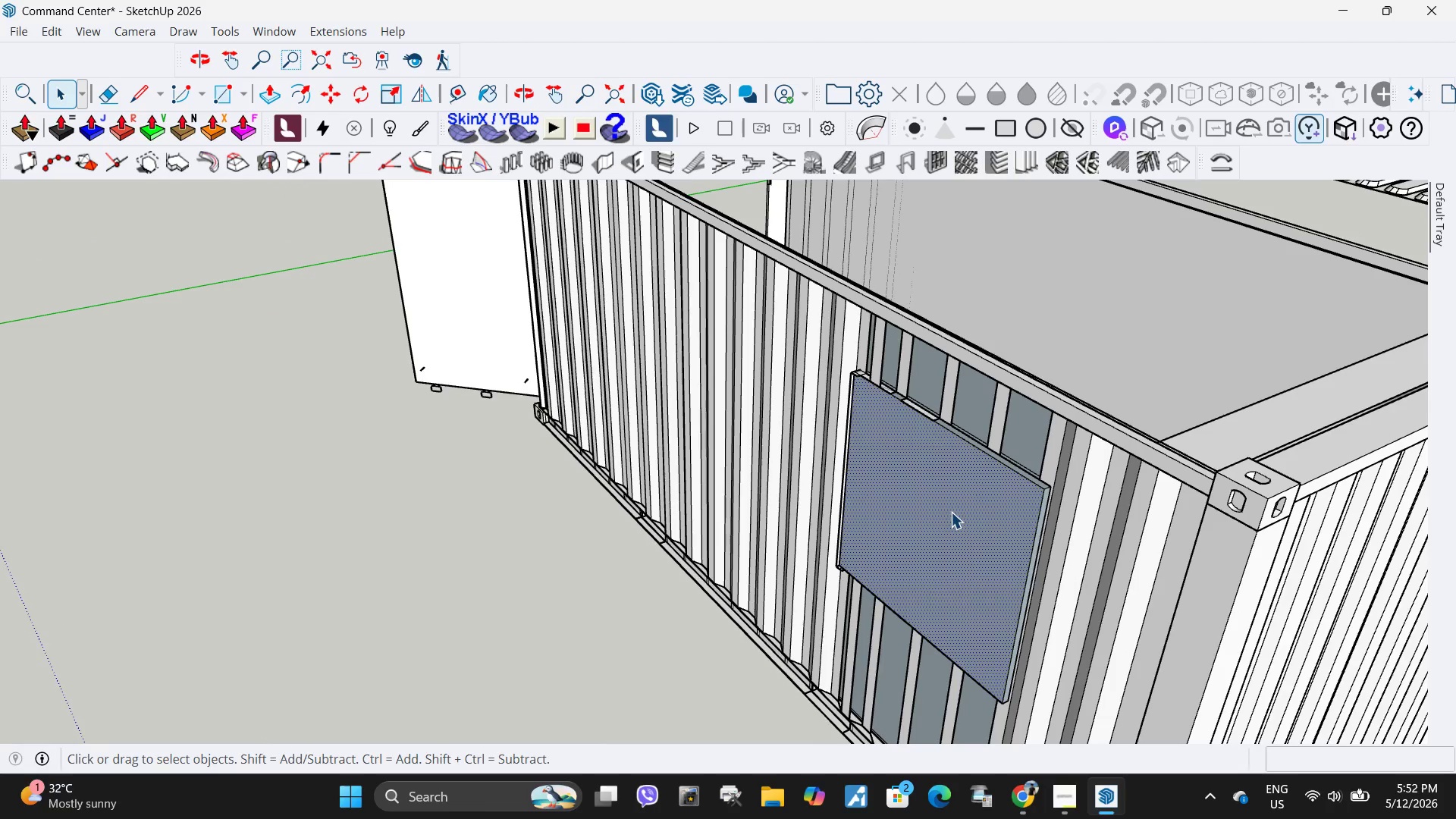 
key(Delete)
 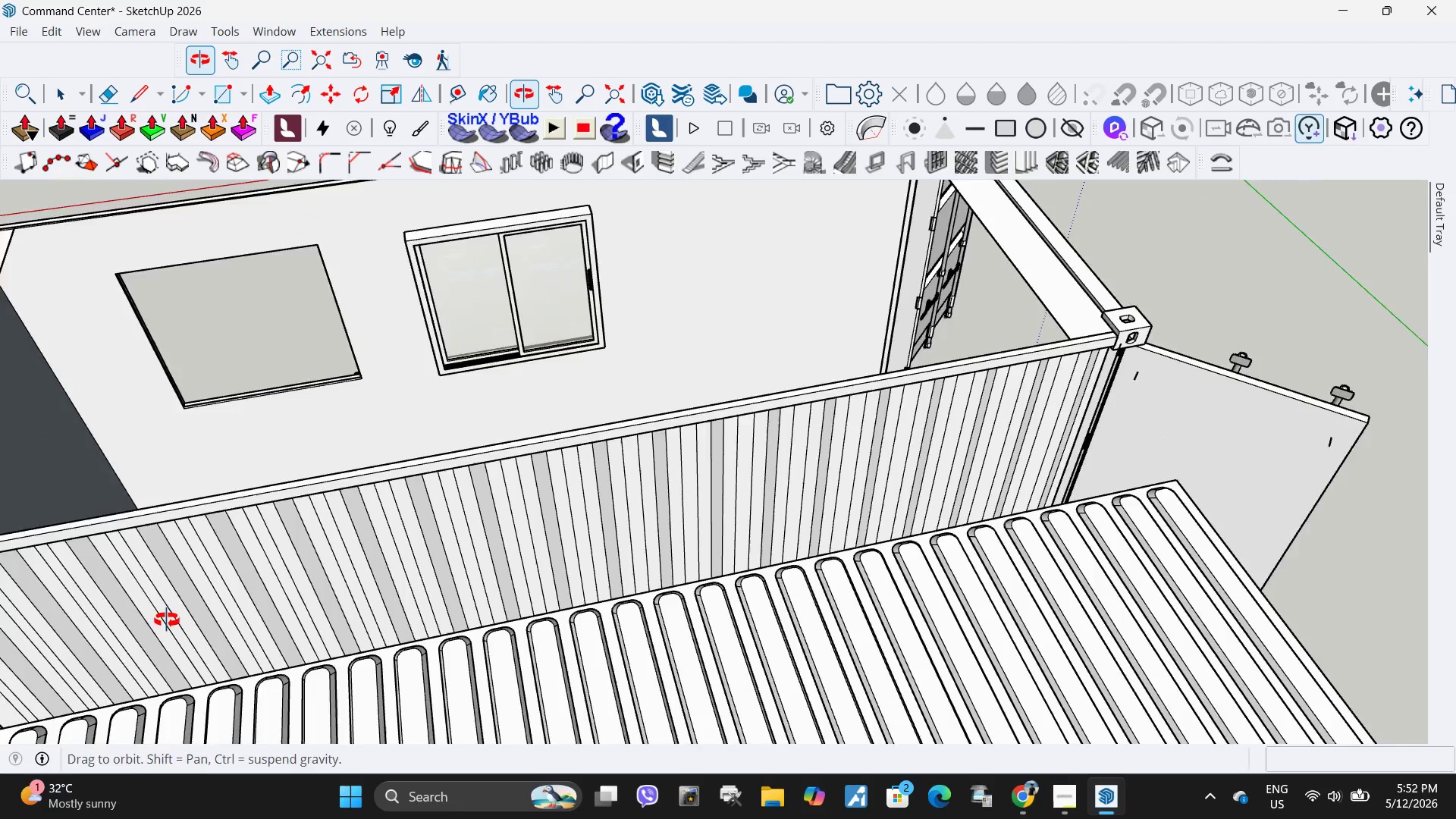 
key(Escape)
 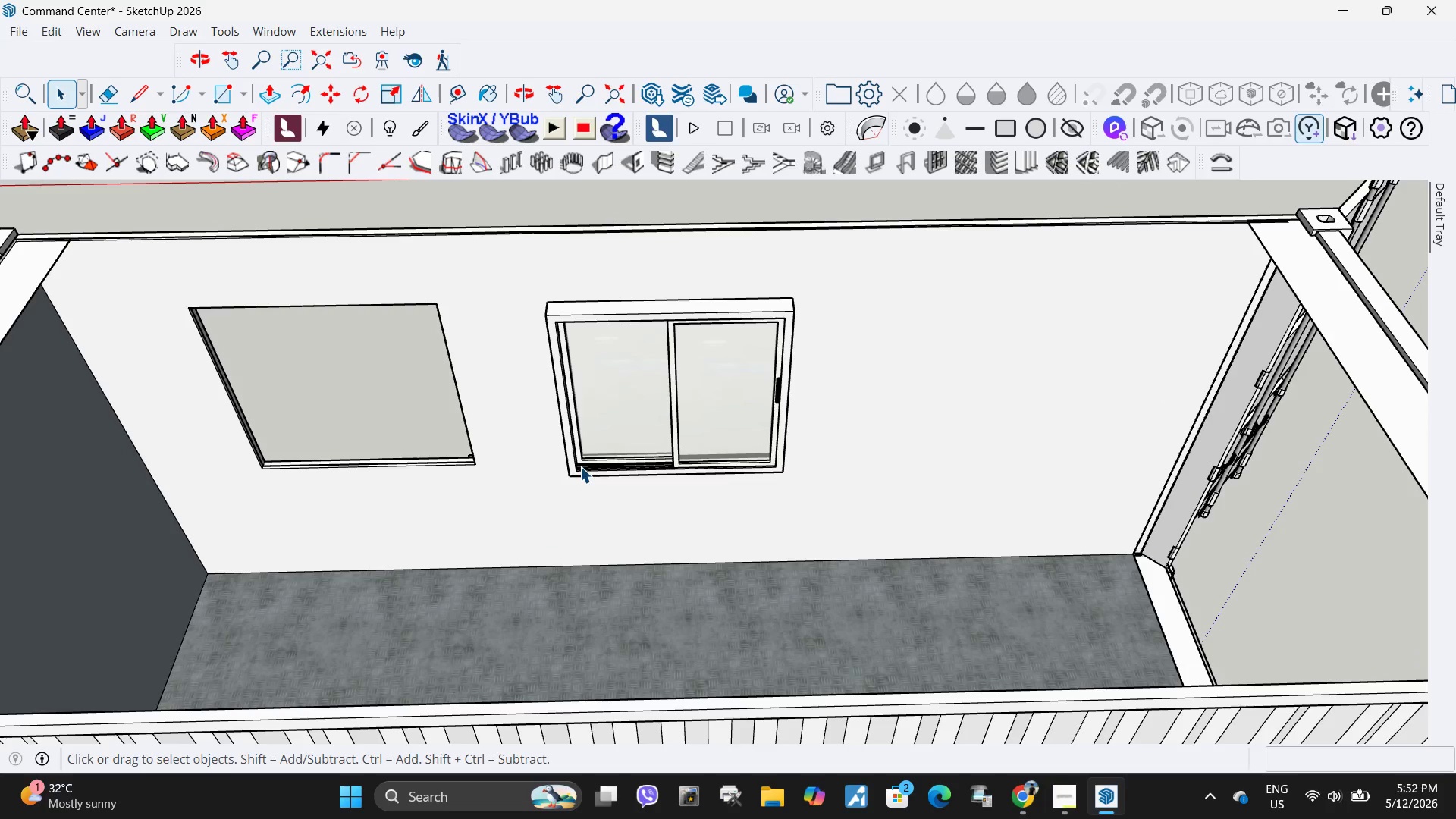 
scroll: coordinate [776, 520], scroll_direction: up, amount: 10.0
 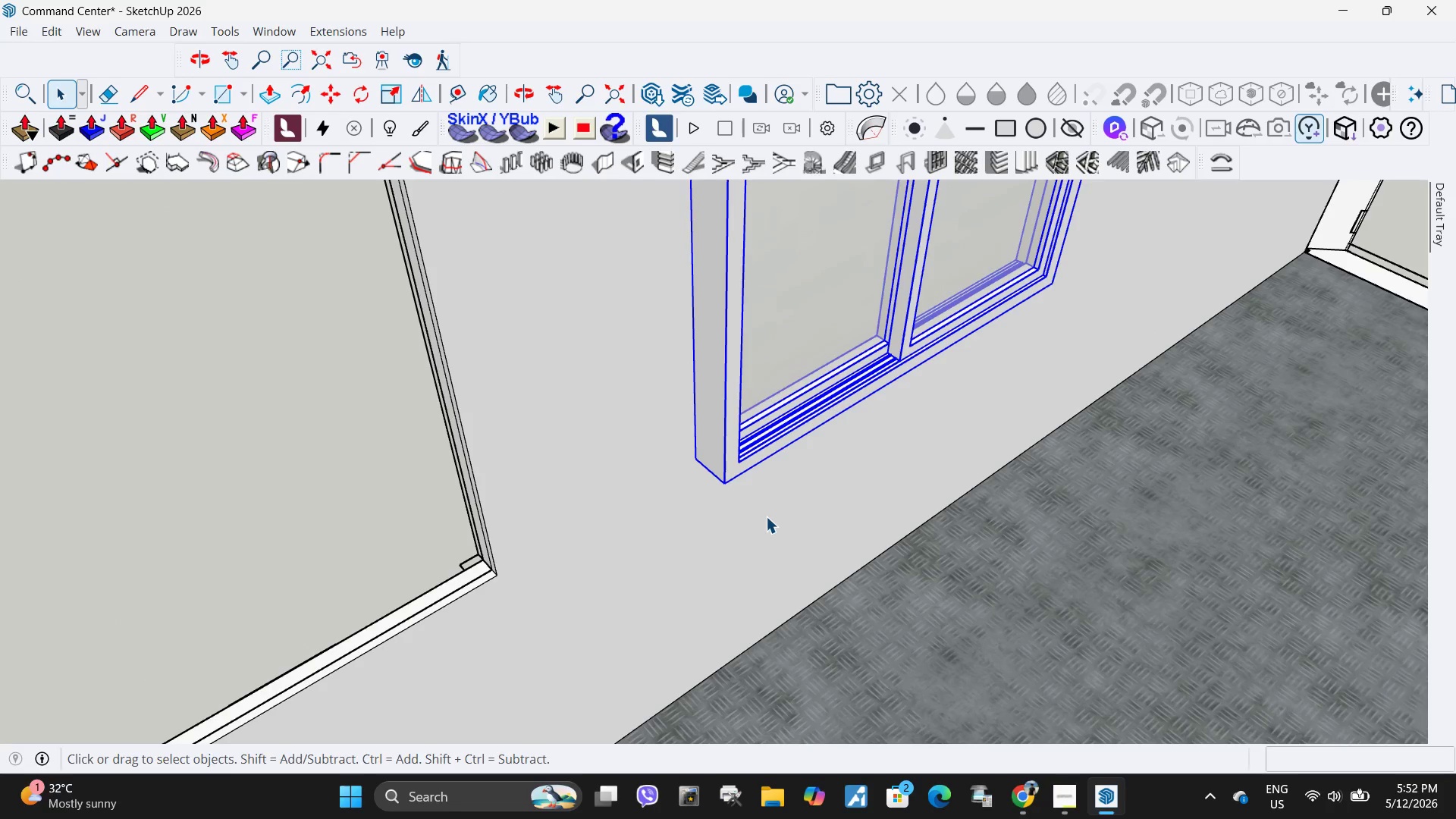 
key(M)
 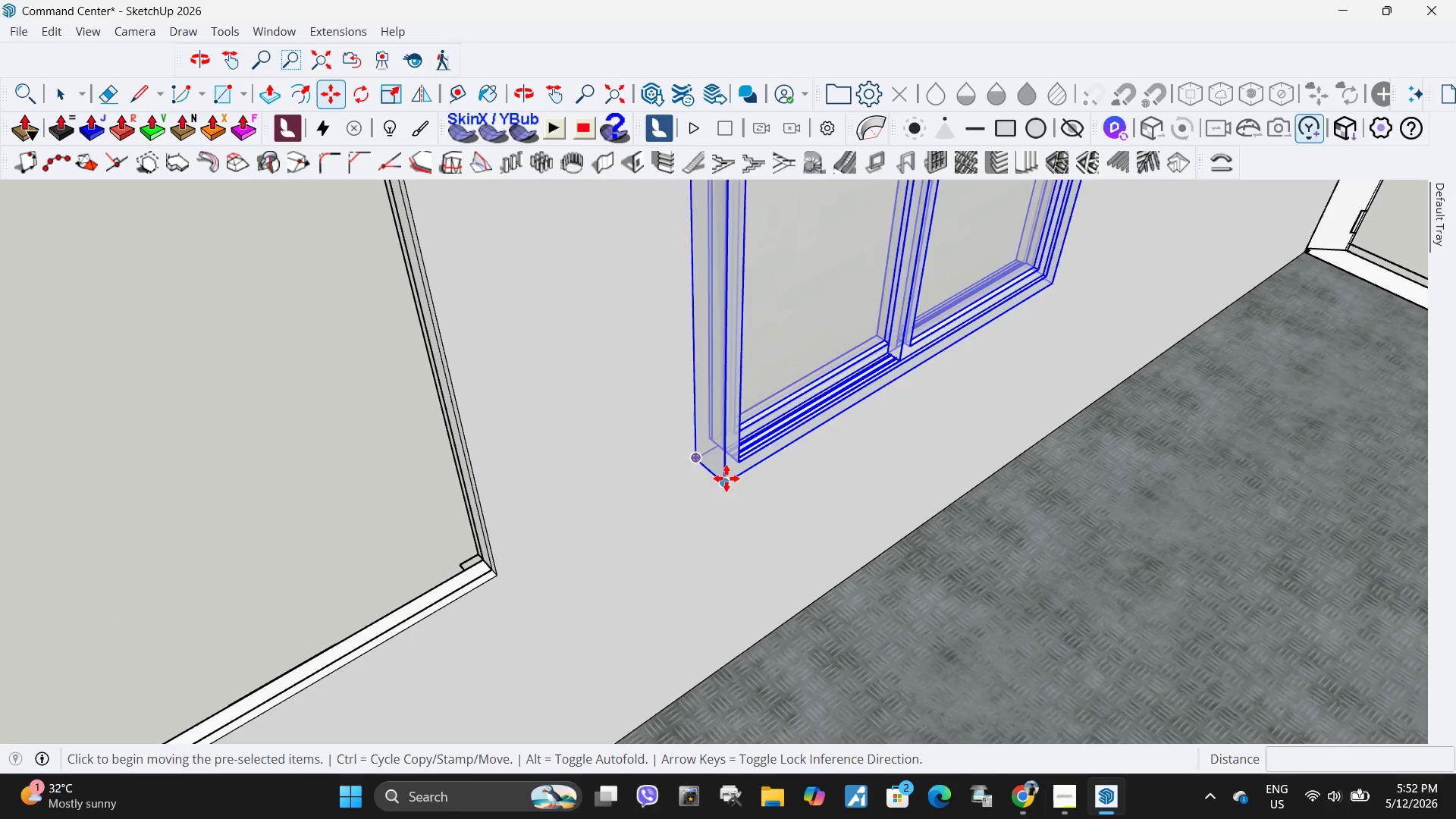 
left_click([726, 479])
 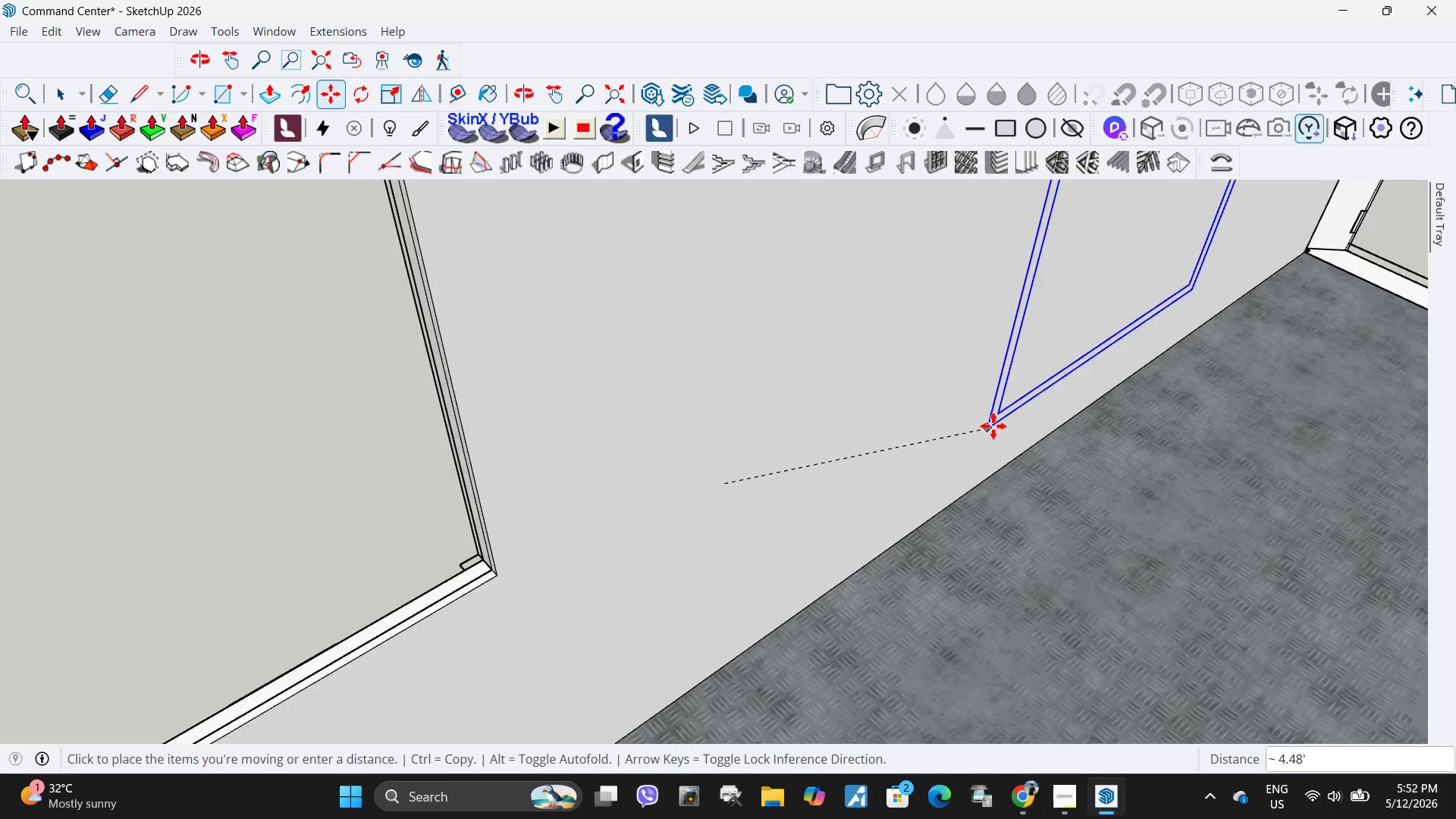 
scroll: coordinate [998, 424], scroll_direction: down, amount: 8.0
 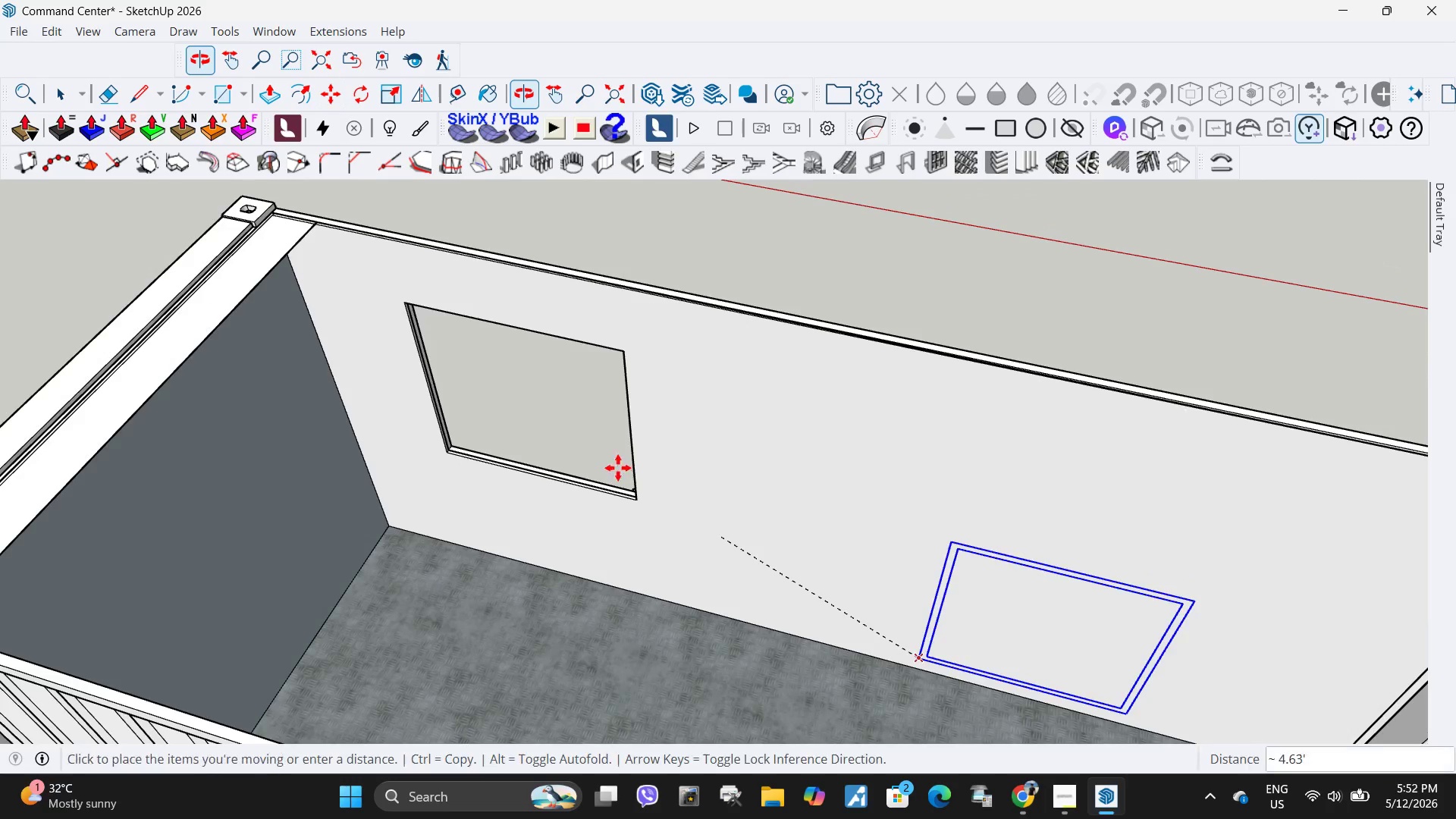 
scroll: coordinate [484, 437], scroll_direction: up, amount: 4.0
 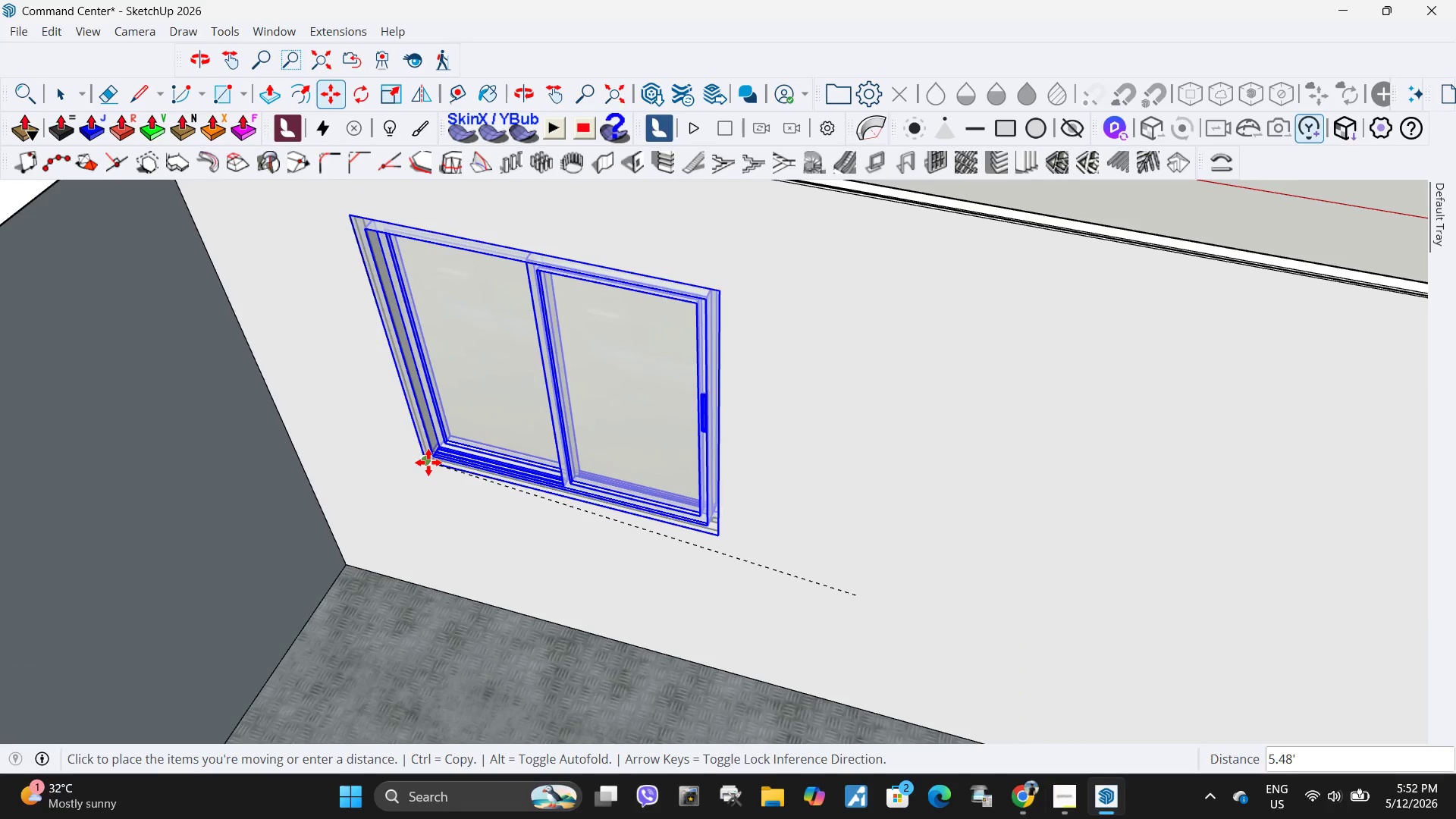 
left_click([428, 463])
 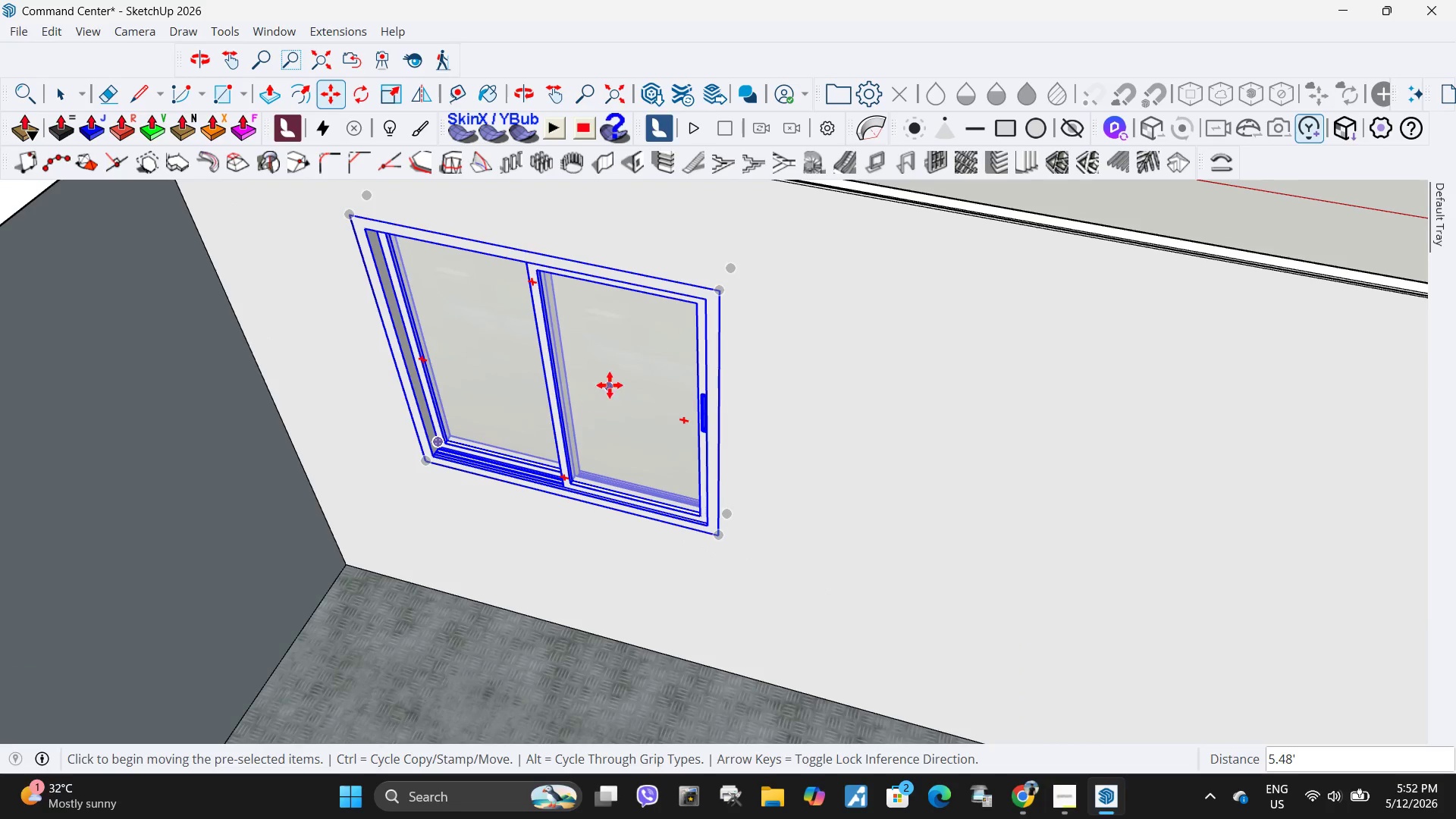 
key(S)
 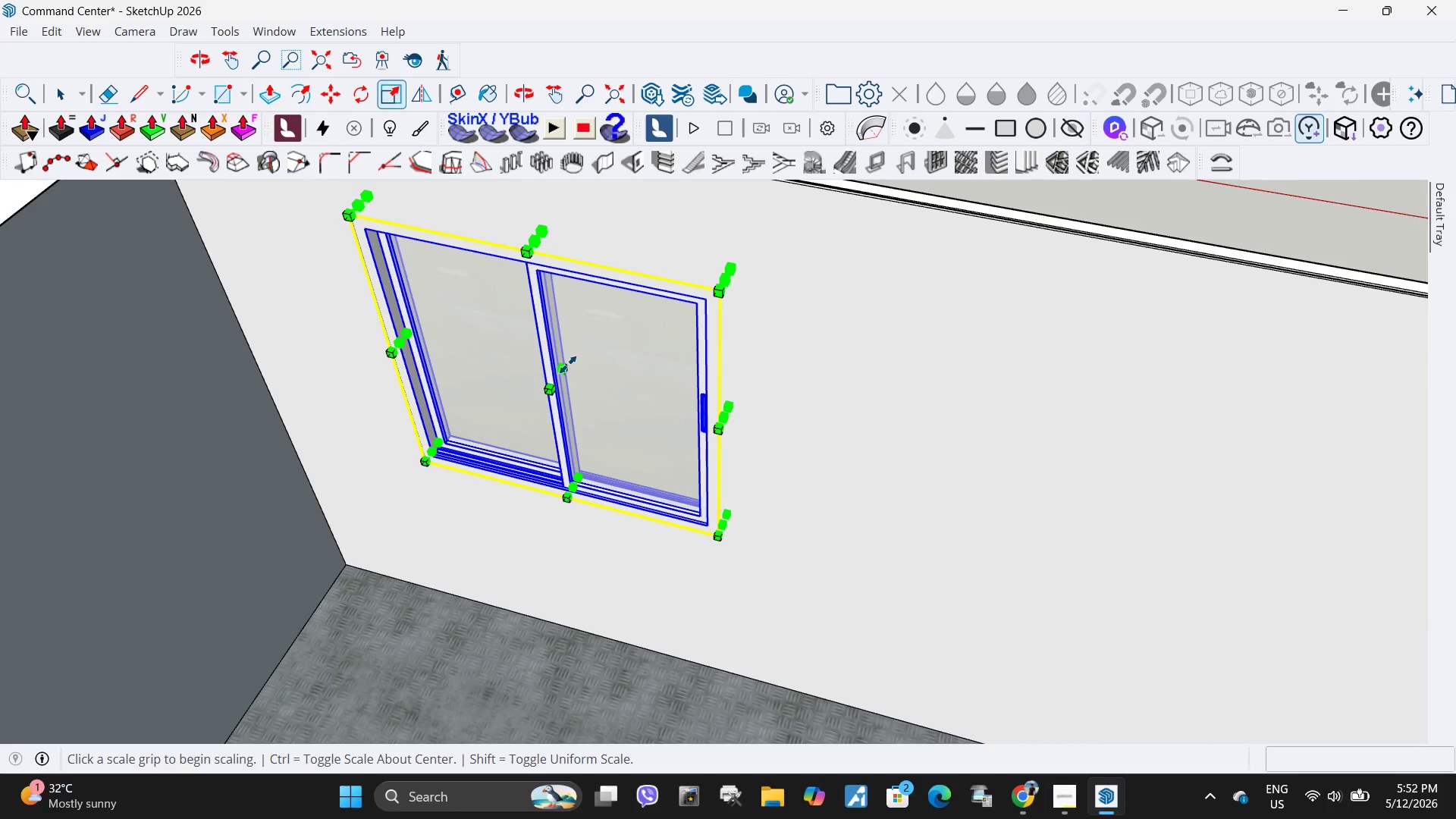 
left_click([568, 365])
 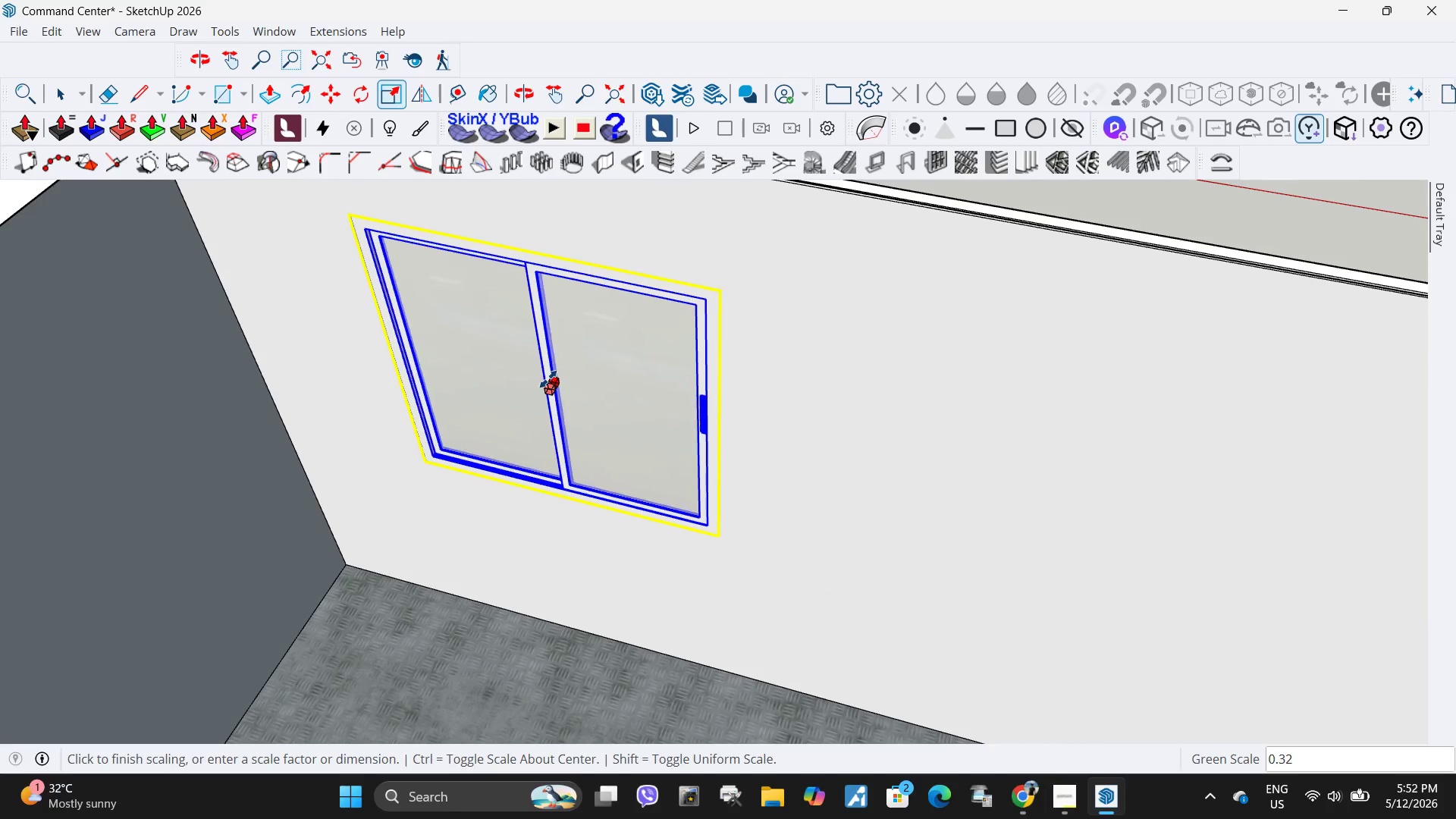 
scroll: coordinate [548, 380], scroll_direction: up, amount: 4.0
 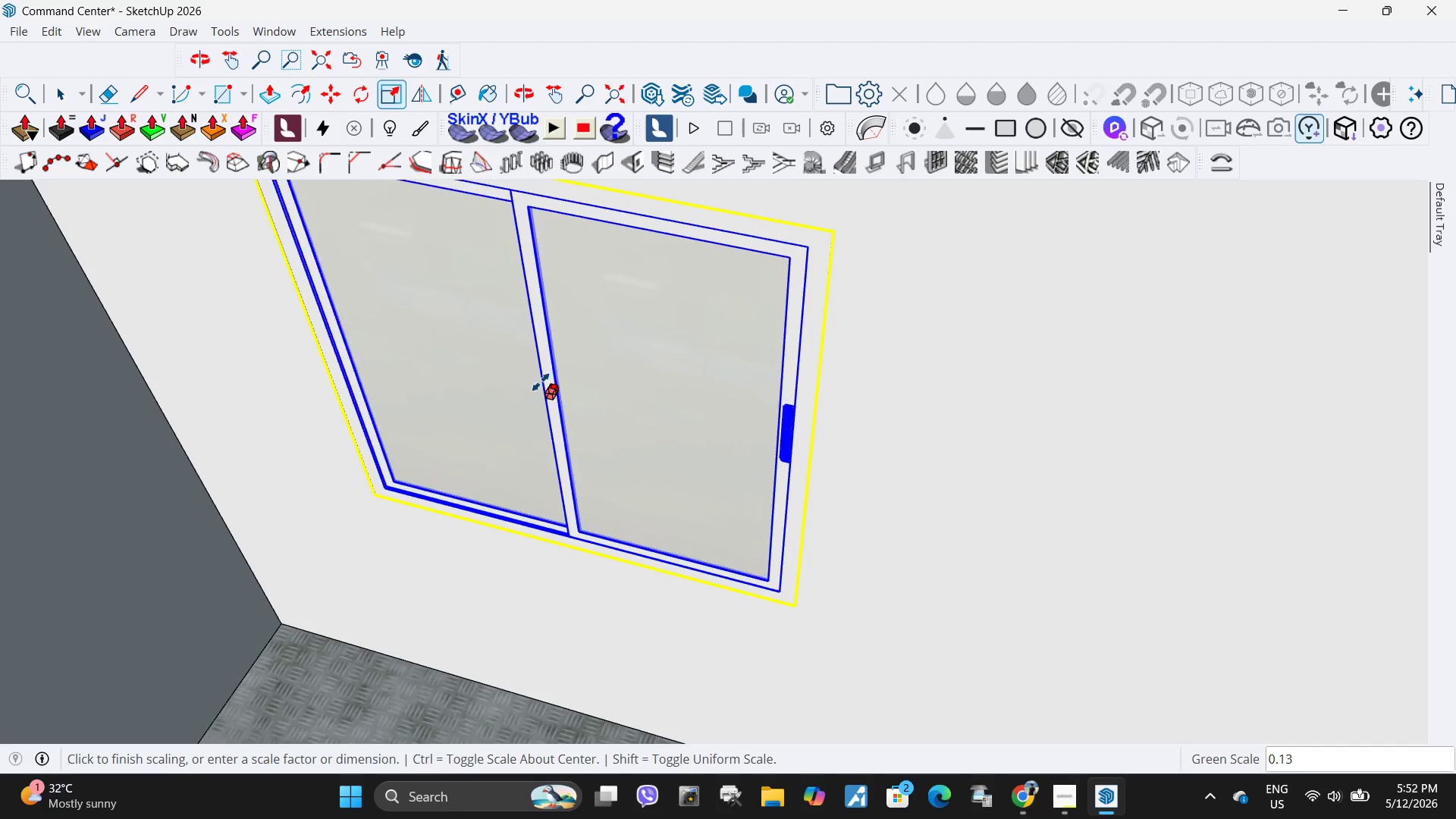 
left_click([539, 384])
 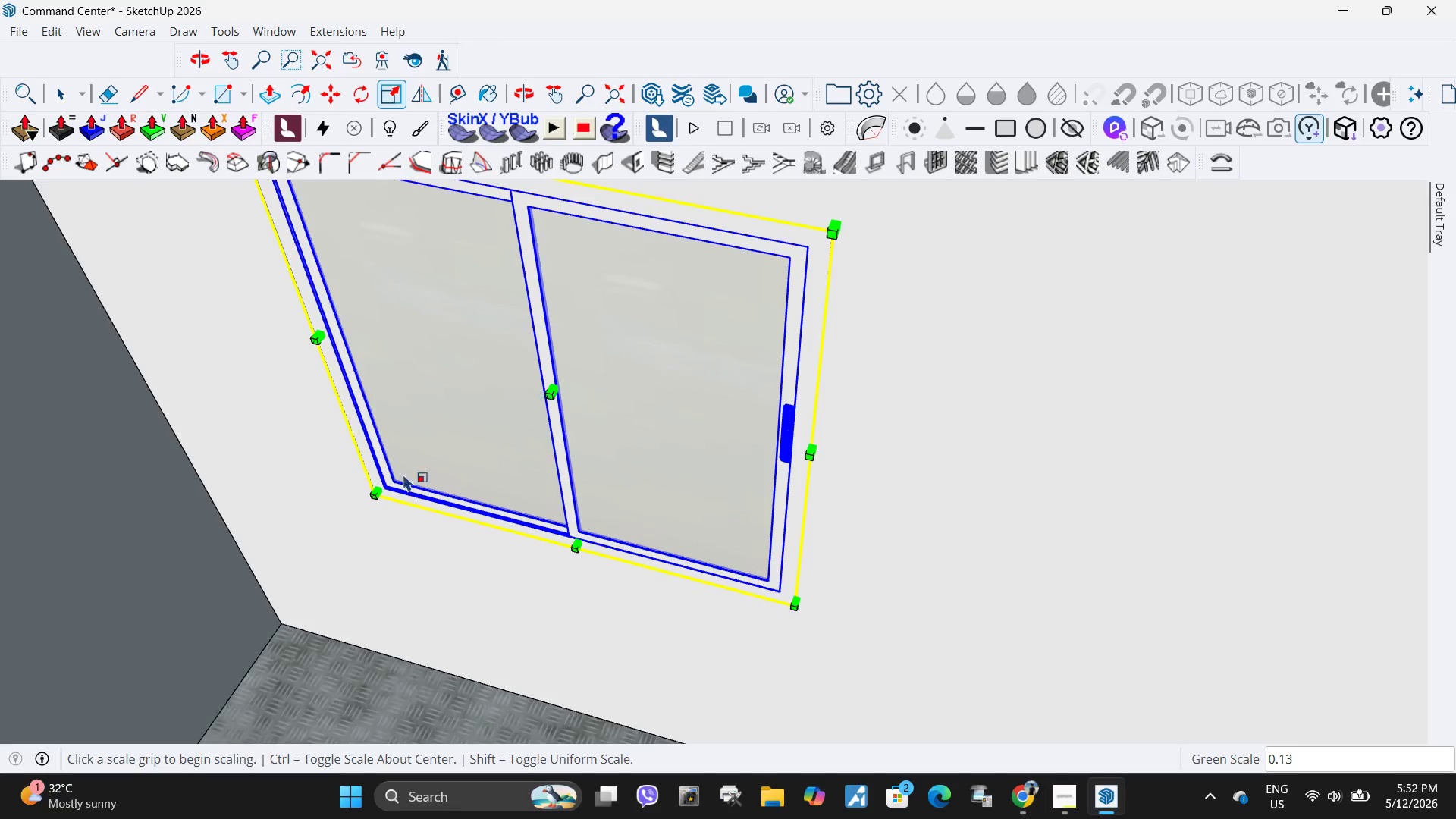 
key(M)
 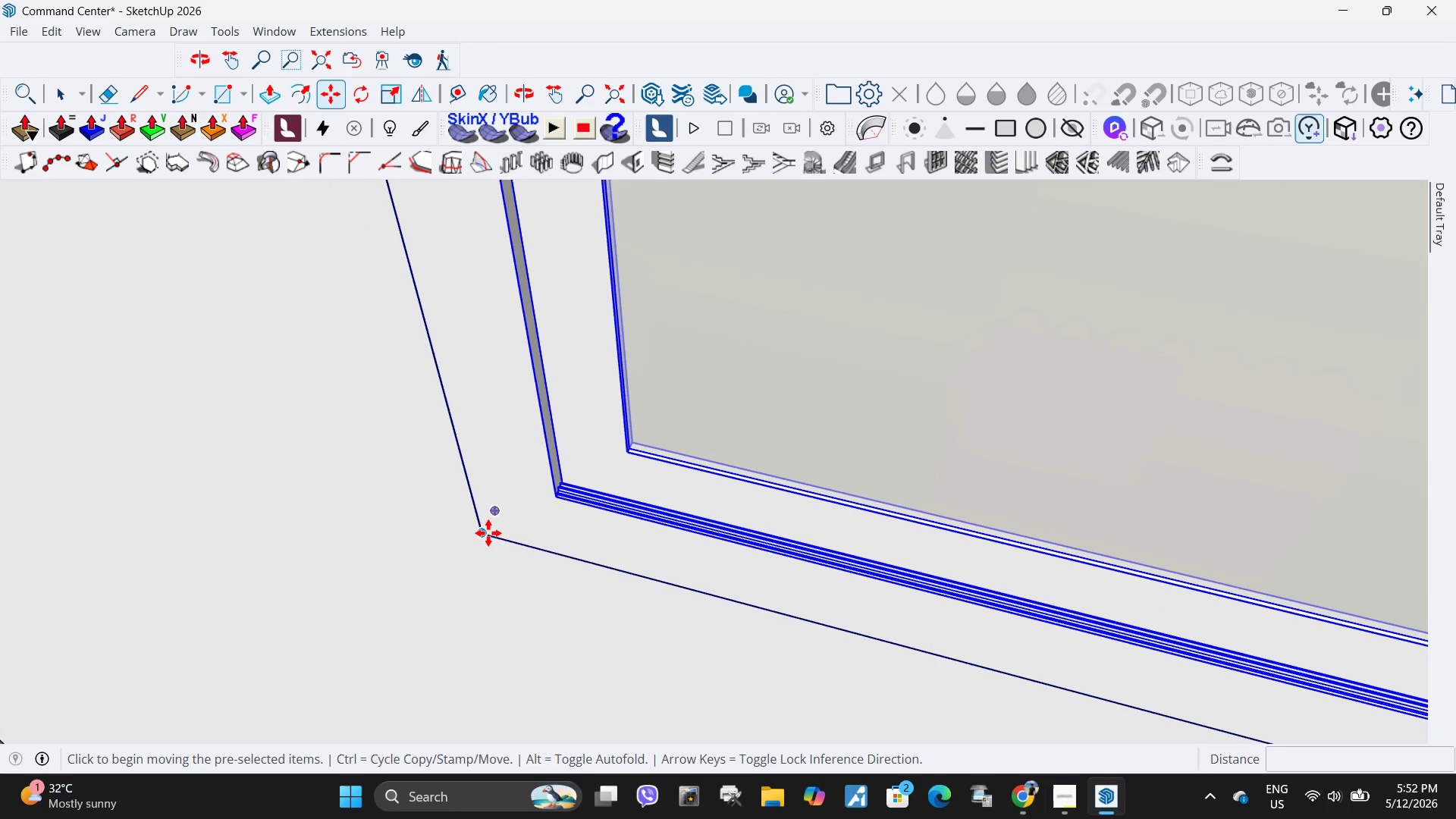 
scroll: coordinate [400, 517], scroll_direction: up, amount: 18.0
 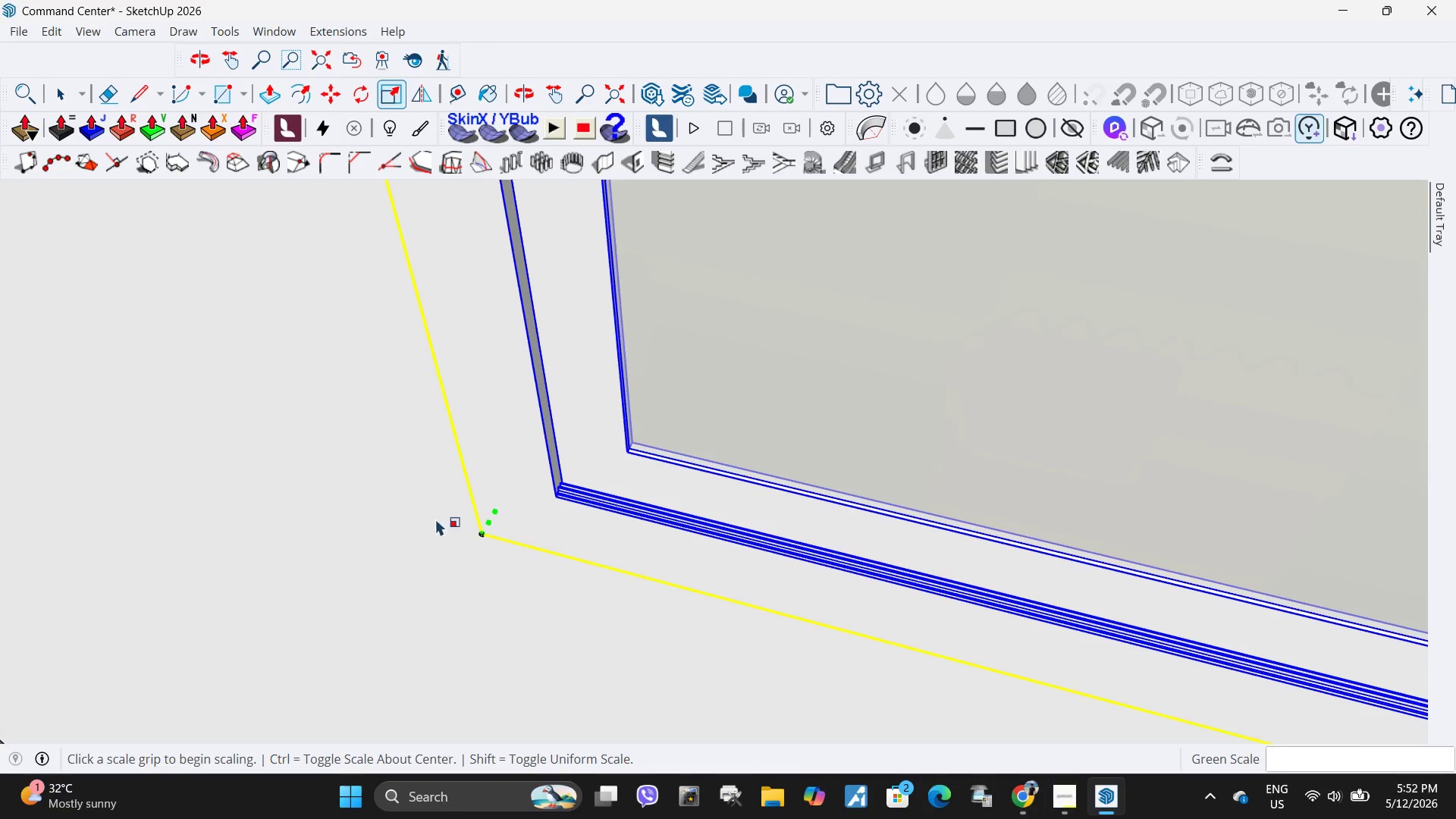 
left_click([487, 534])
 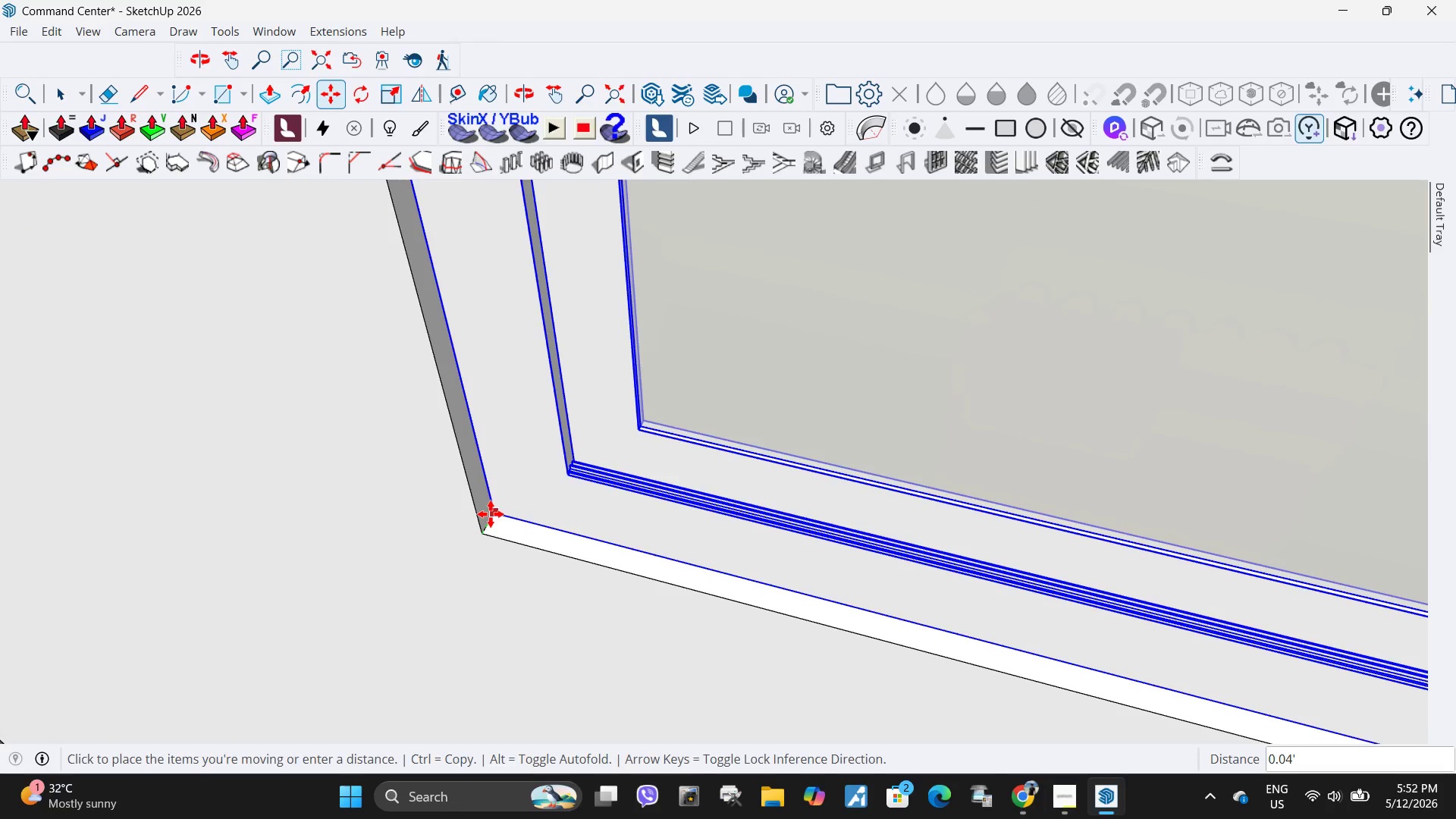 
left_click([491, 514])
 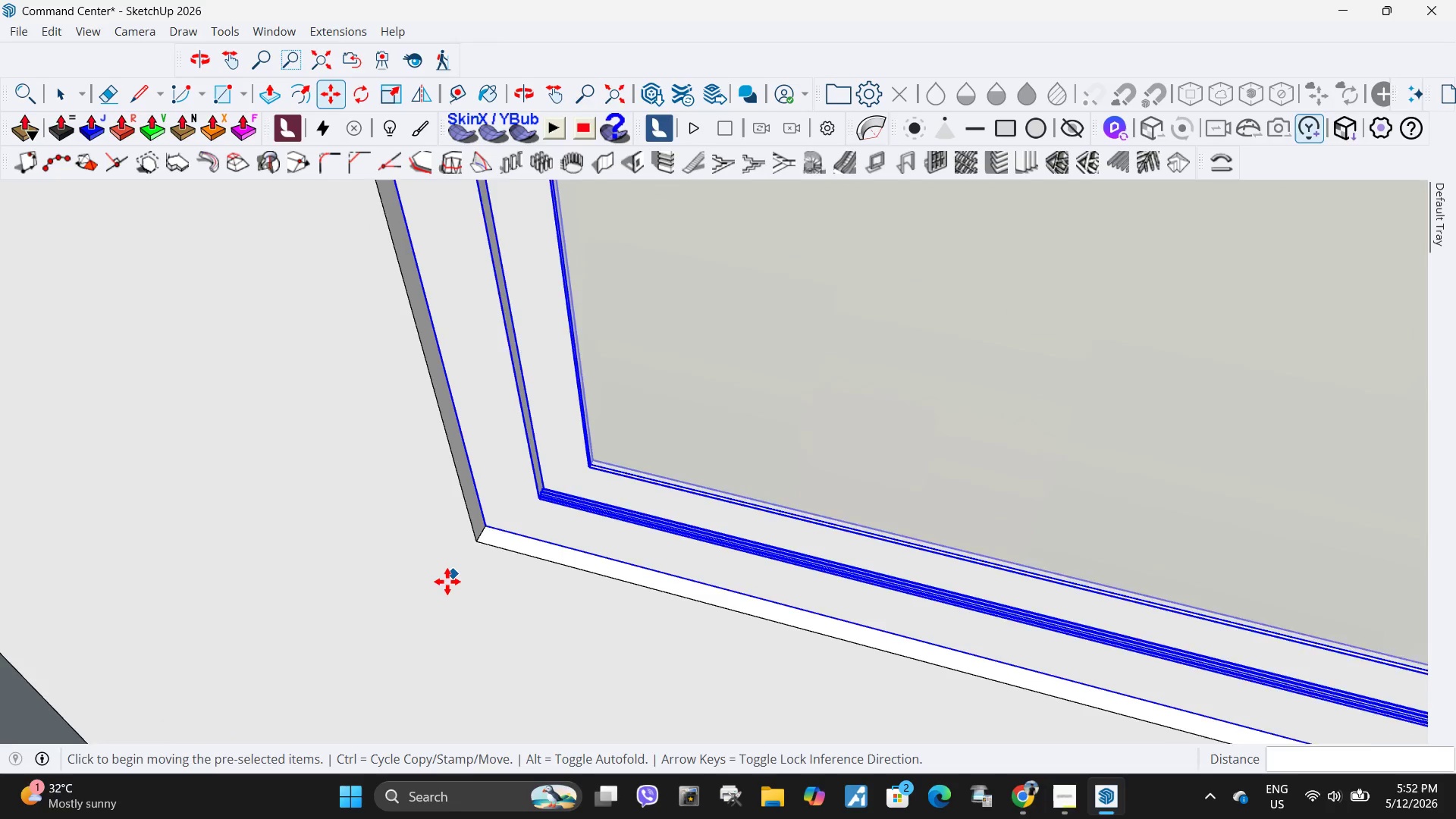 
key(Space)
 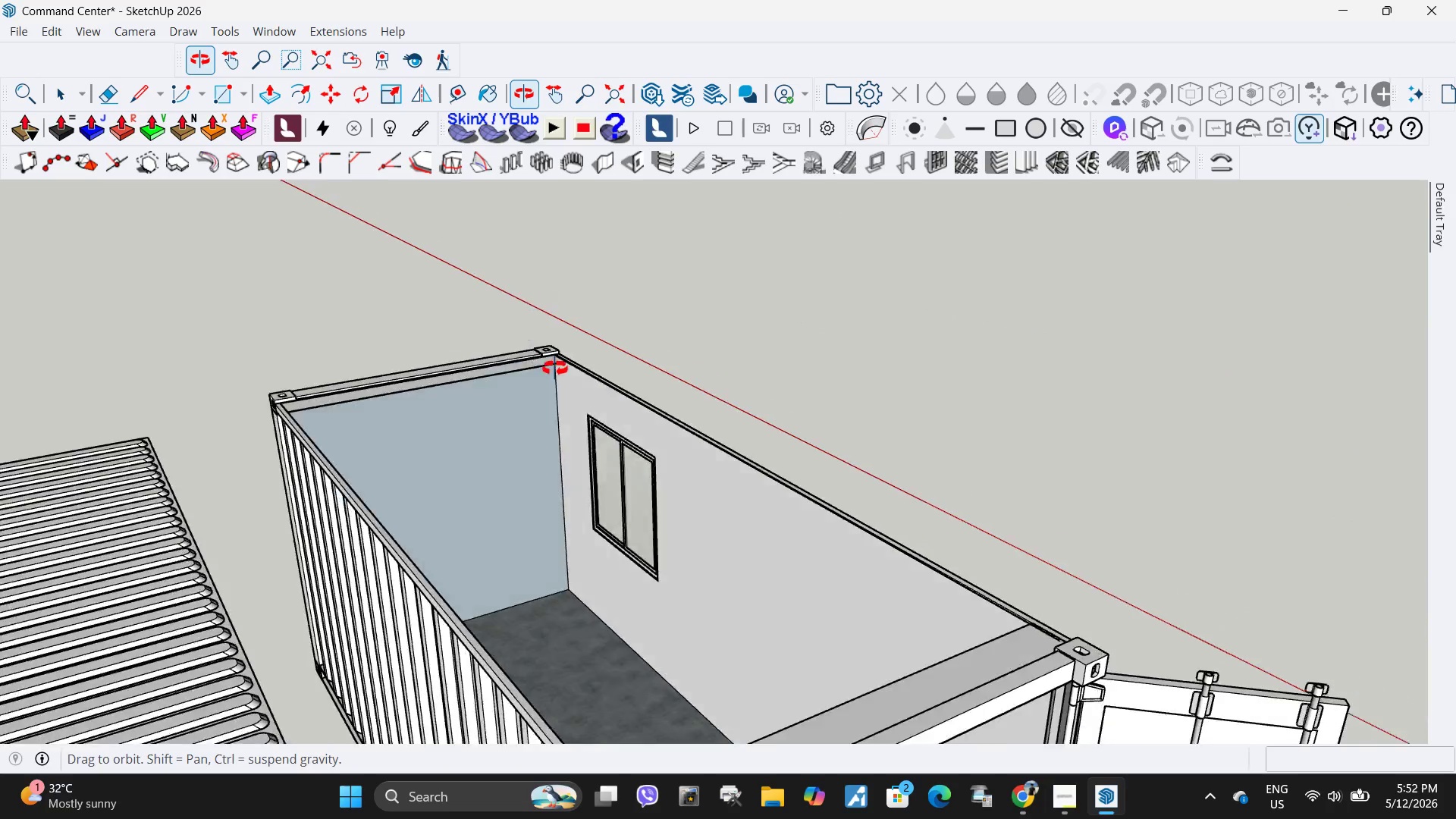 
scroll: coordinate [553, 516], scroll_direction: down, amount: 33.0
 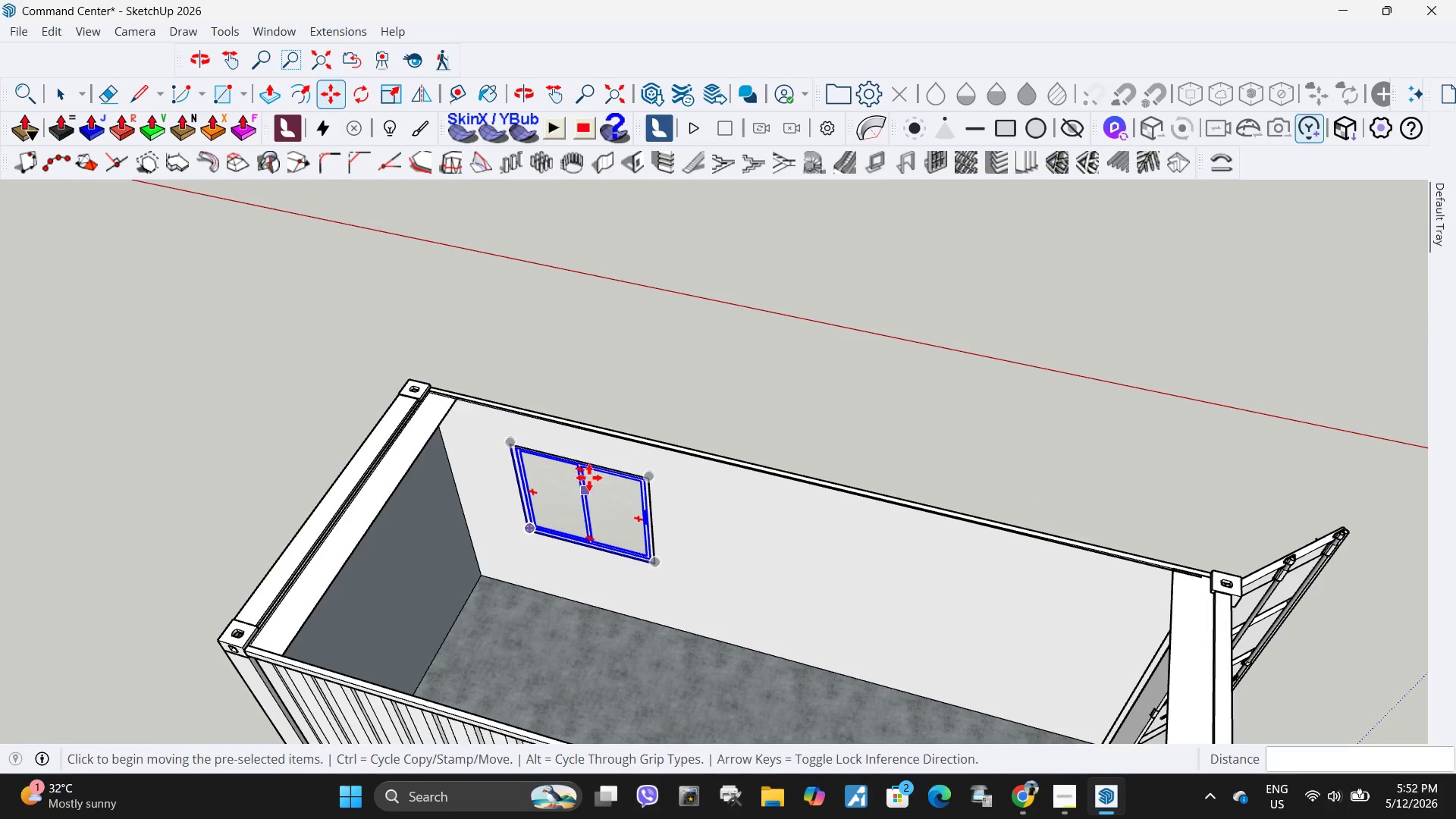 
key(Escape)
 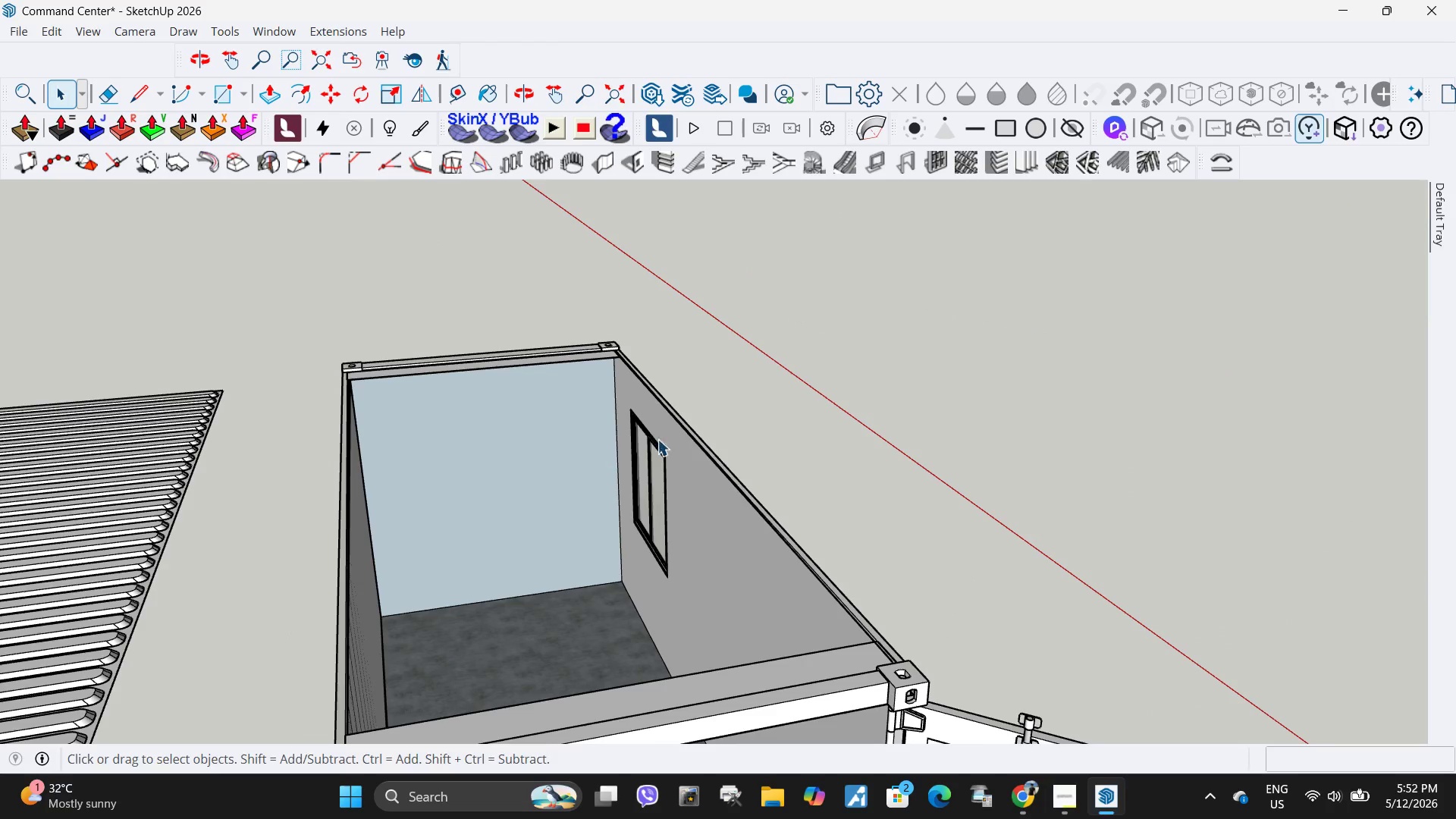 
key(Escape)
 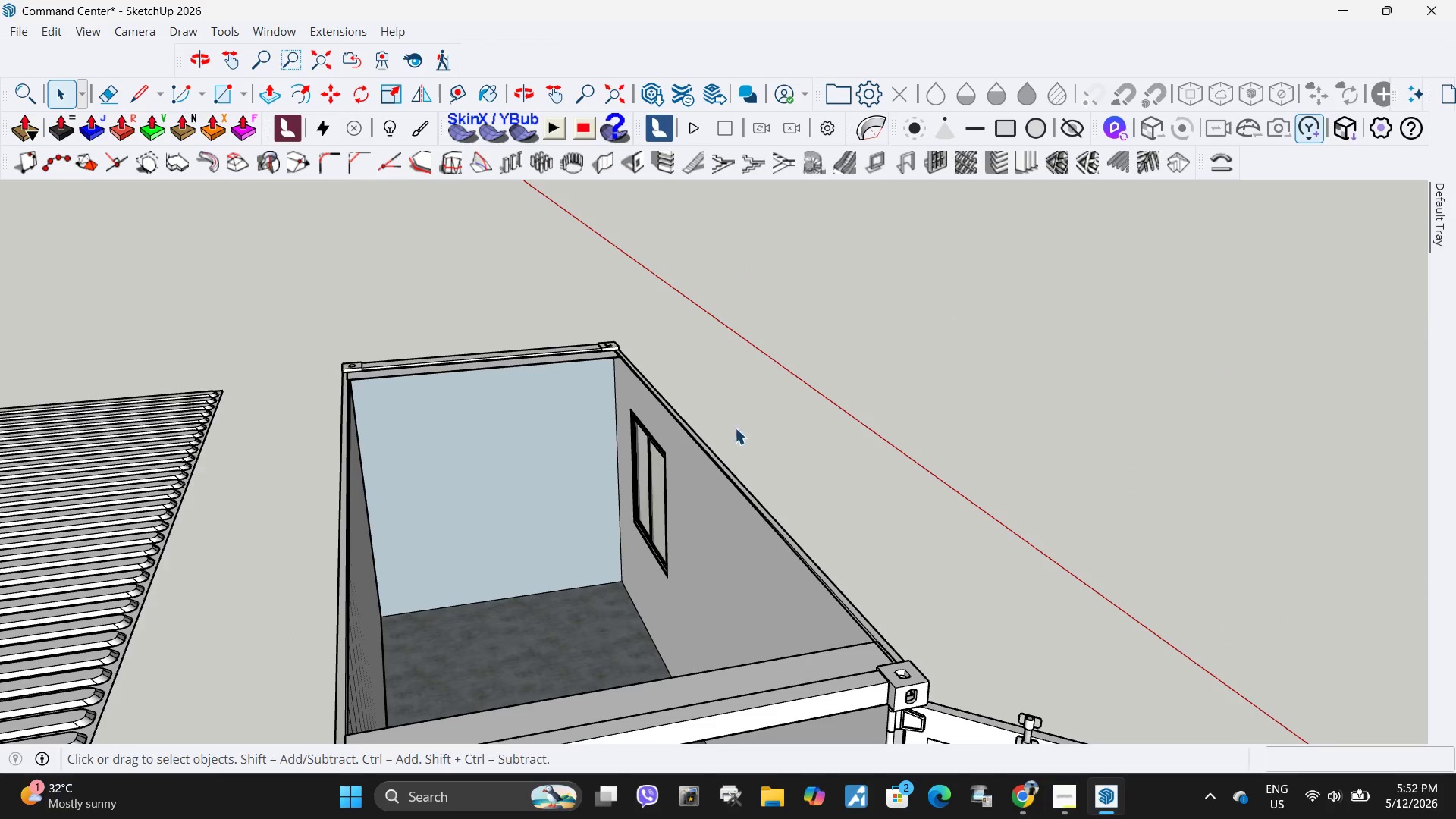 
key(Escape)
 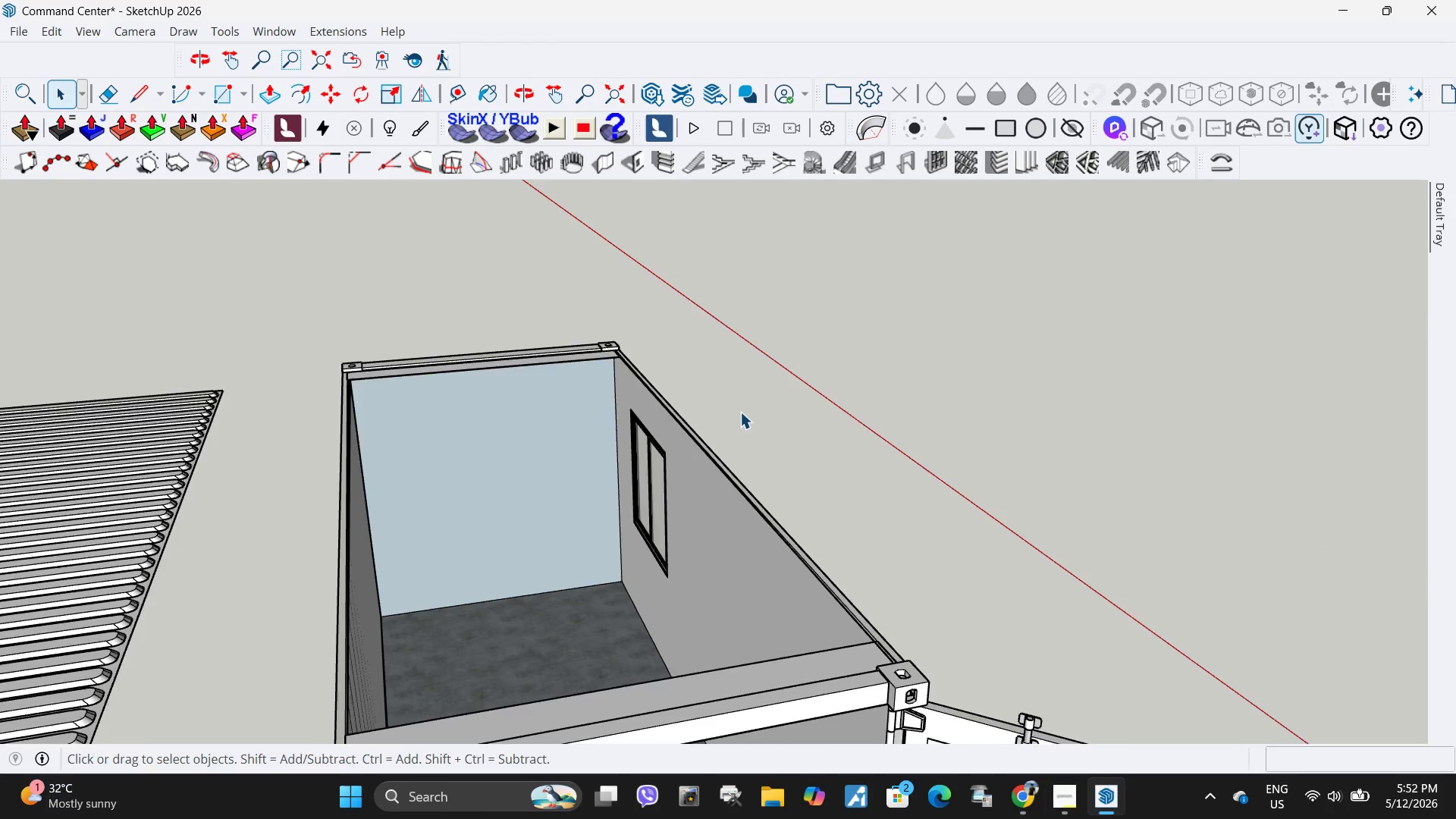 
key(H)
 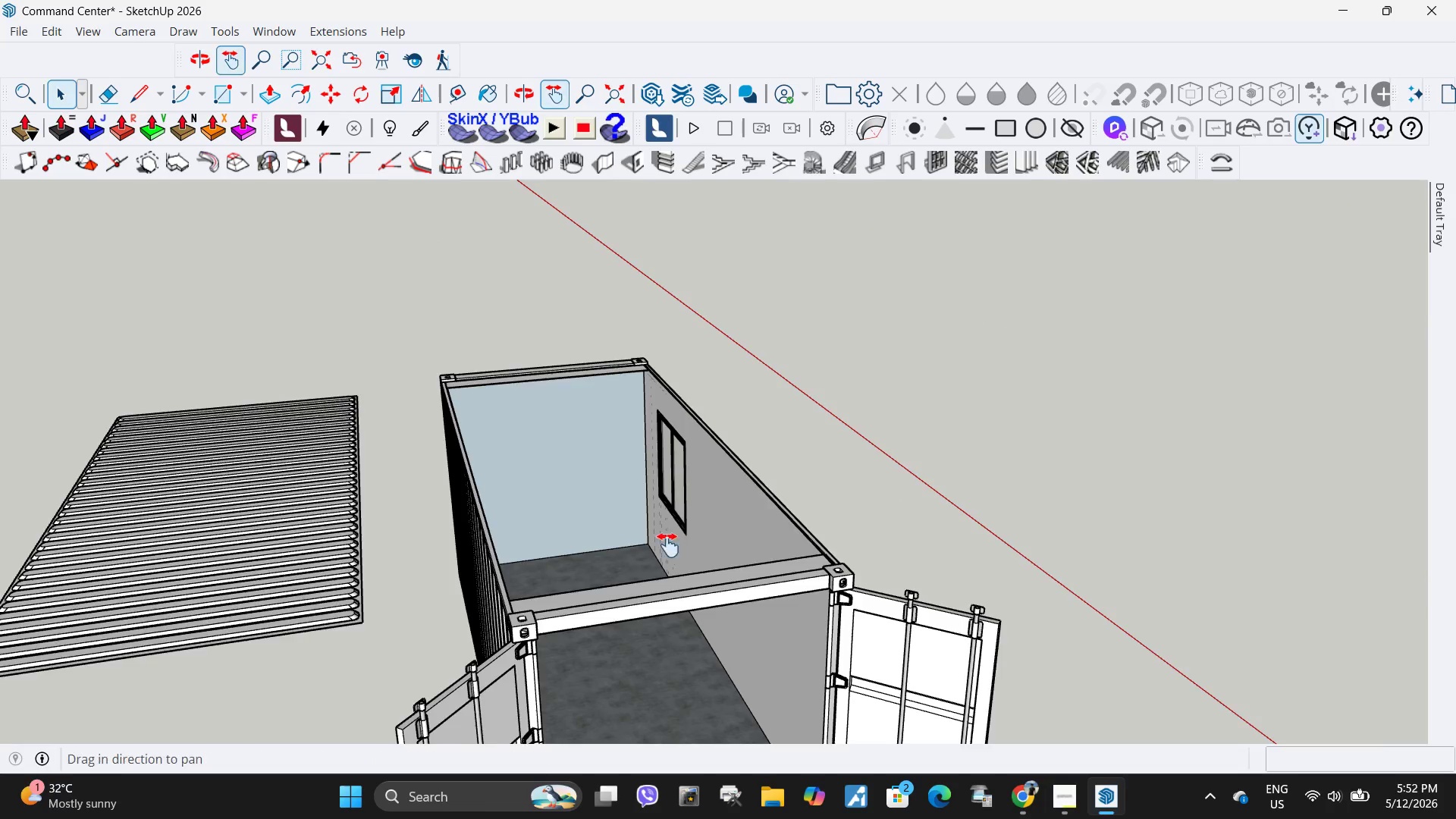 
left_click_drag(start_coordinate=[668, 546], to_coordinate=[691, 375])
 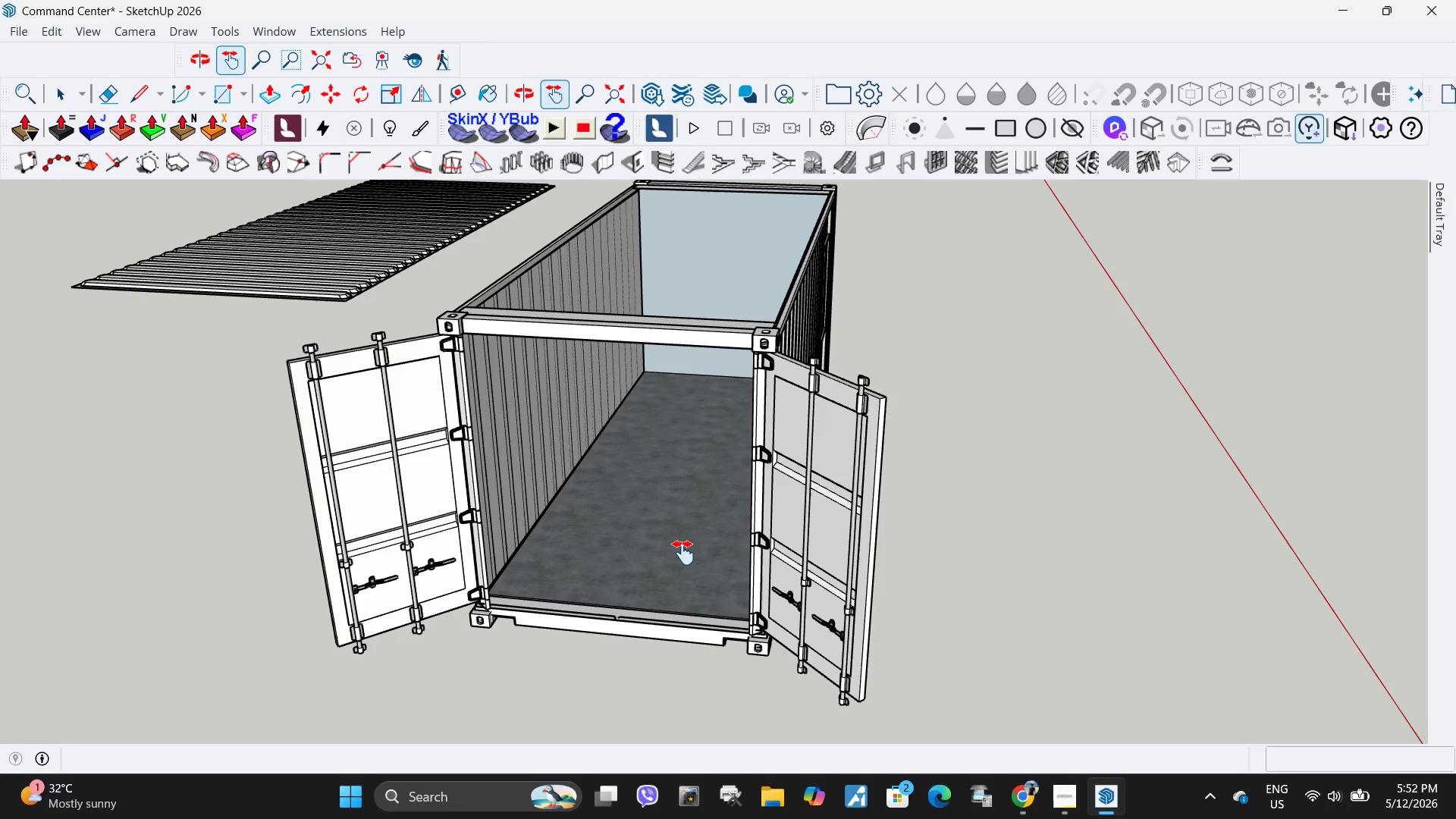 
scroll: coordinate [740, 412], scroll_direction: down, amount: 4.0
 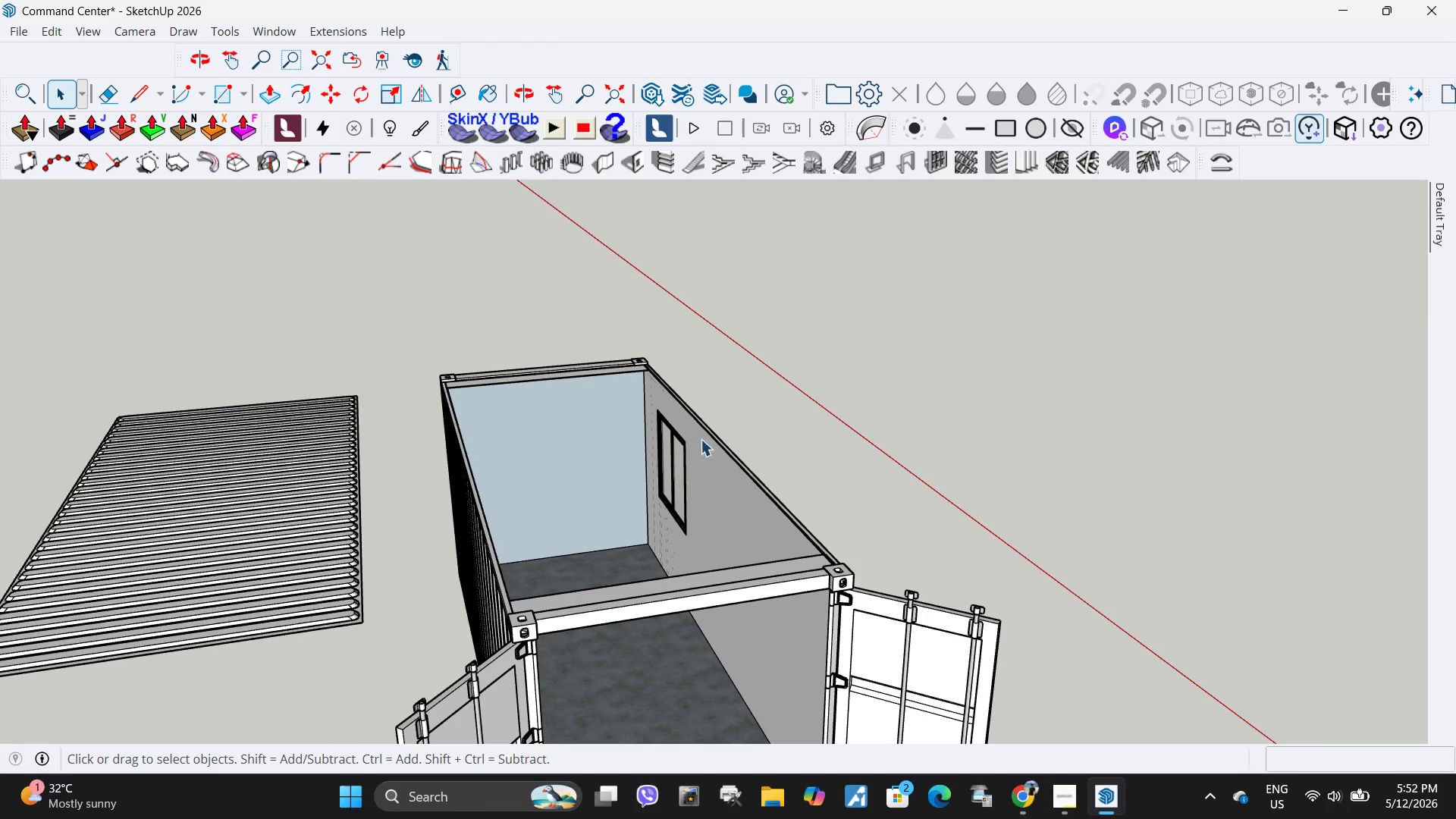 
wait(12.08)
 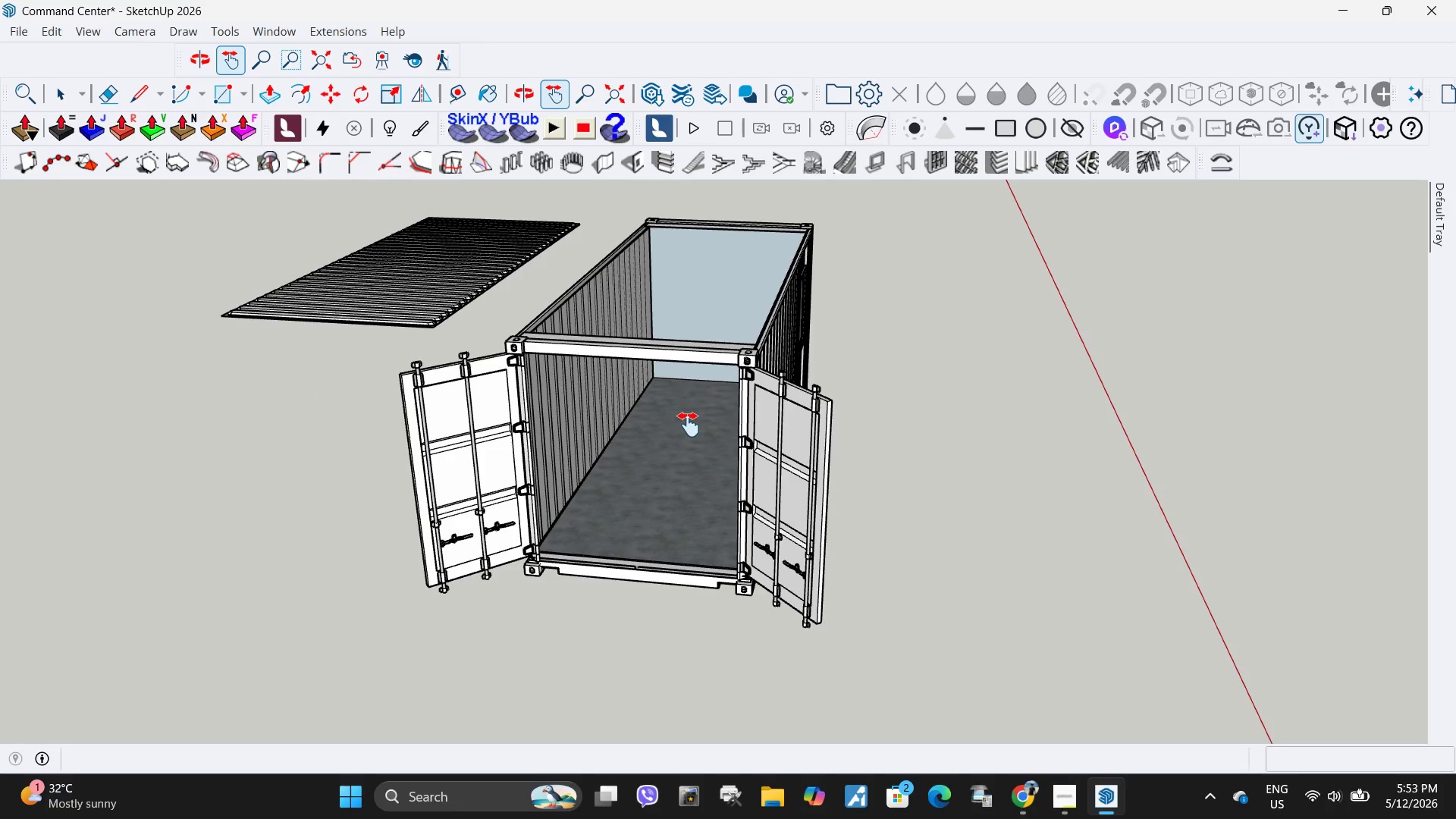 
left_click_drag(start_coordinate=[689, 425], to_coordinate=[710, 558])
 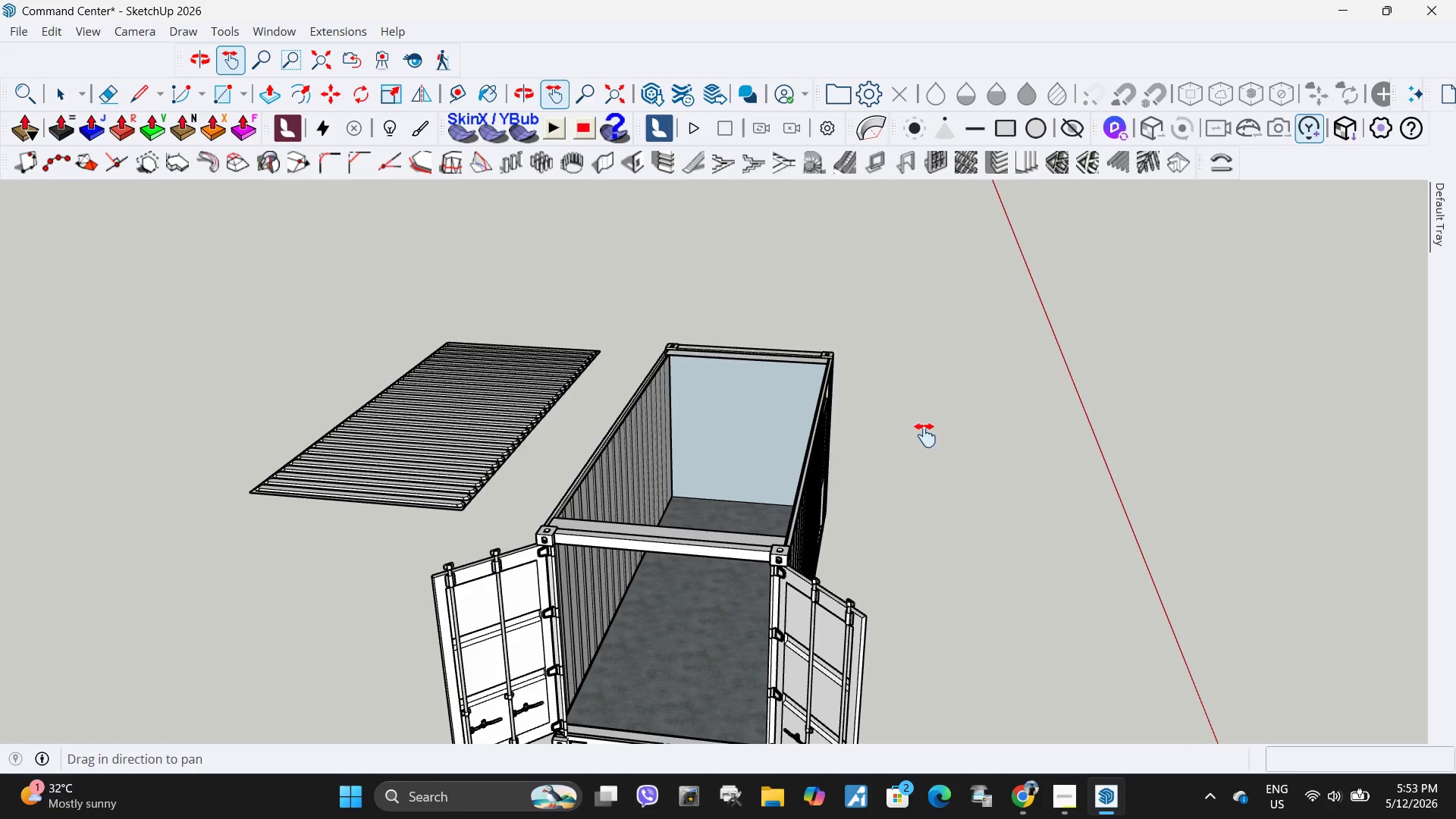 
scroll: coordinate [701, 410], scroll_direction: down, amount: 2.0
 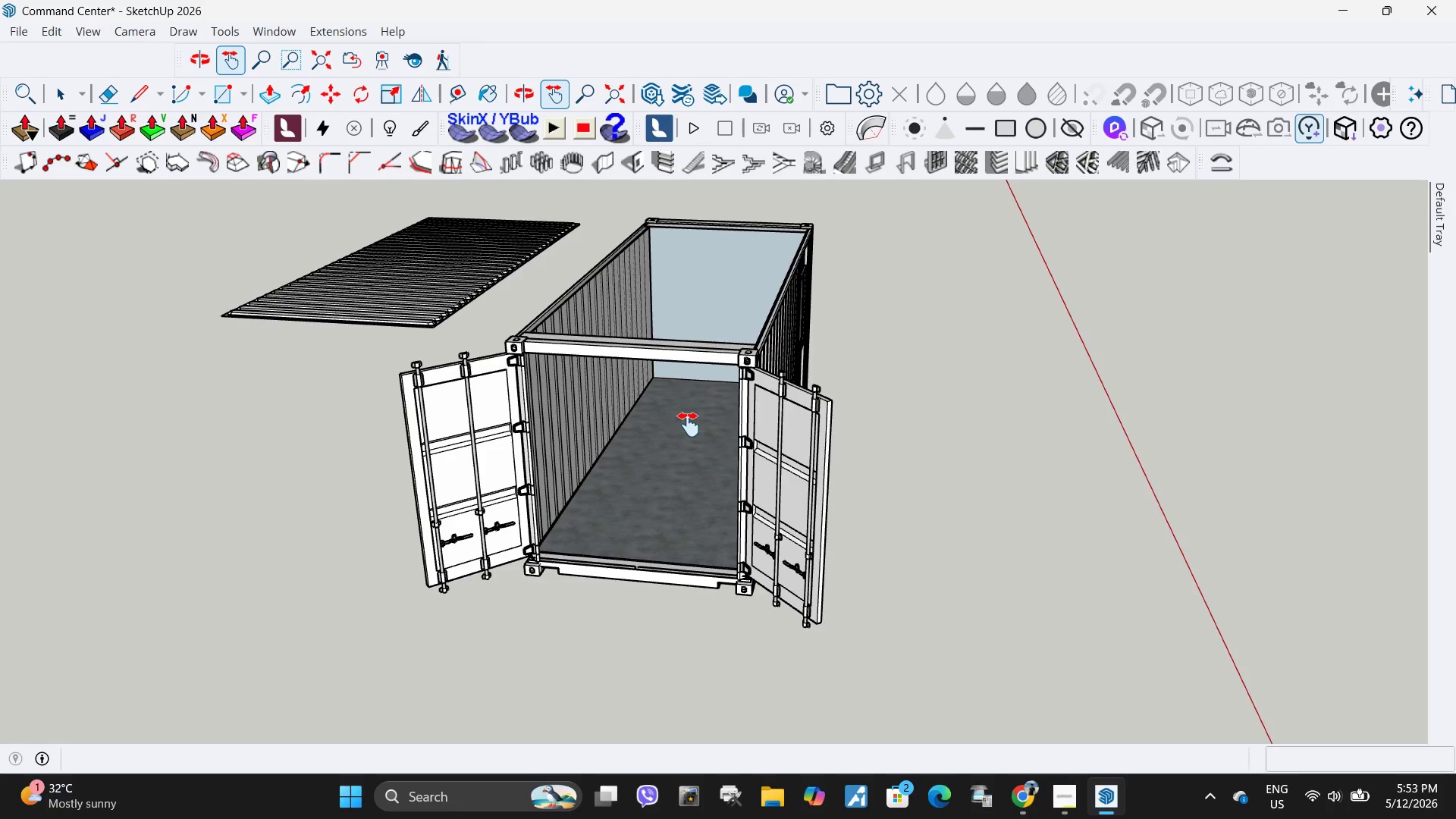 
key(Space)
 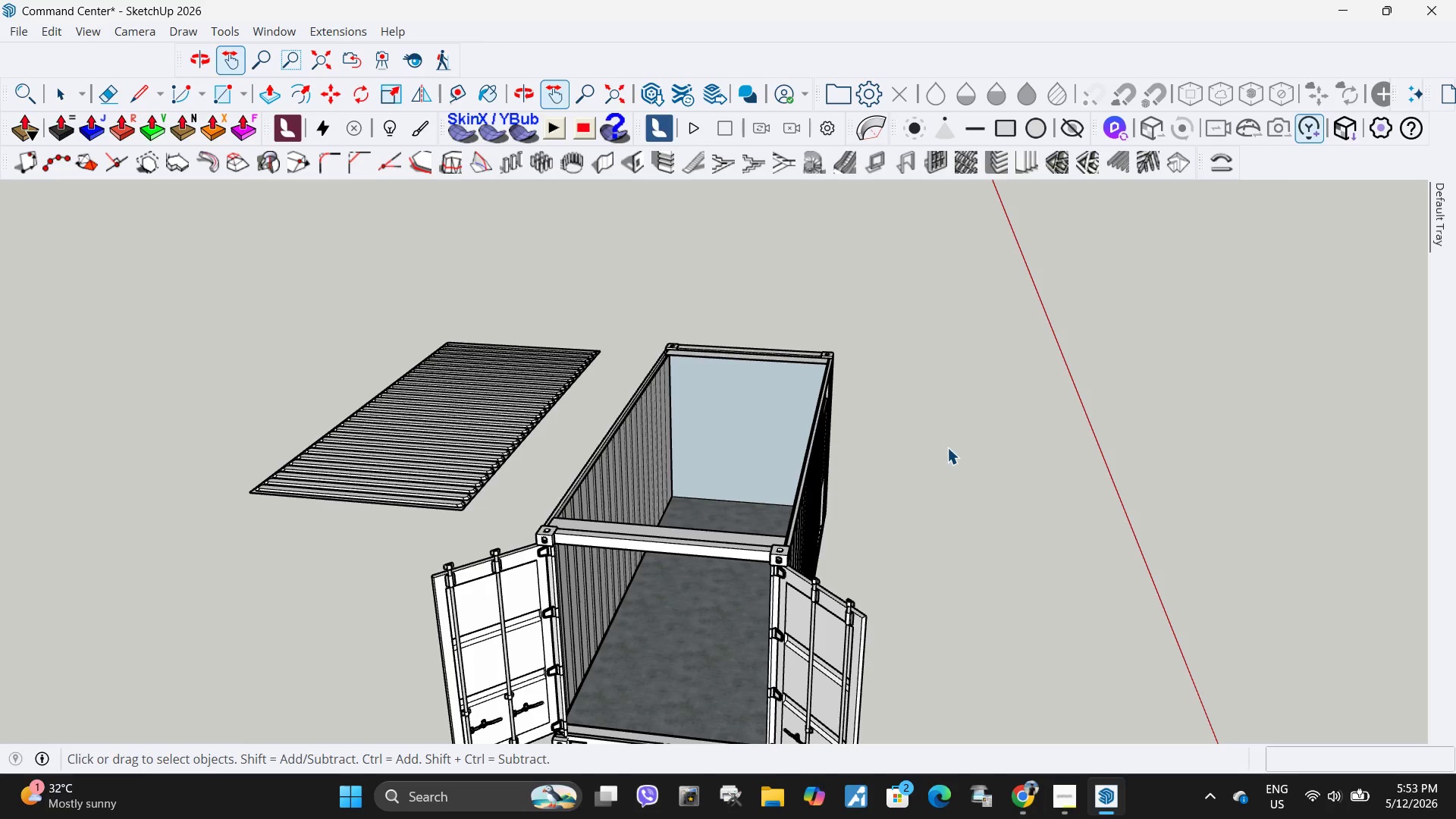 
left_click([947, 447])
 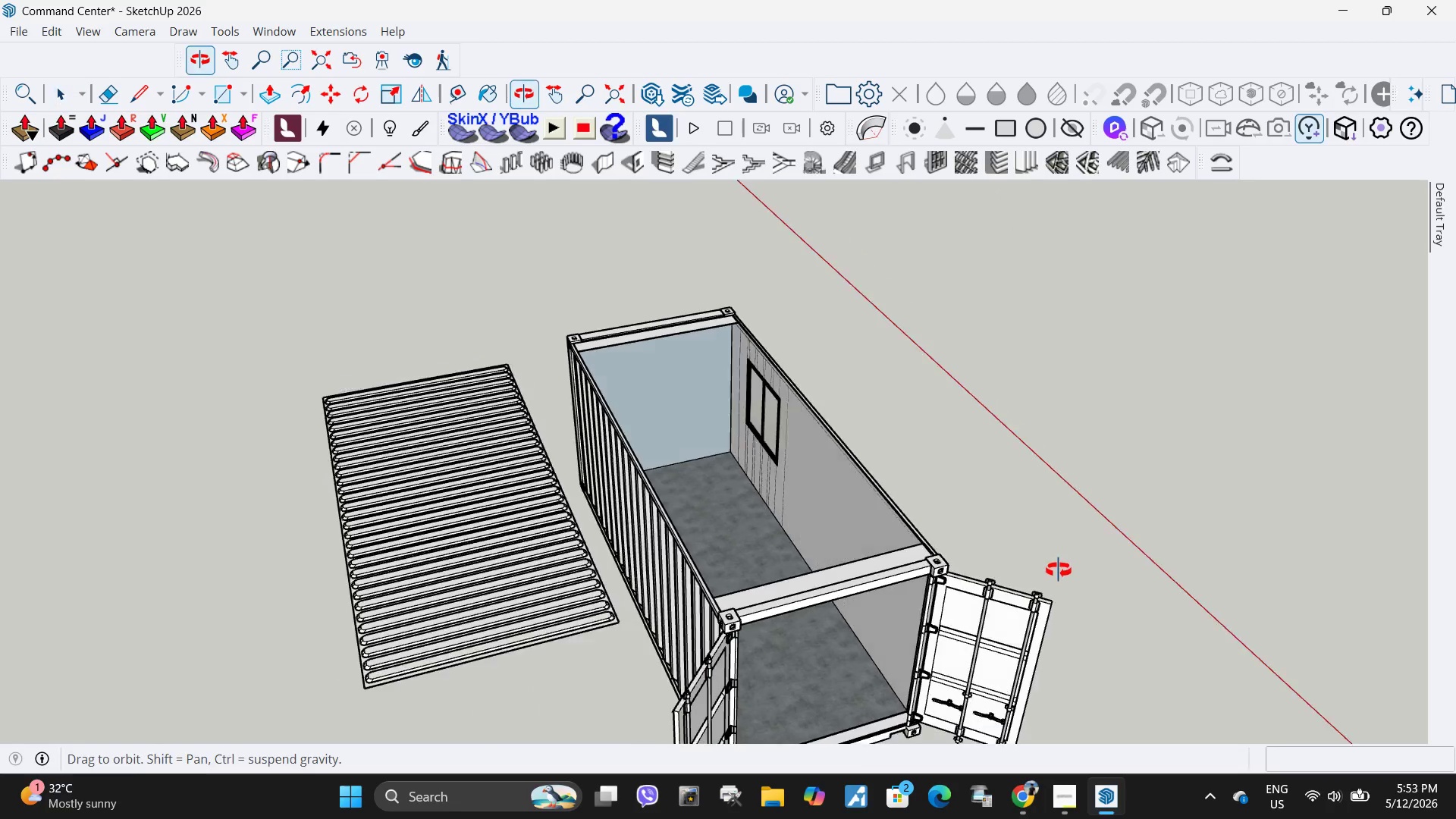 
scroll: coordinate [775, 419], scroll_direction: up, amount: 5.0
 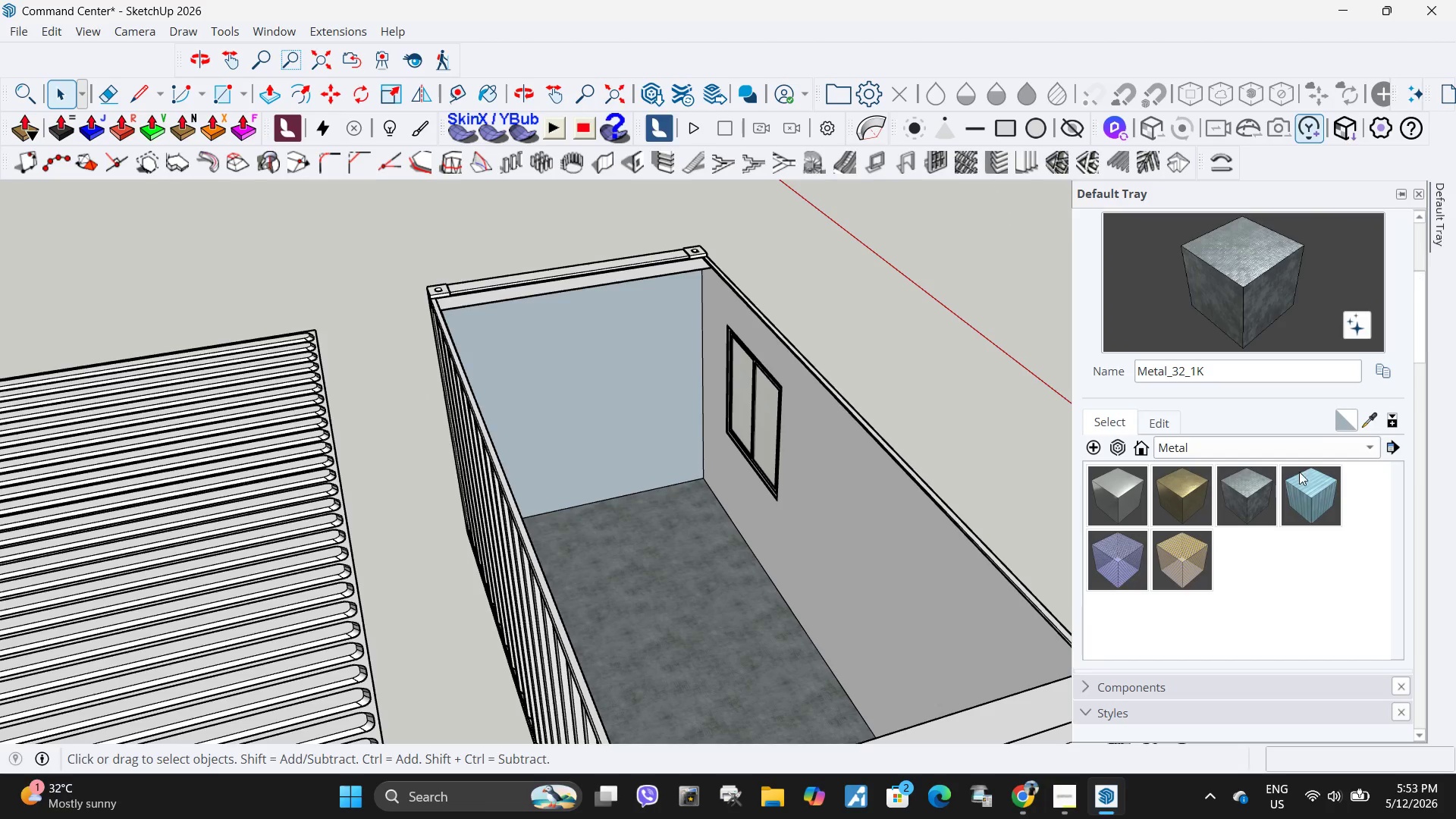 
left_click([1297, 446])
 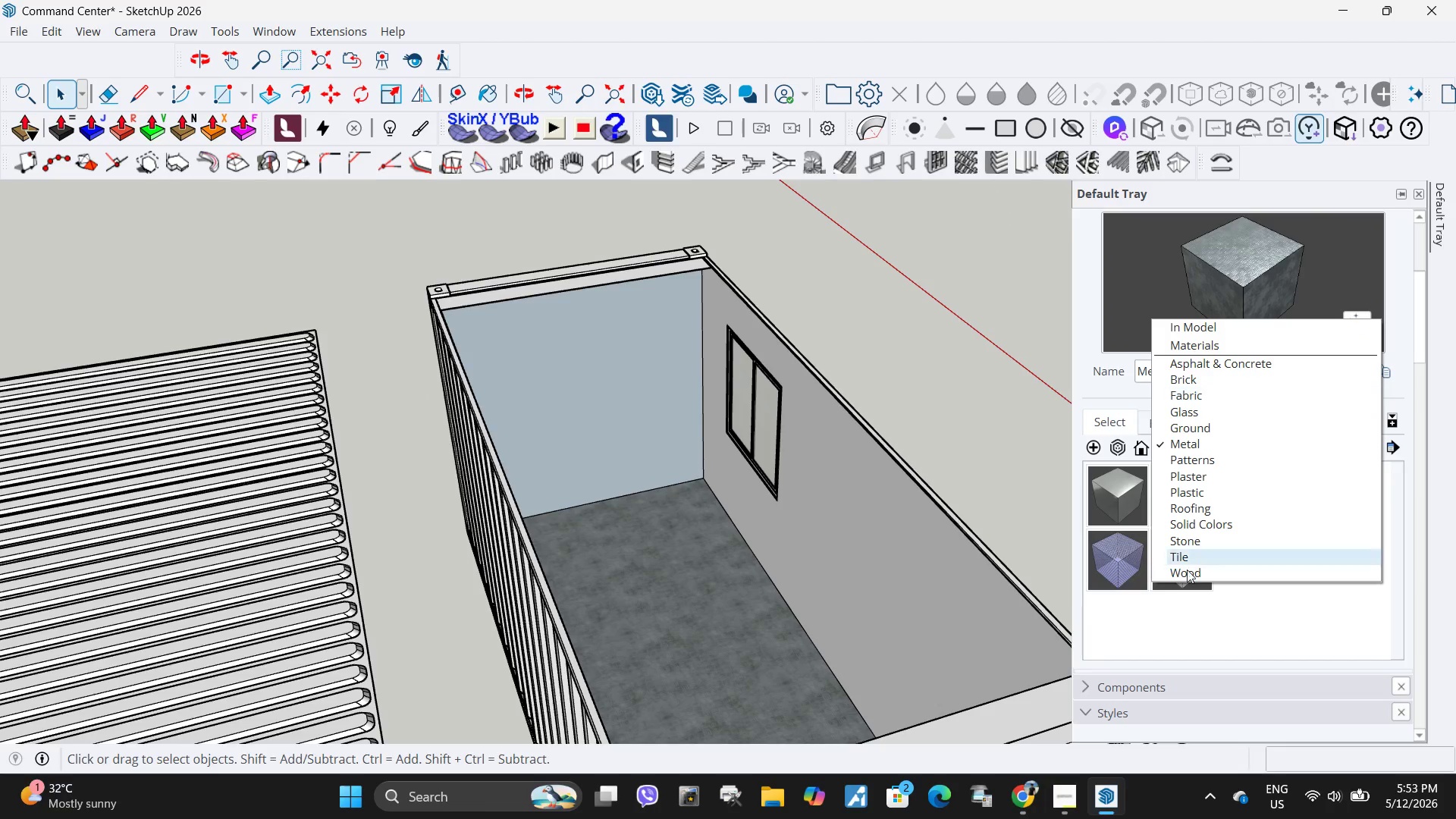 
left_click([1207, 531])
 